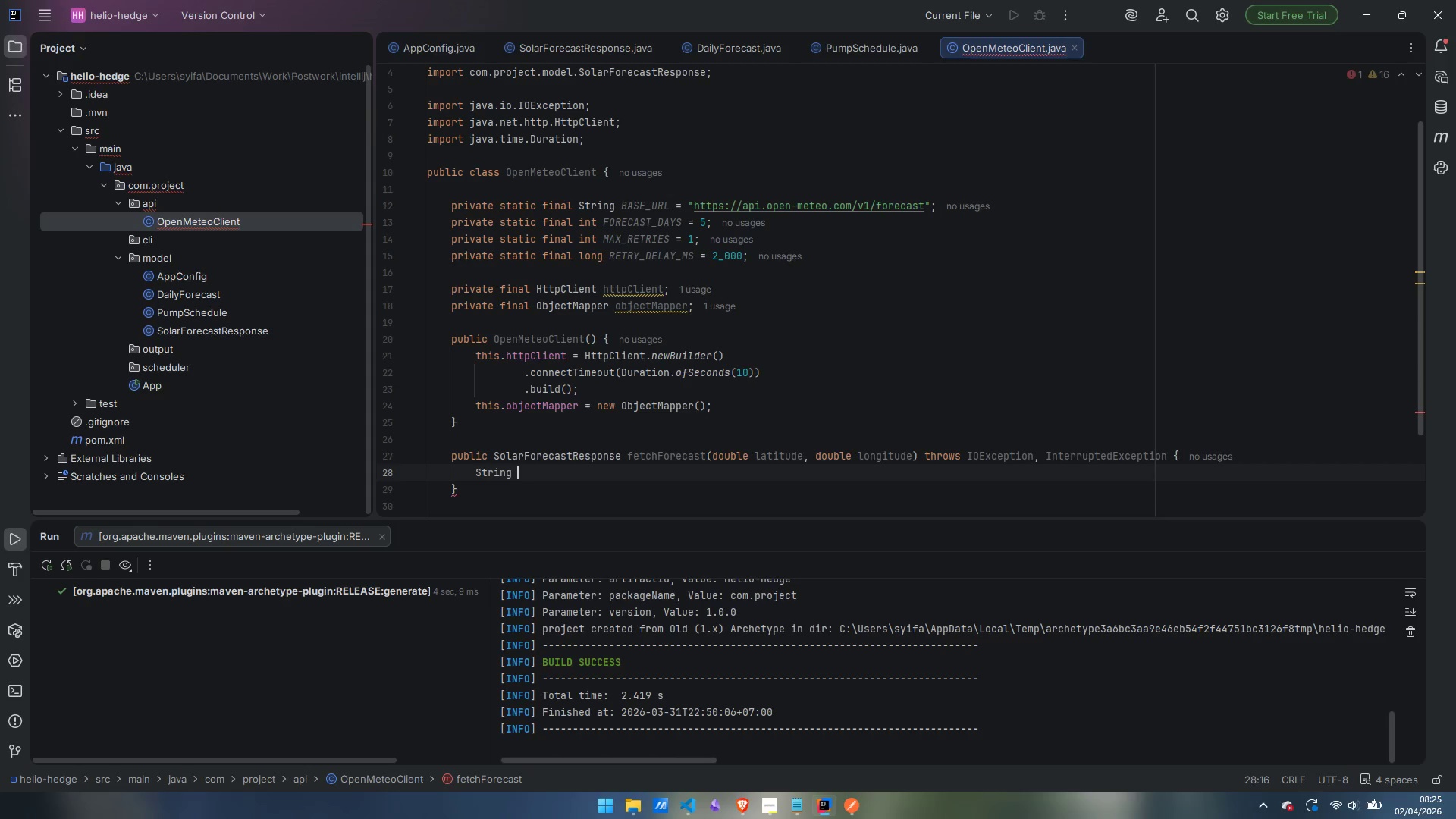 
key(Control+Backspace)
 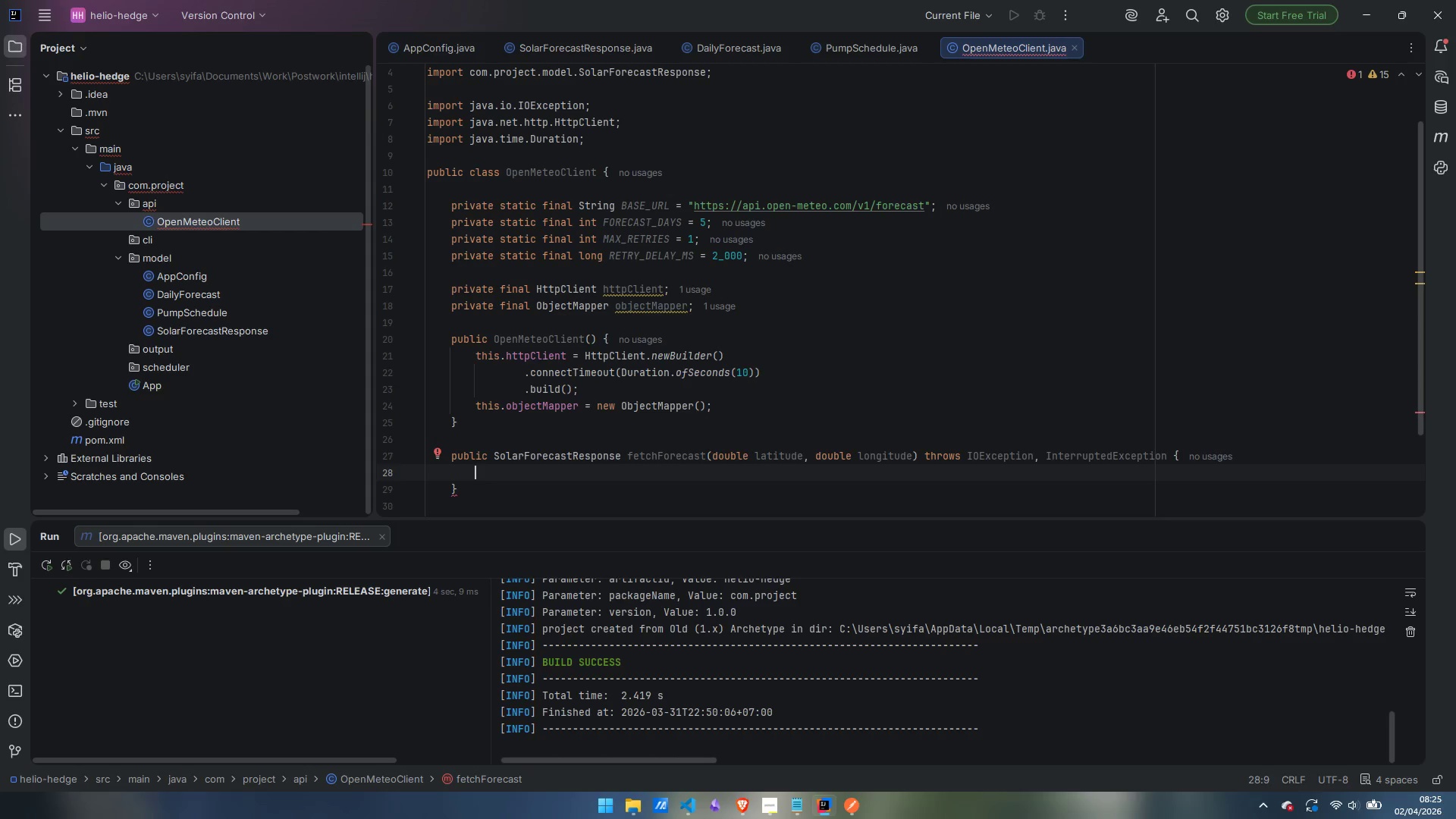 
wait(13.59)
 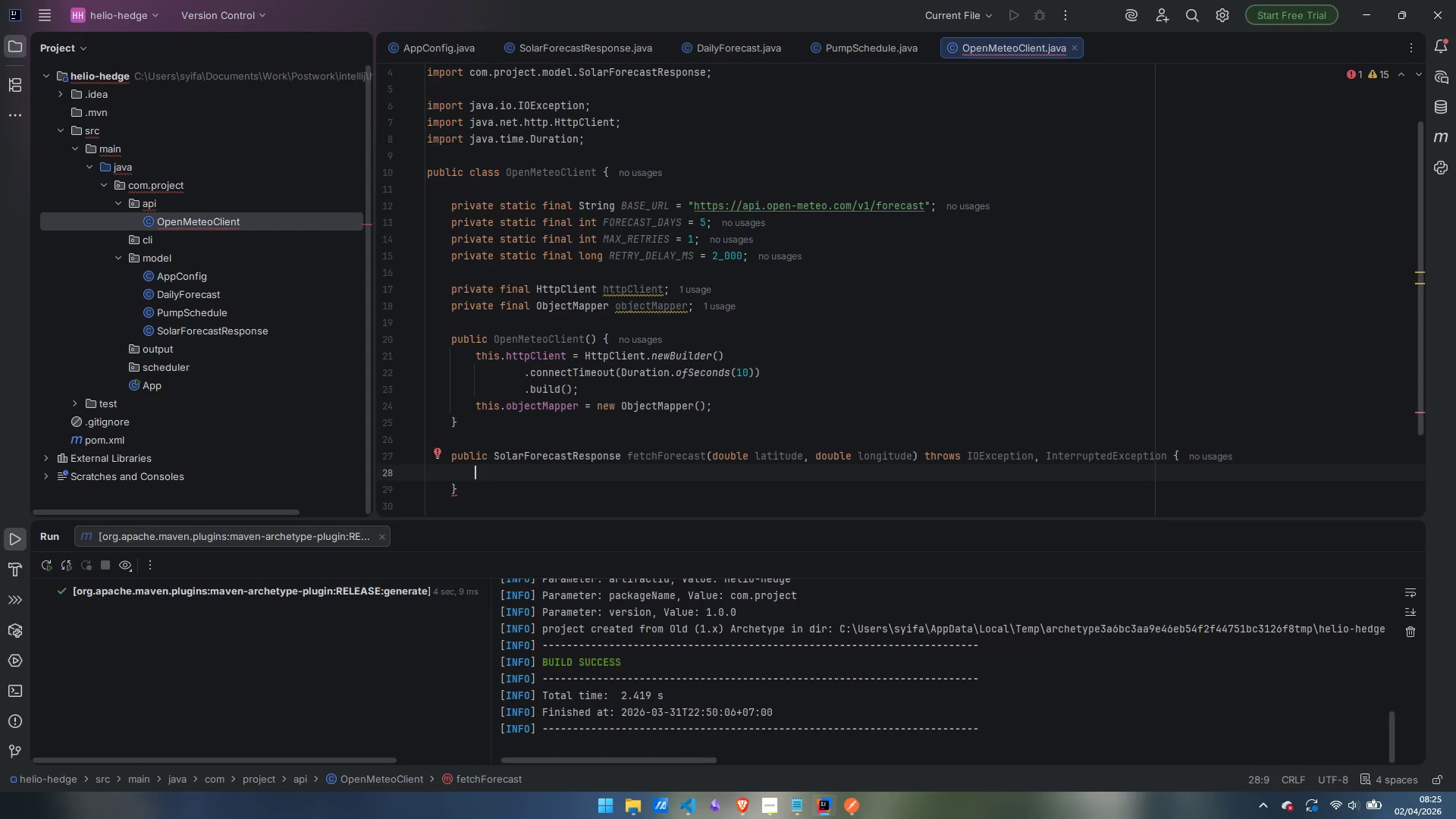 
key(ArrowDown)
 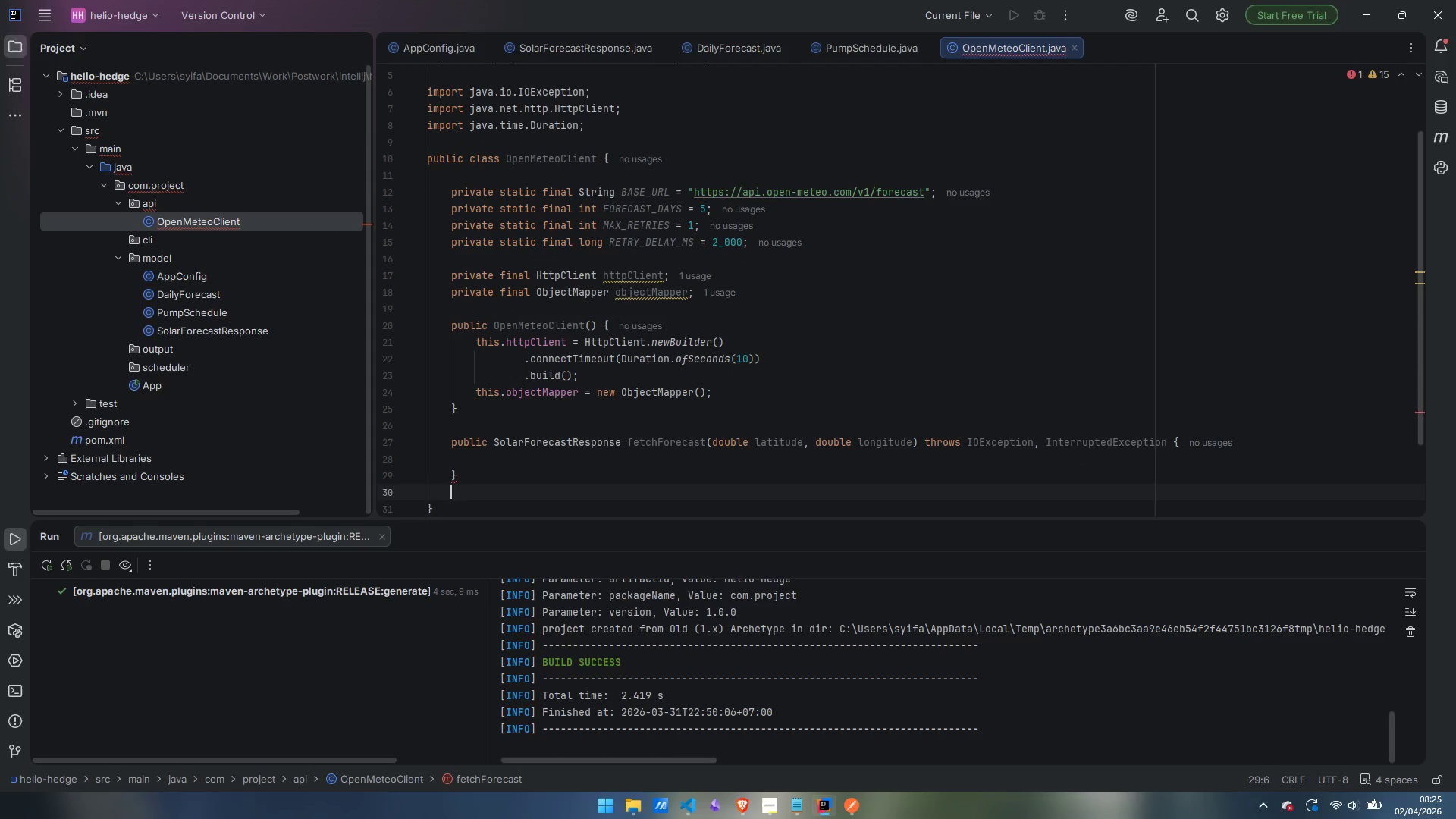 
key(ArrowDown)
 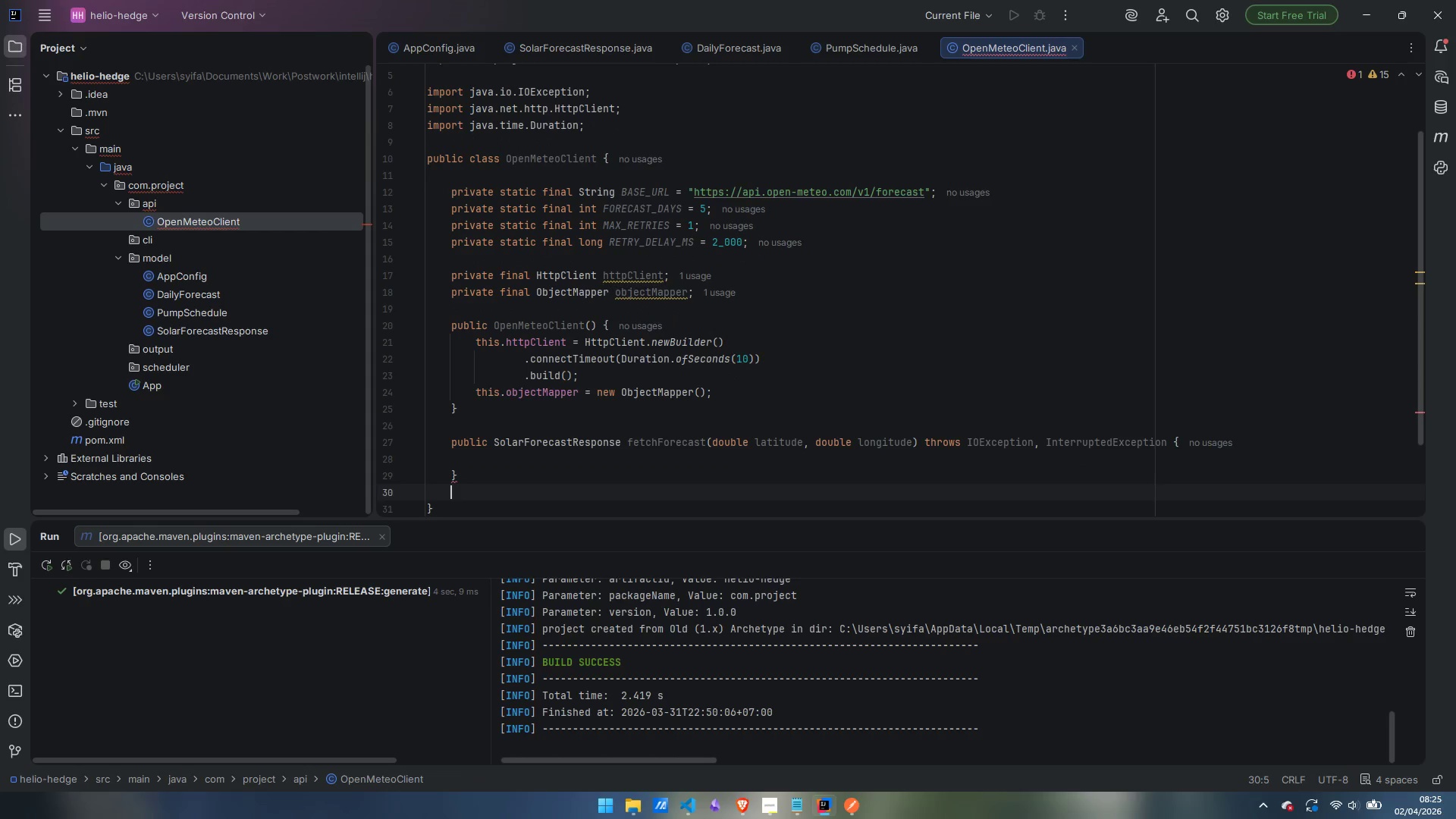 
key(ArrowUp)
 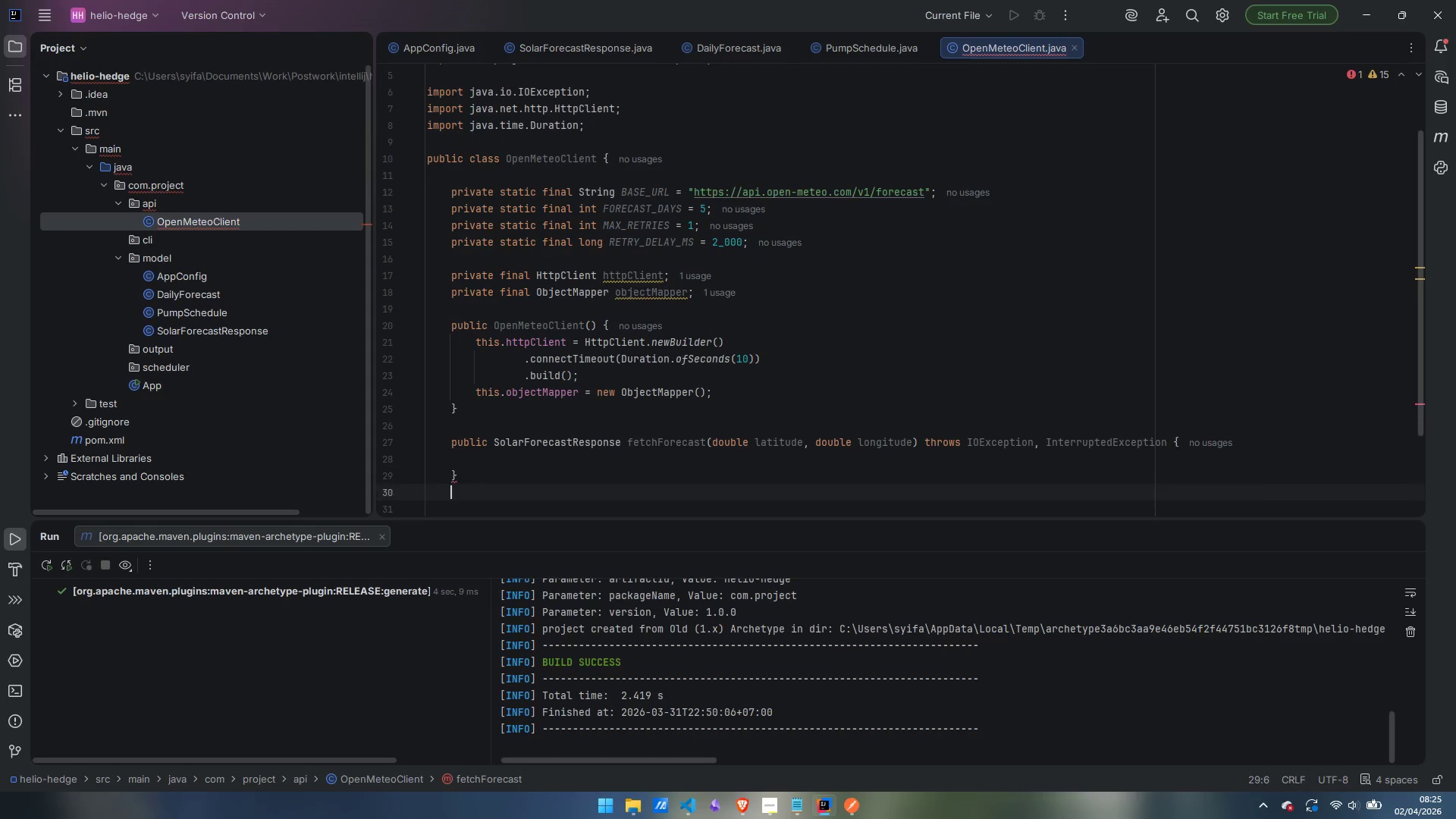 
key(Enter)
 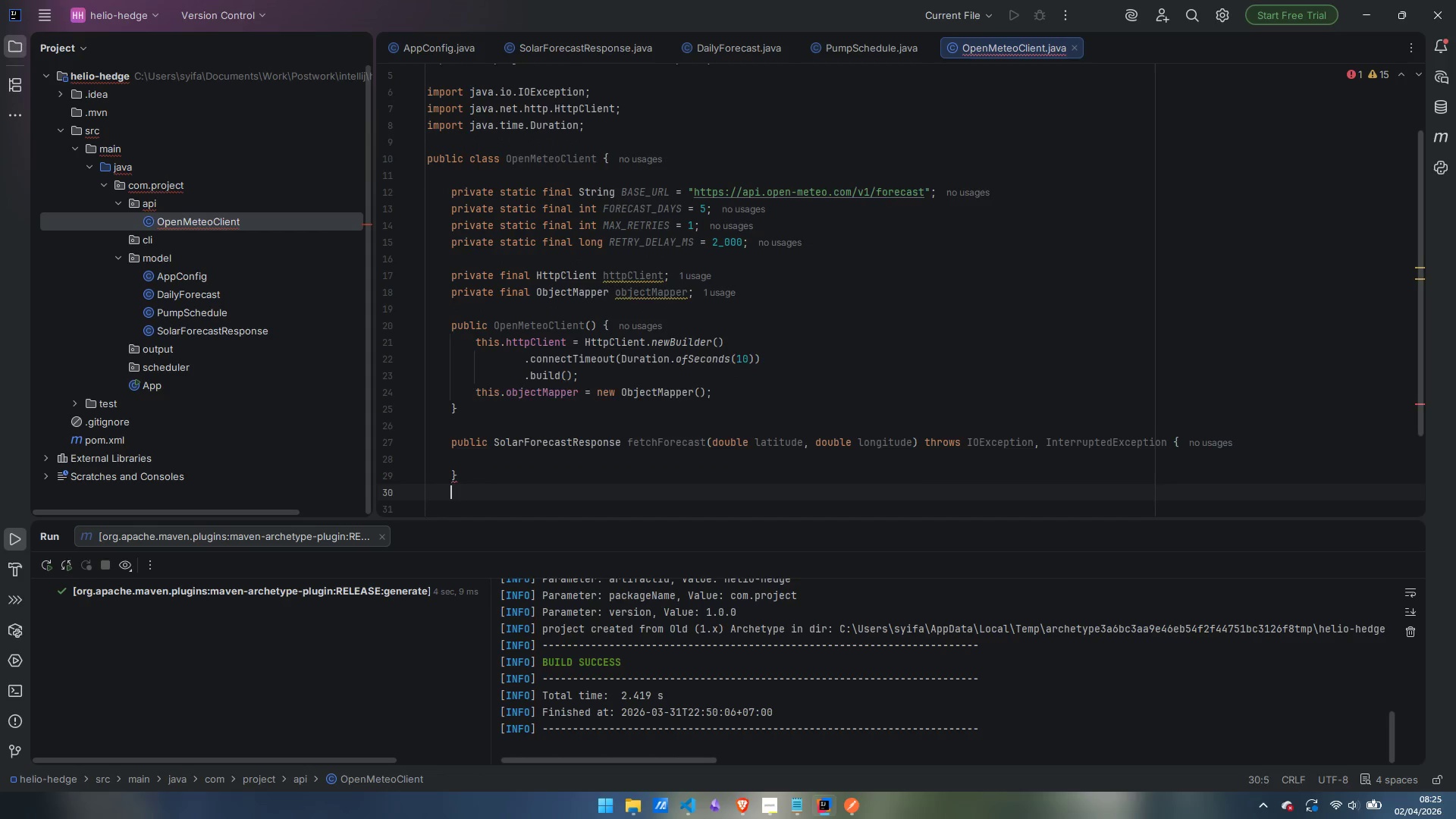 
key(Enter)
 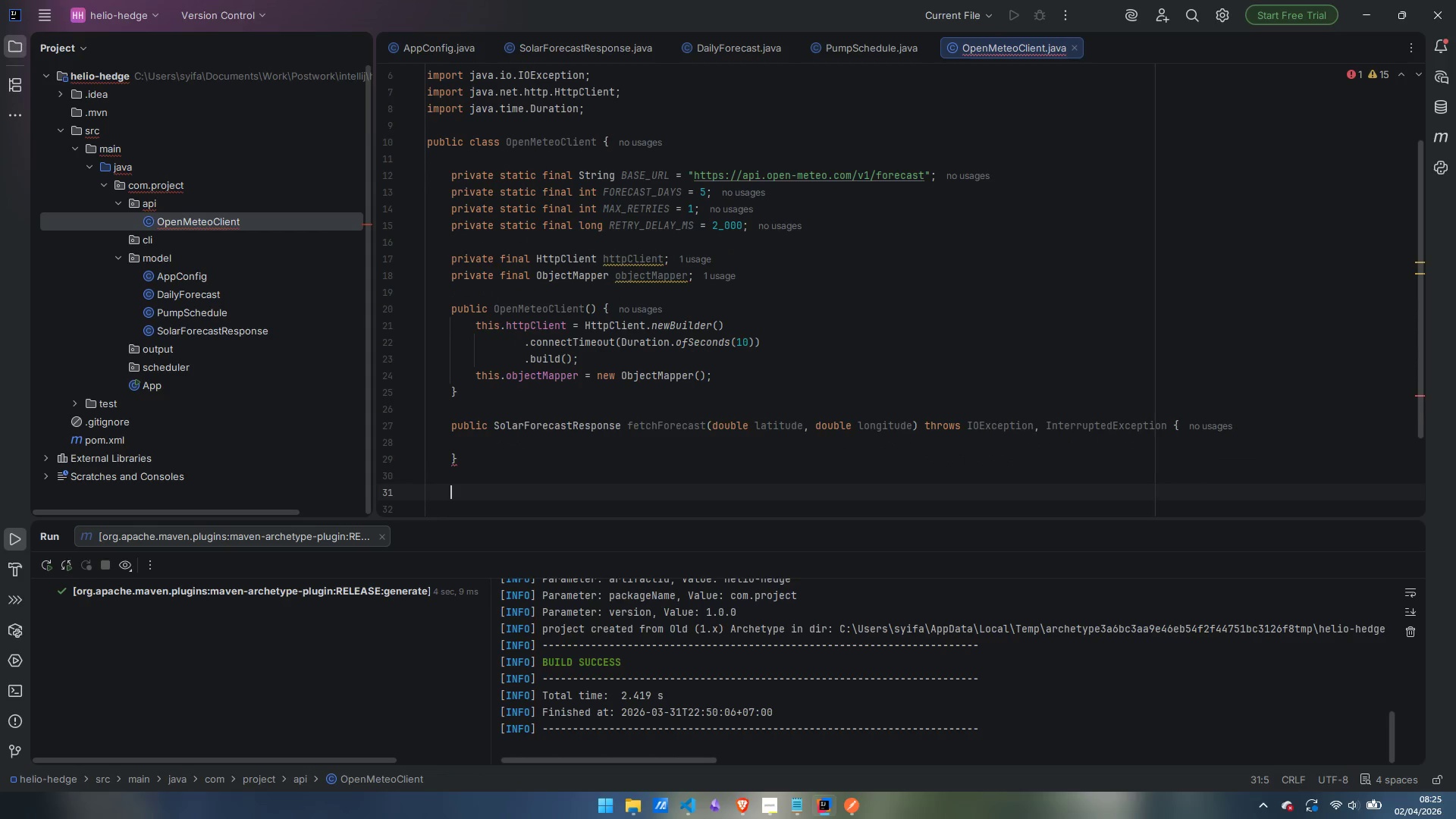 
scroll: coordinate [1058, 337], scroll_direction: down, amount: 5.0
 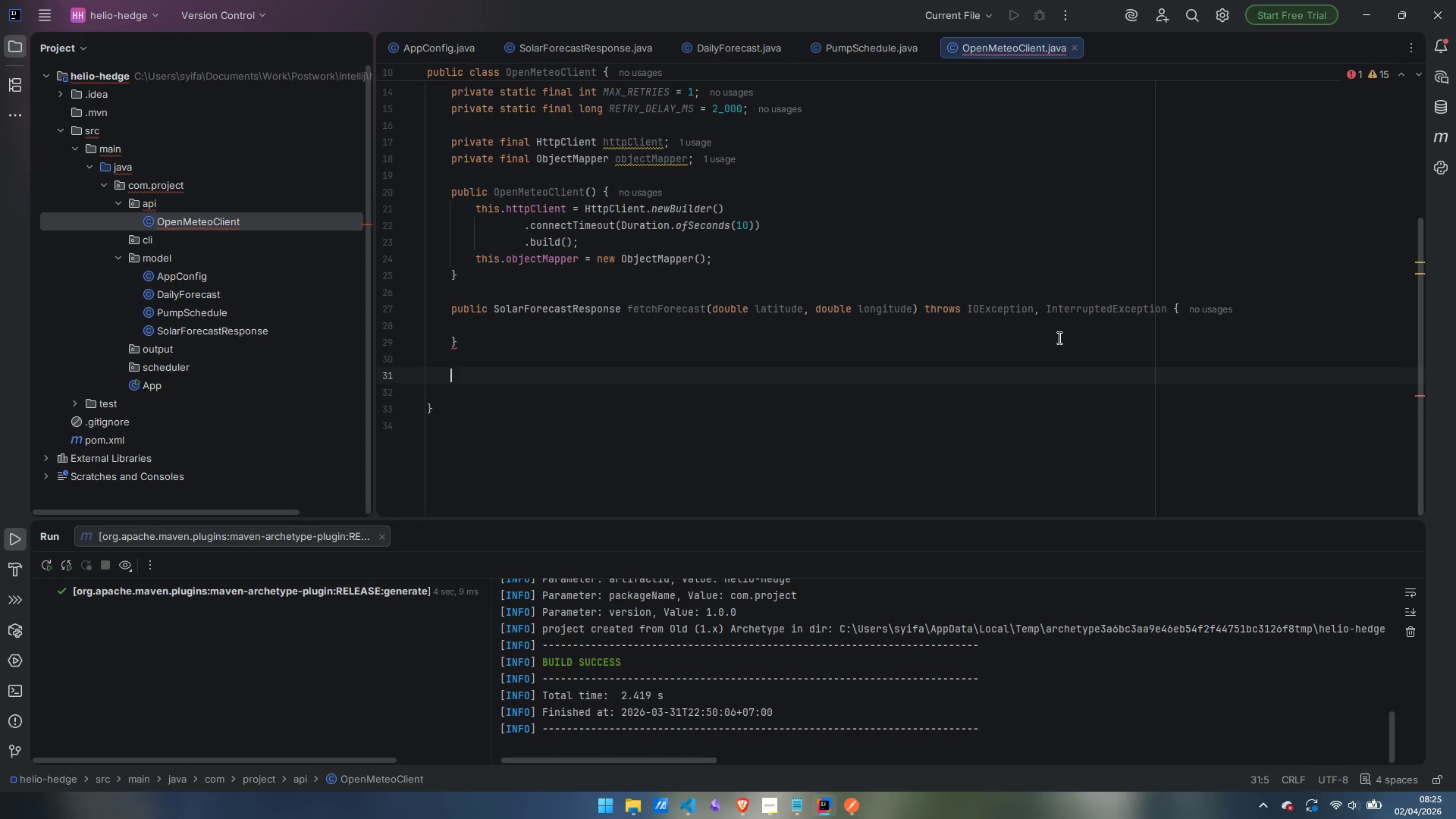 
type(private String buildUrl(double lat, double lot)
key(Backspace)
type(ng)
 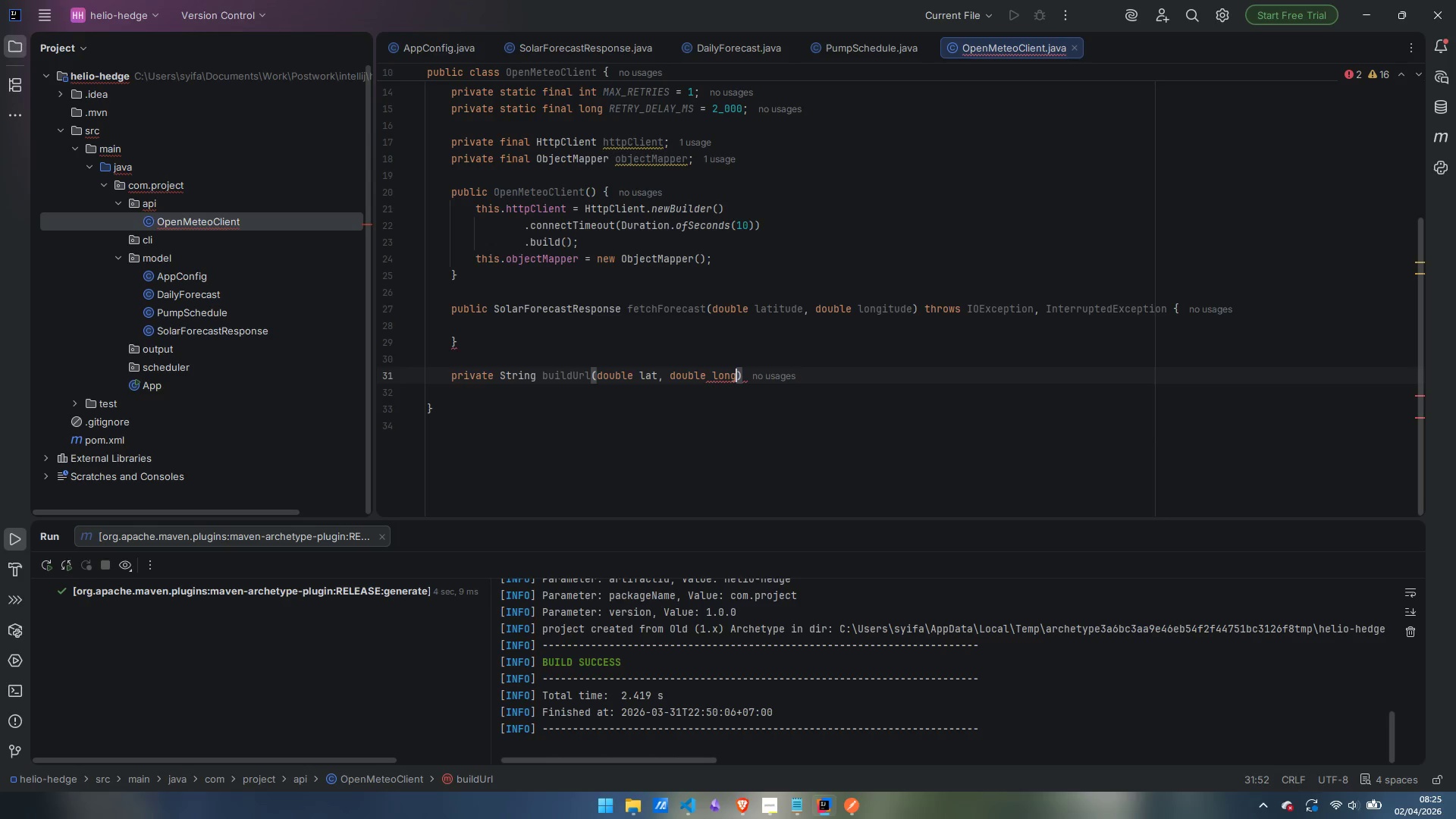 
 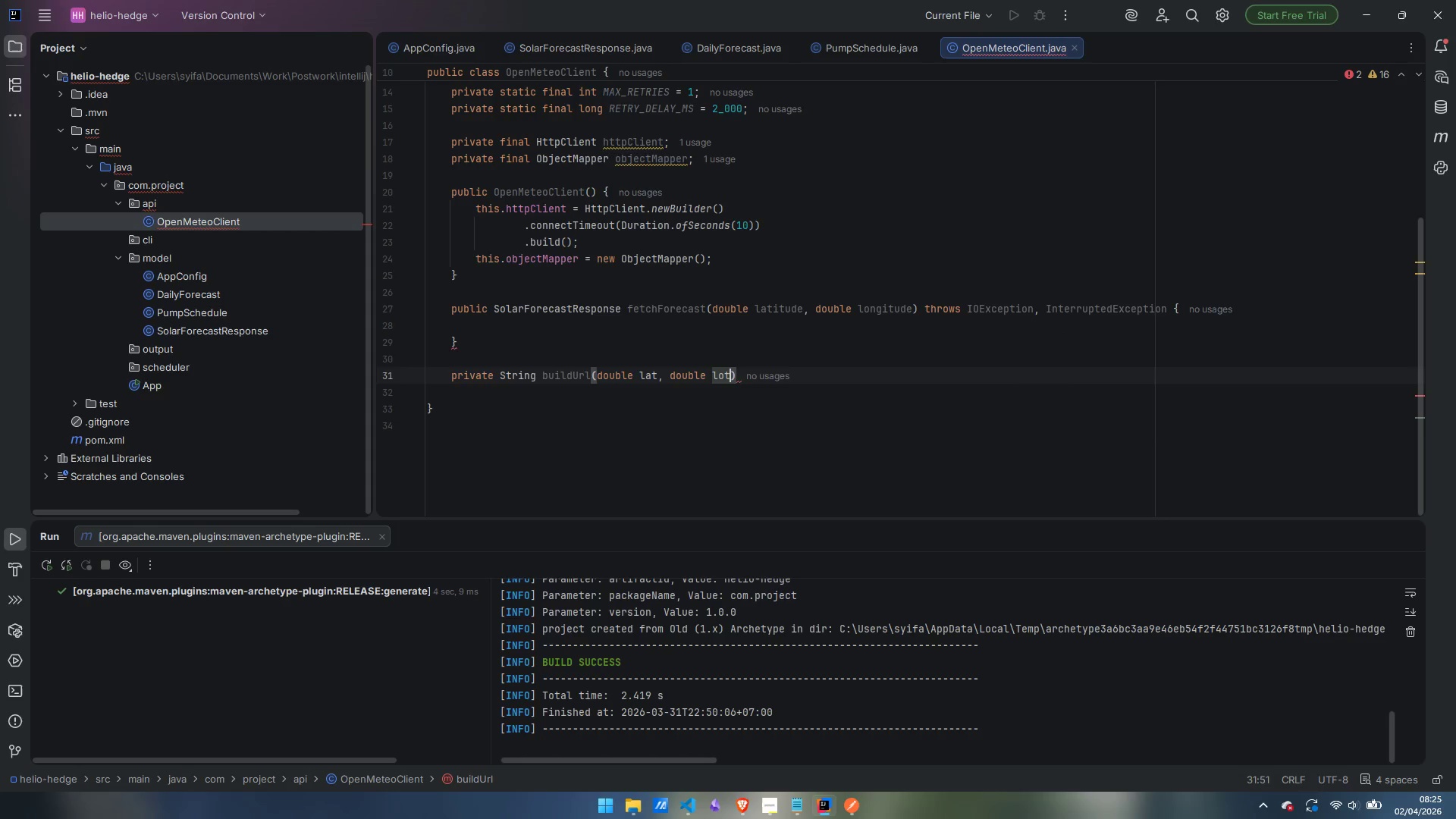 
key(ArrowRight)
 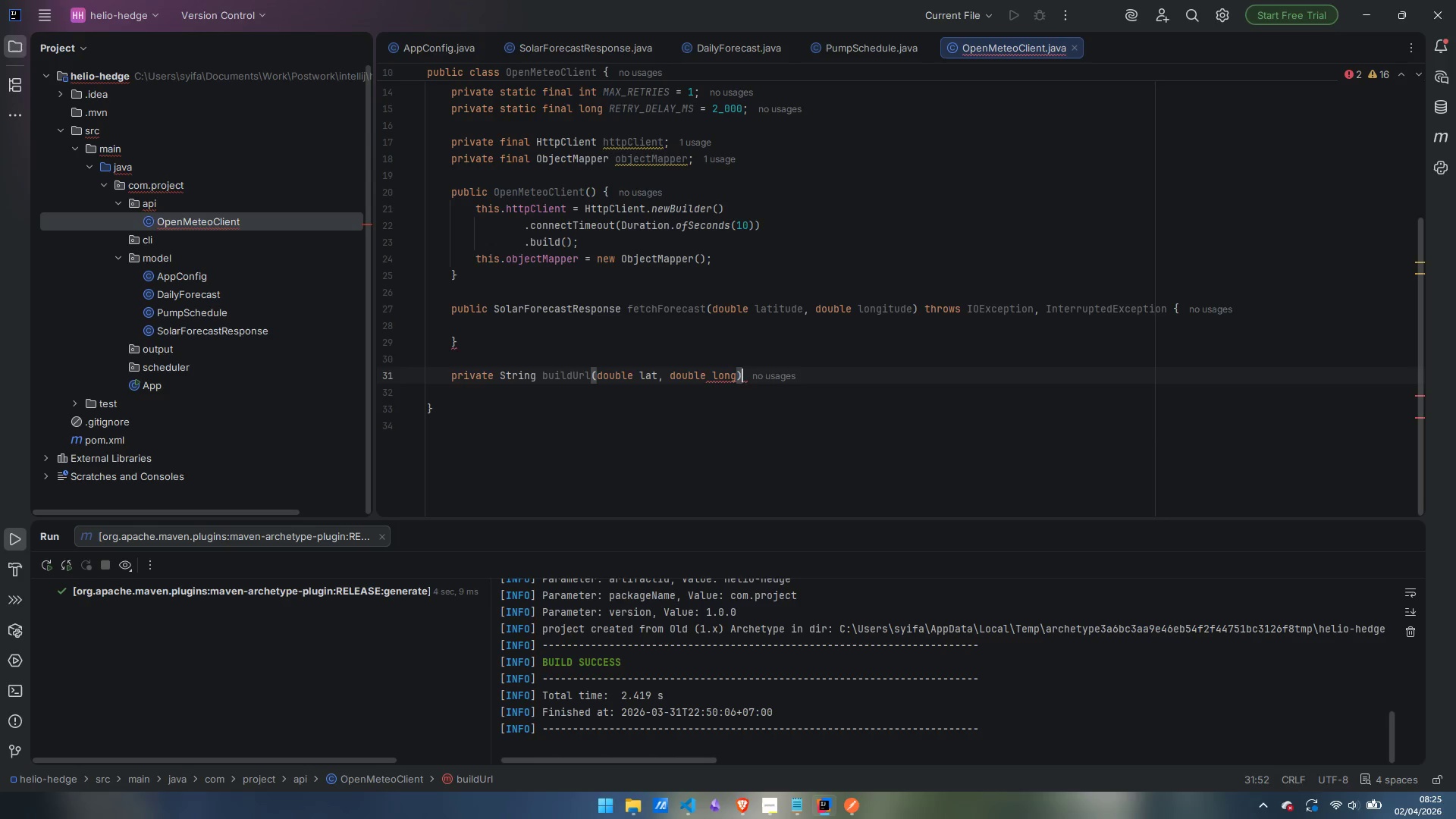 
key(Space)
 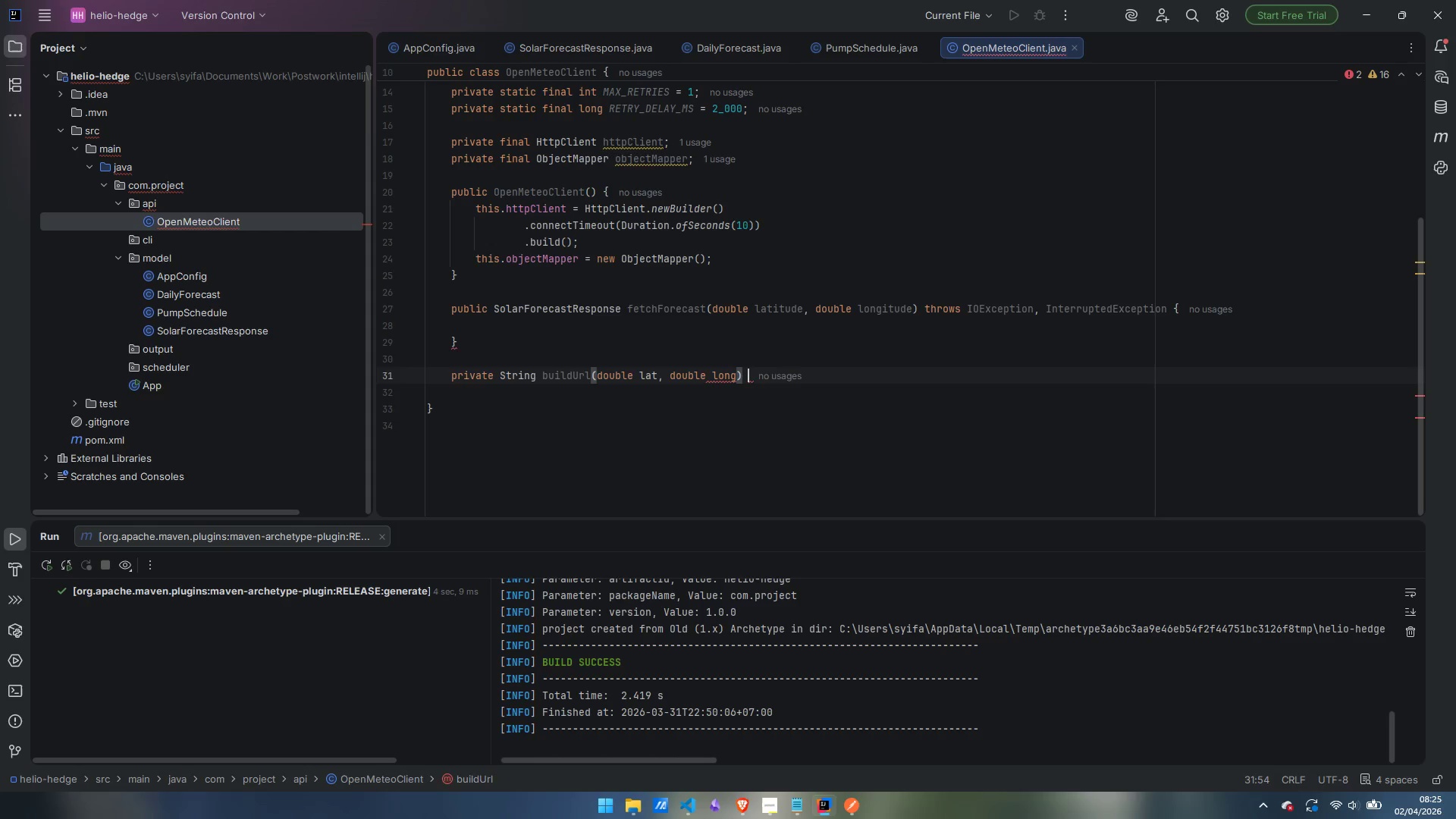 
key(Shift+ShiftLeft)
 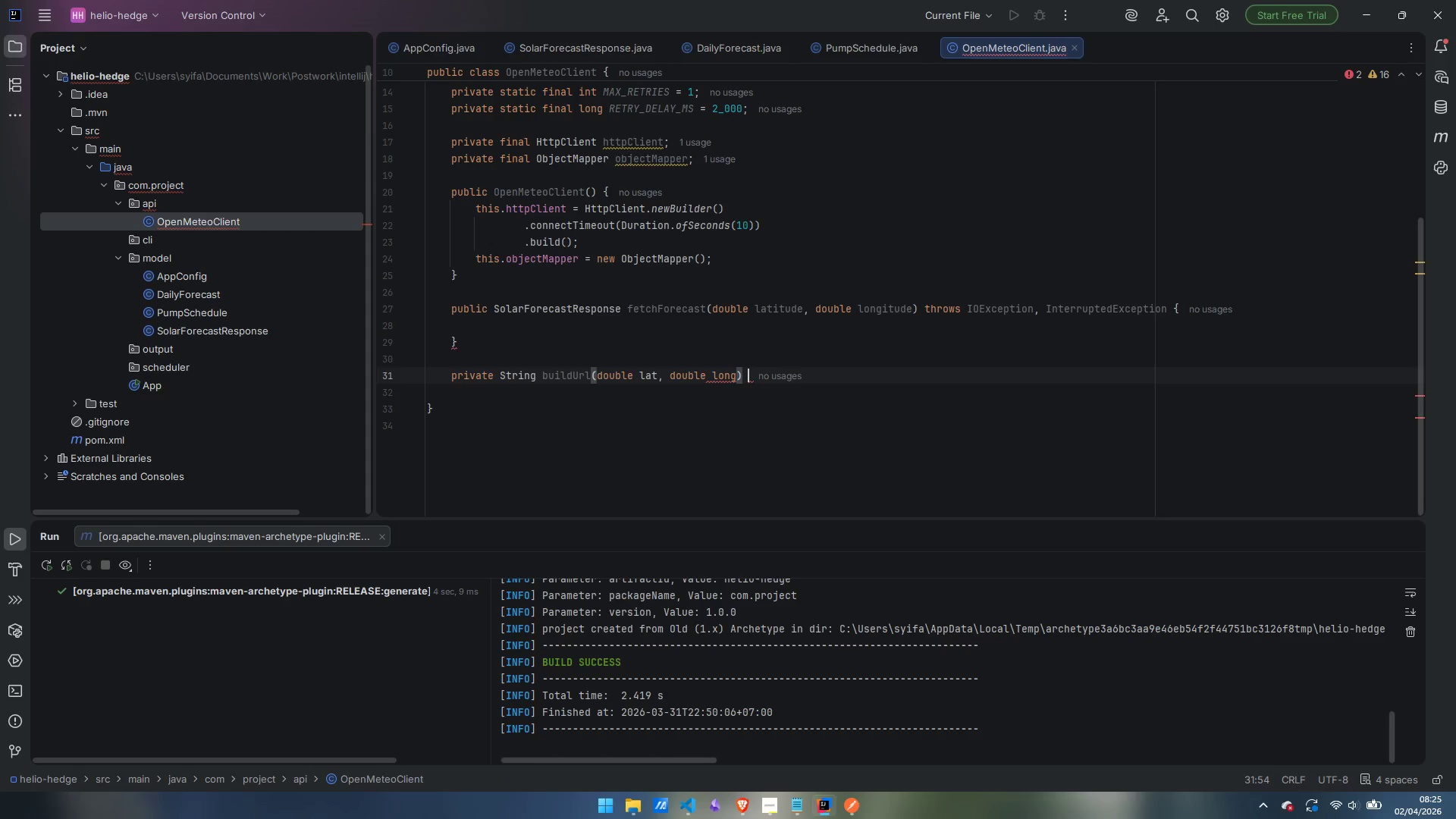 
key(Shift+BracketLeft)
 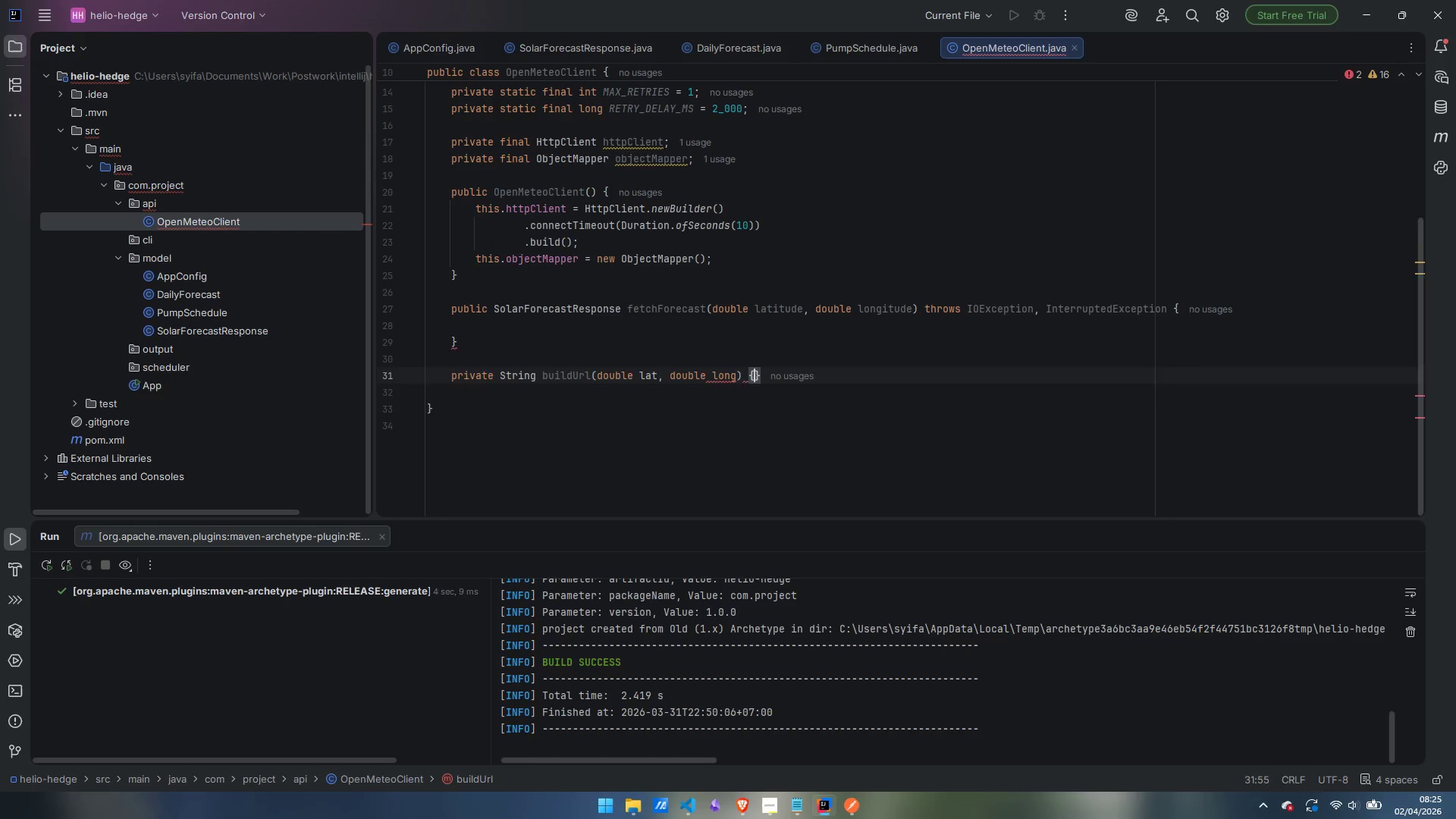 
key(Enter)
 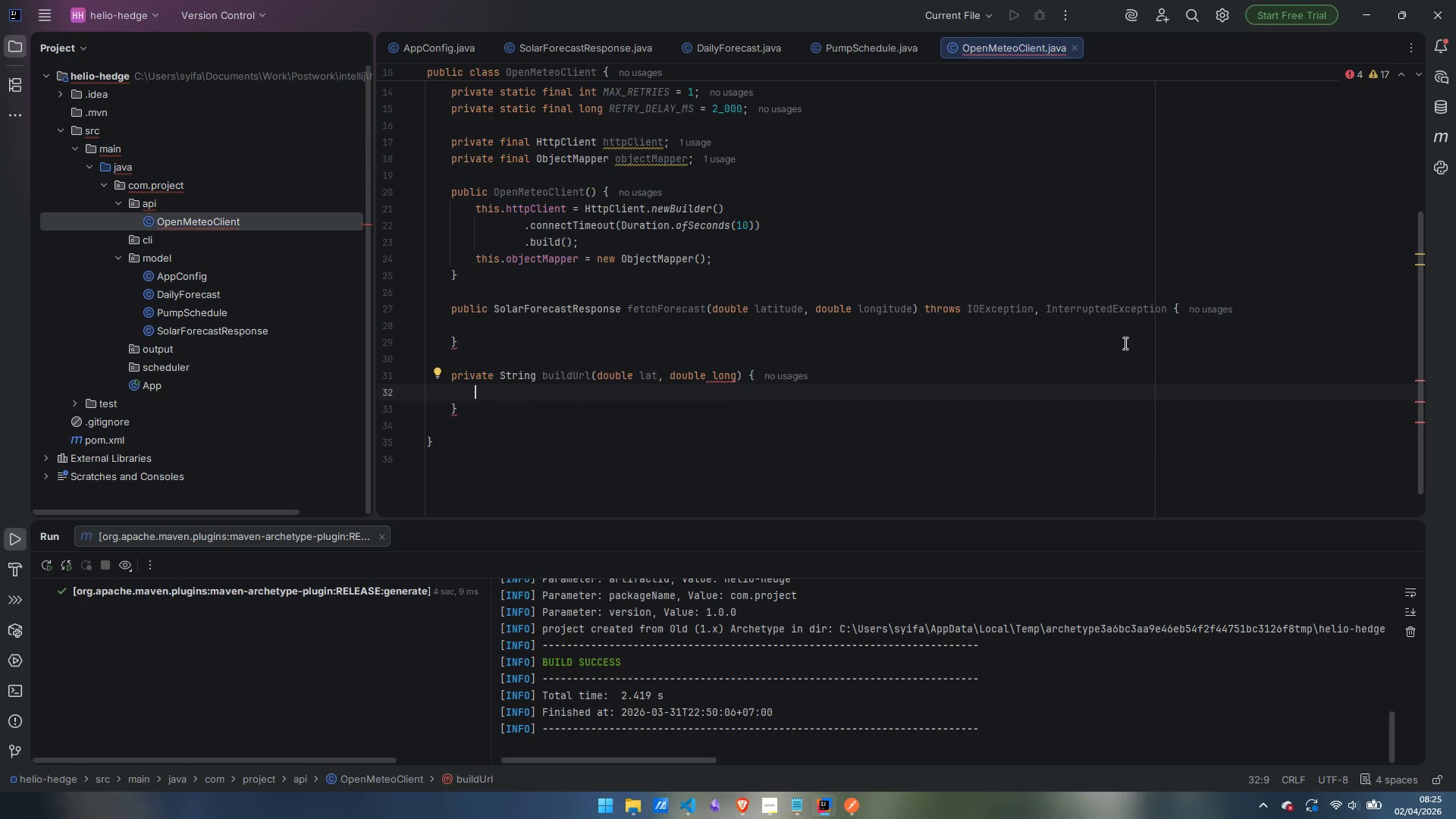 
left_click([737, 372])
 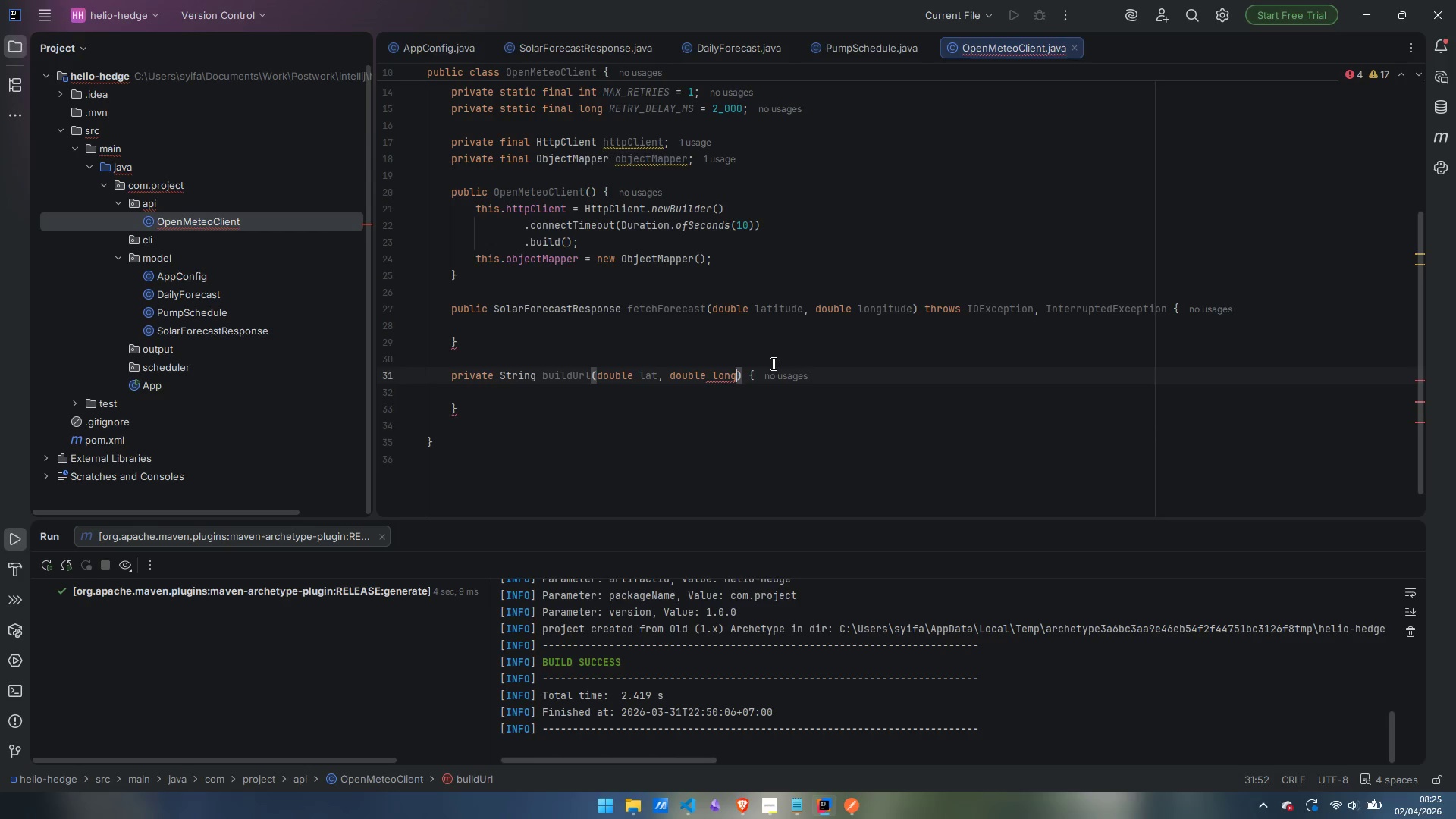 
key(Backspace)
 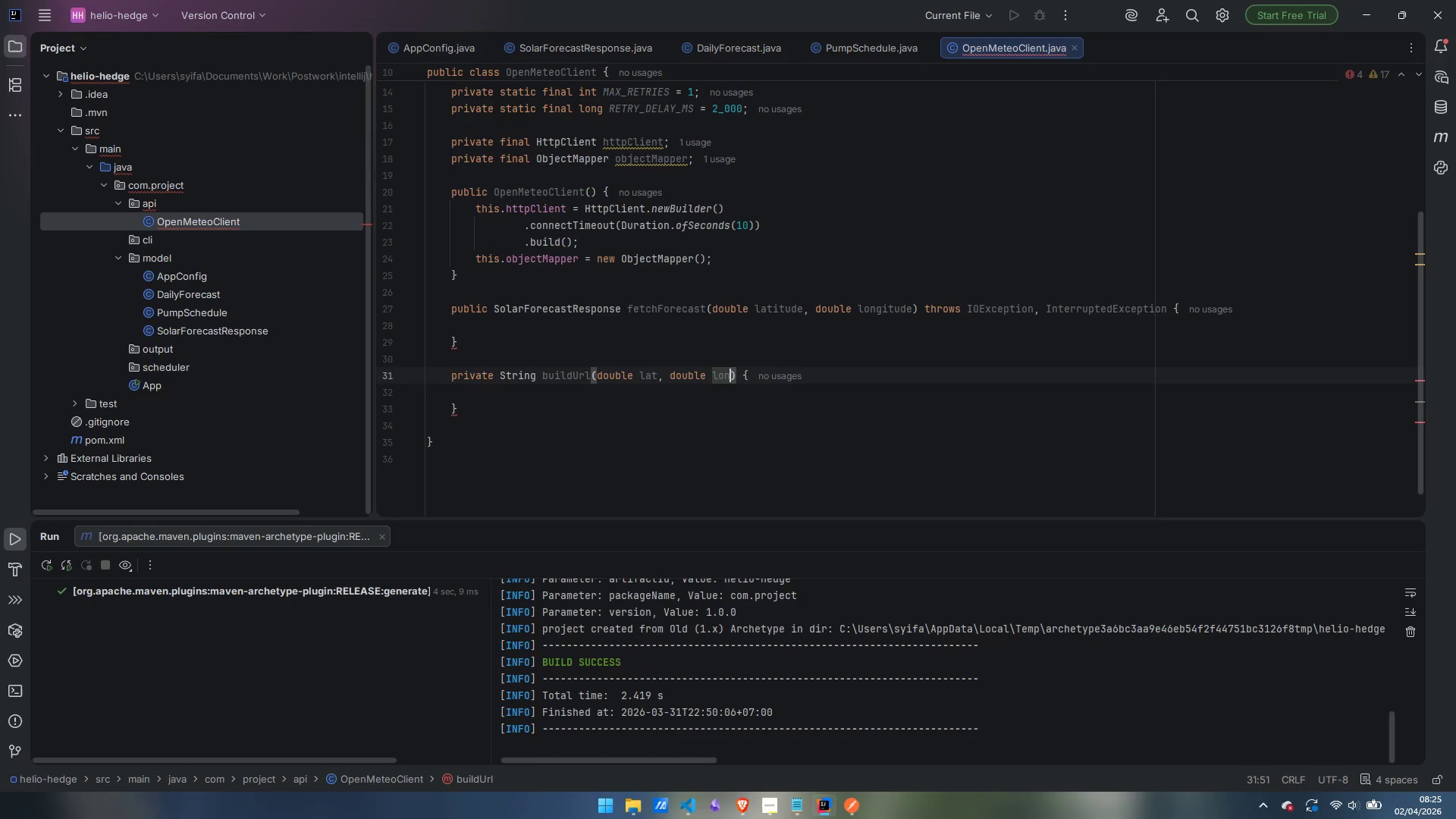 
key(ArrowDown)
 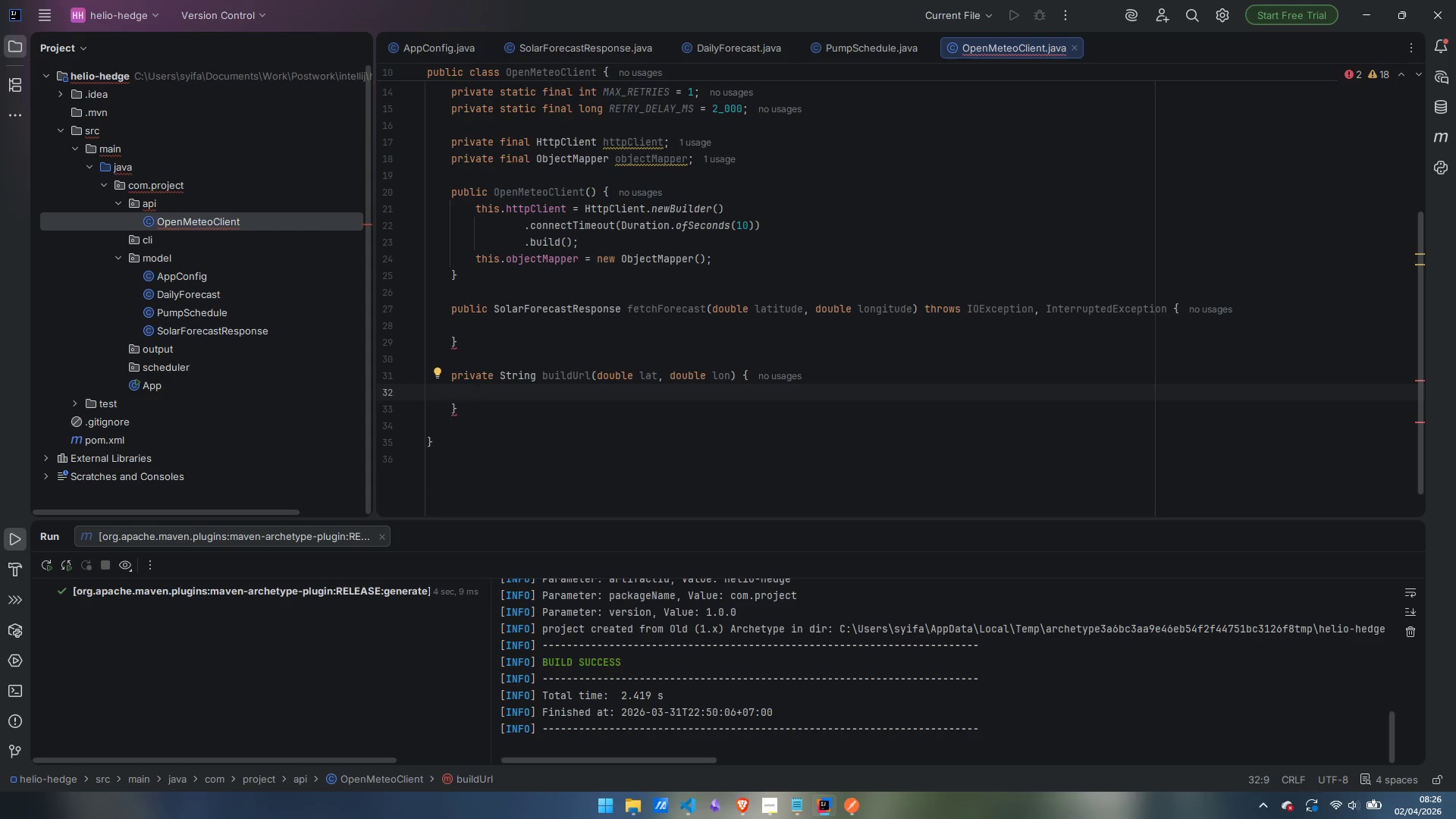 
wait(9.5)
 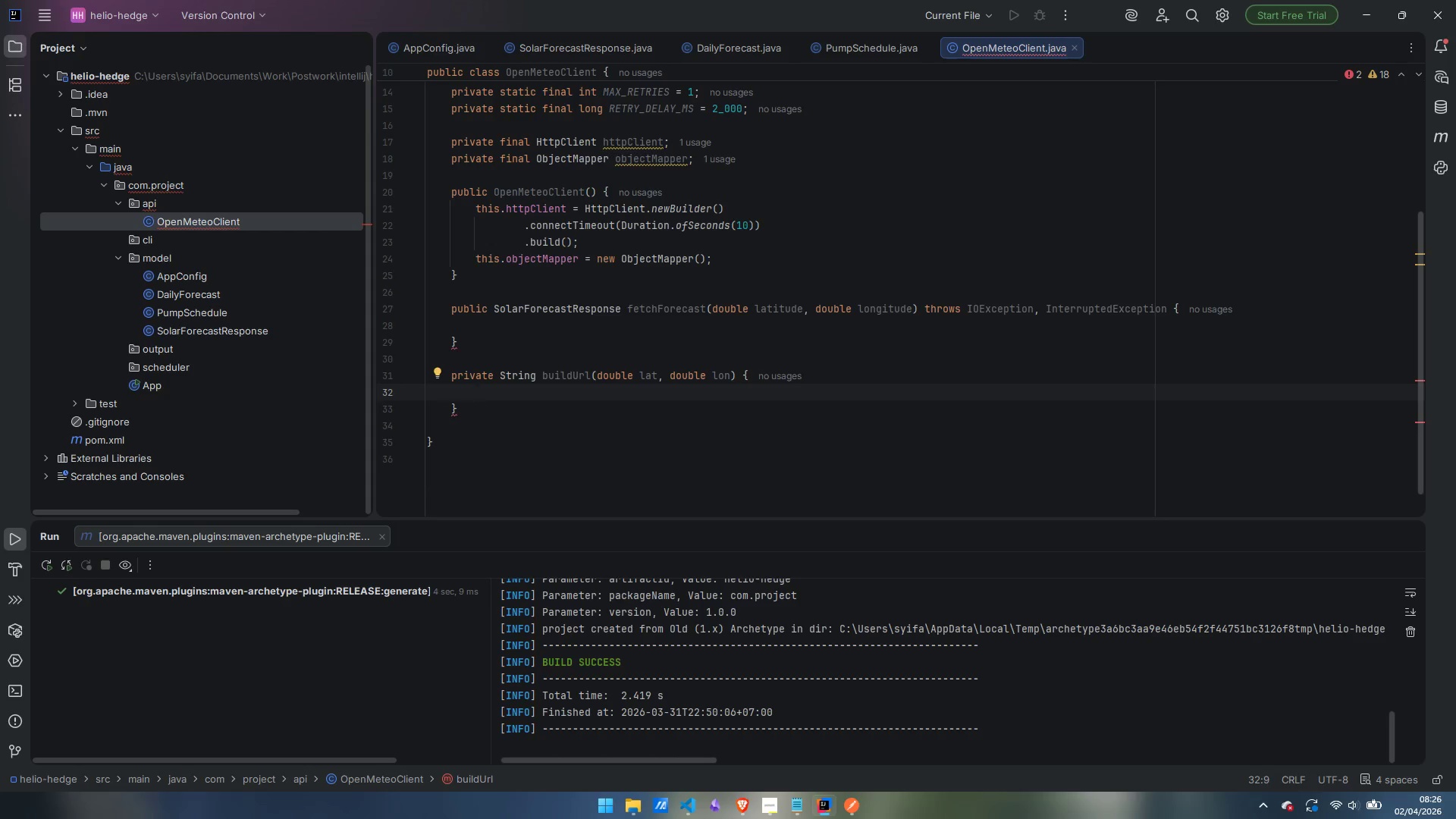 
type(return String.format()
 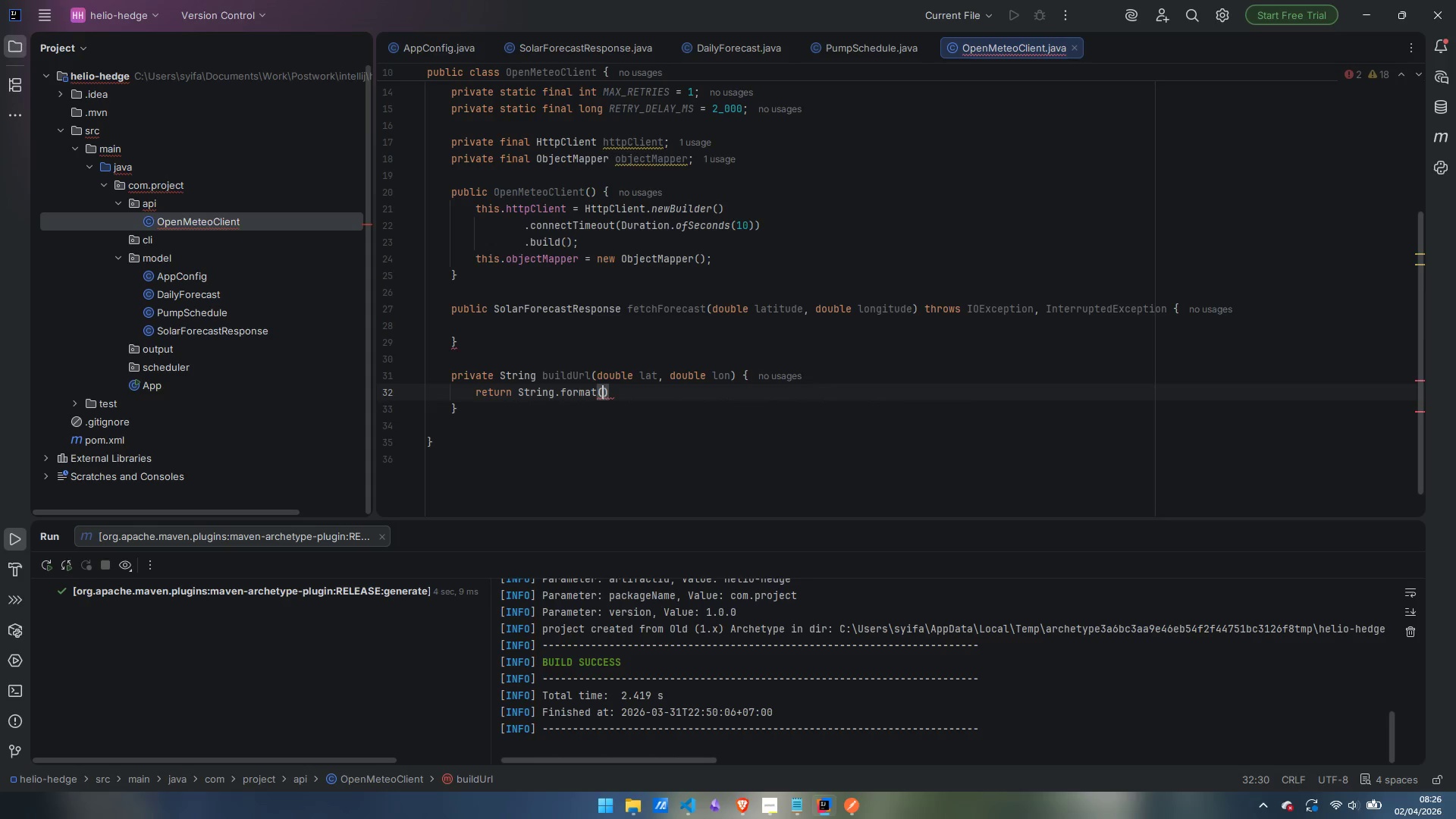 
key(Enter)
 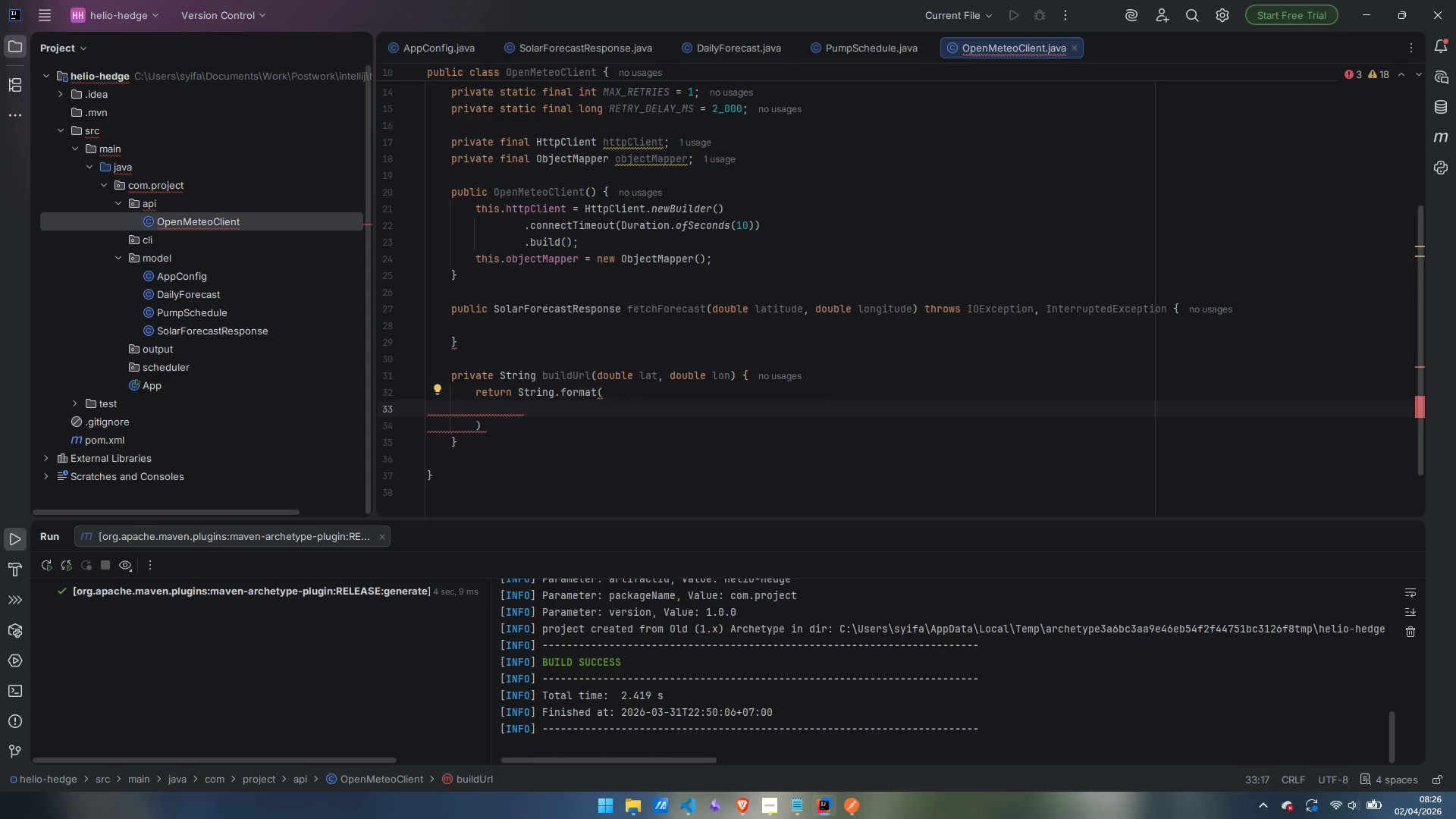 
type("%s?latitude)
 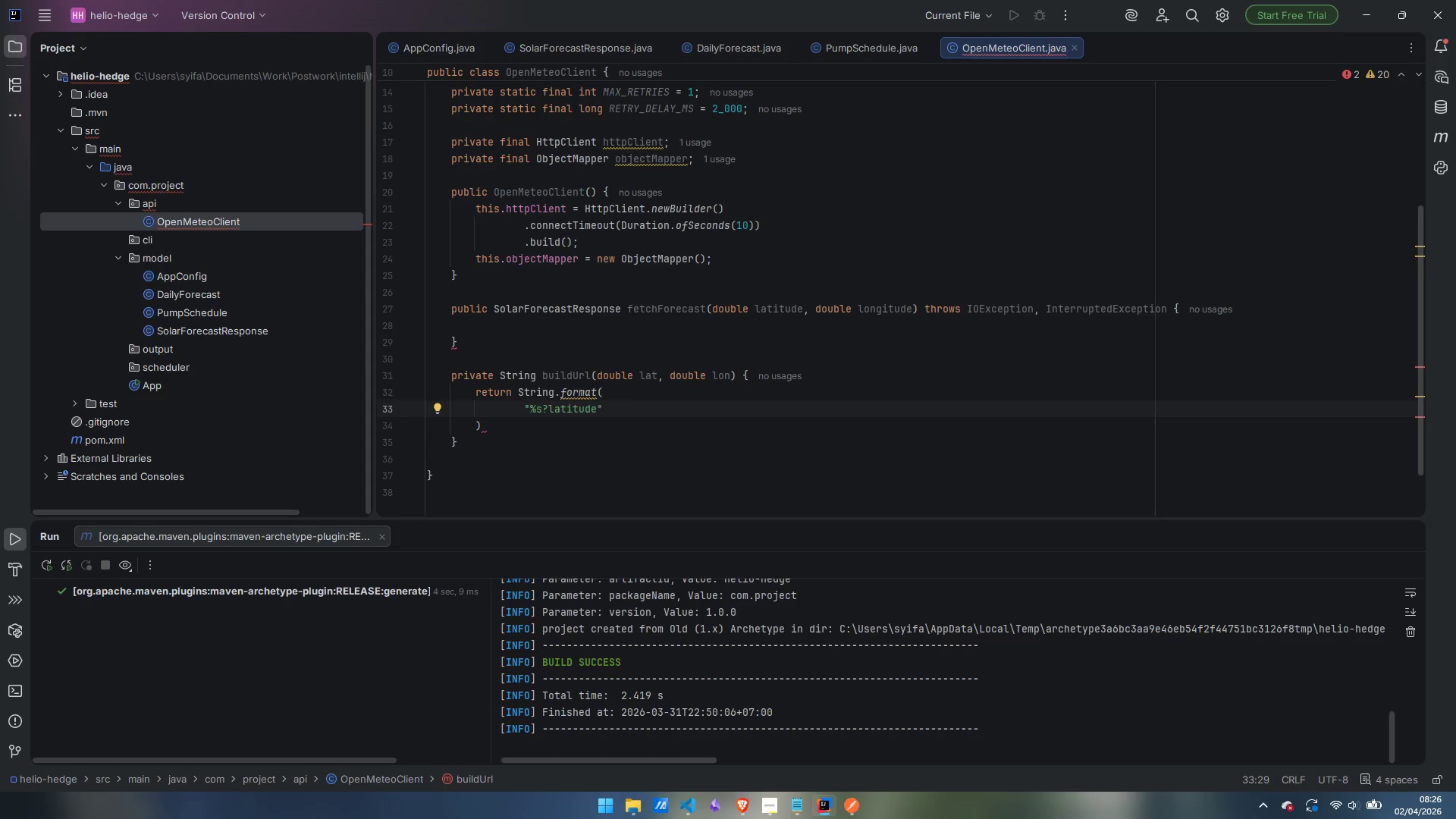 
type(=%.4f&longitude=%.4f)
 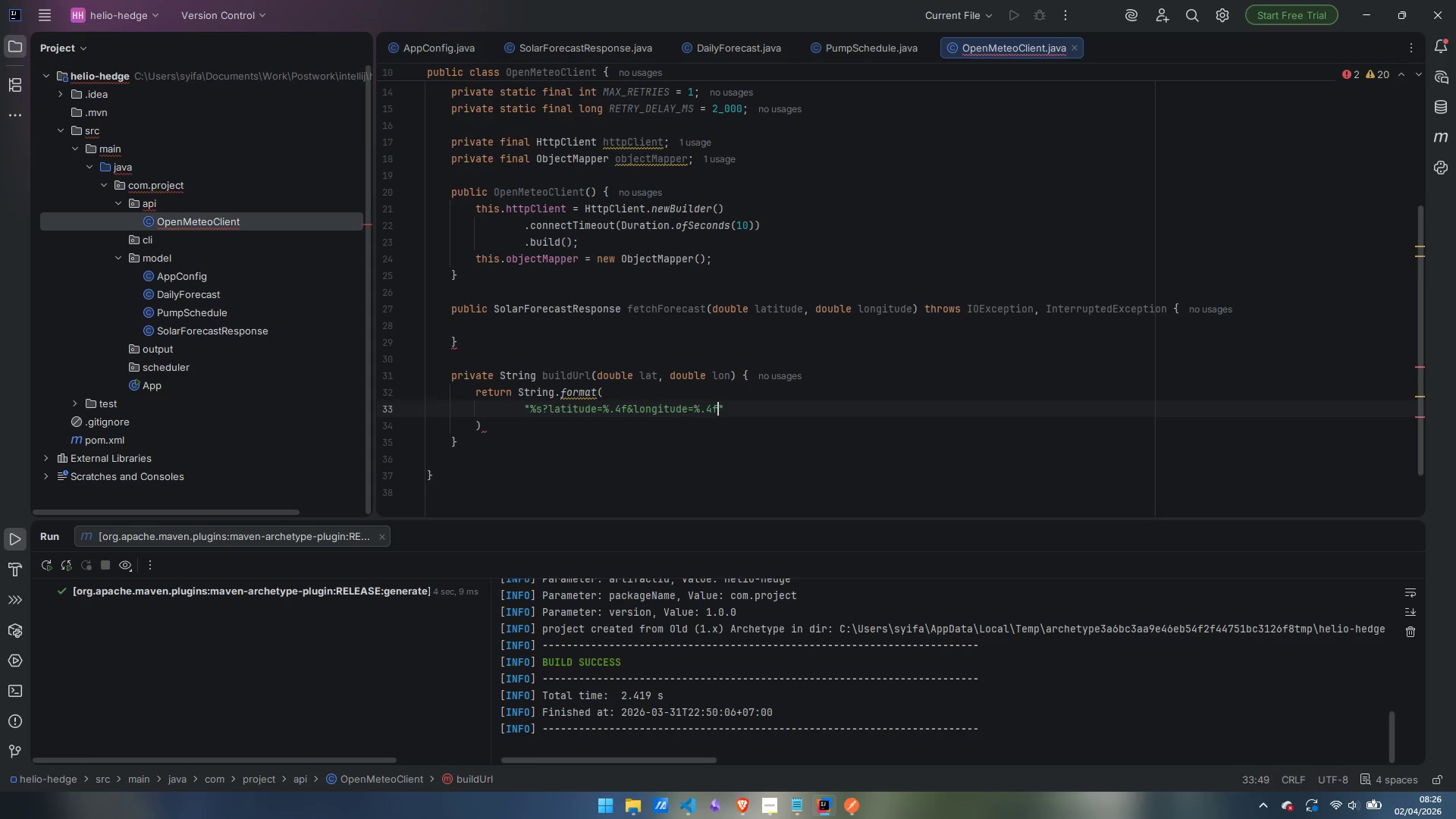 
key(Enter)
 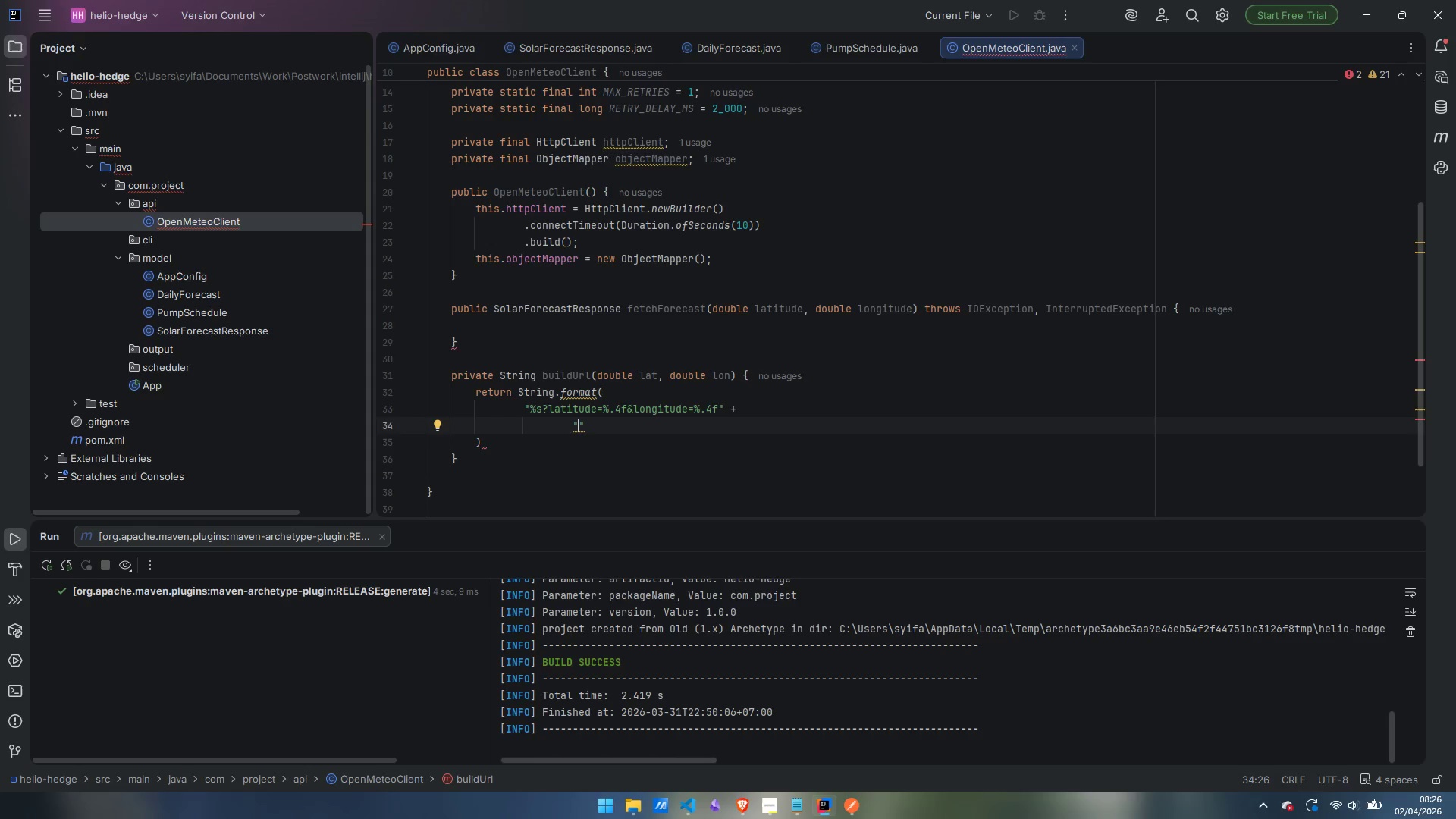 
type(&daily=shortwave_radiation_sum)
 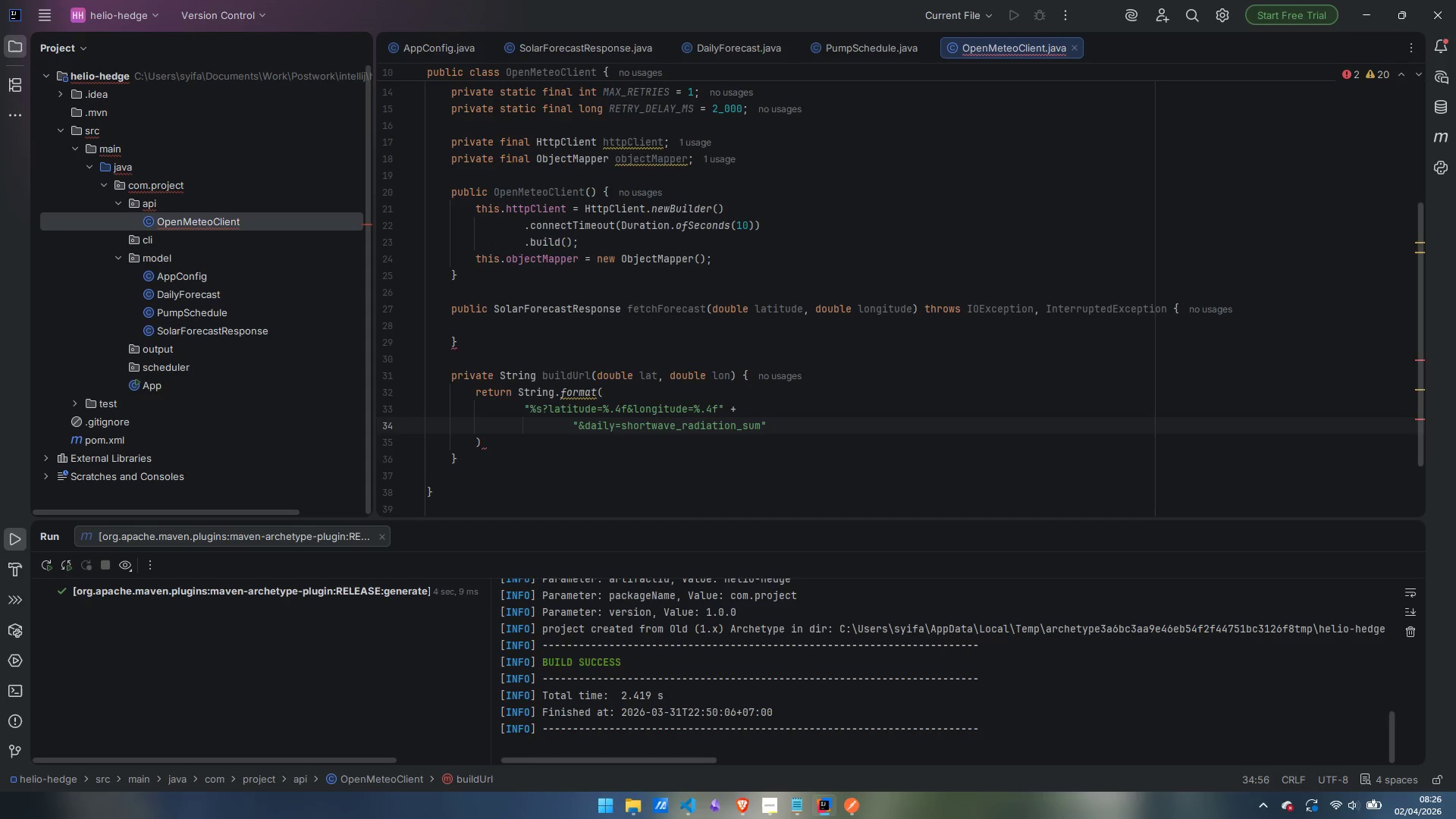 
key(Enter)
 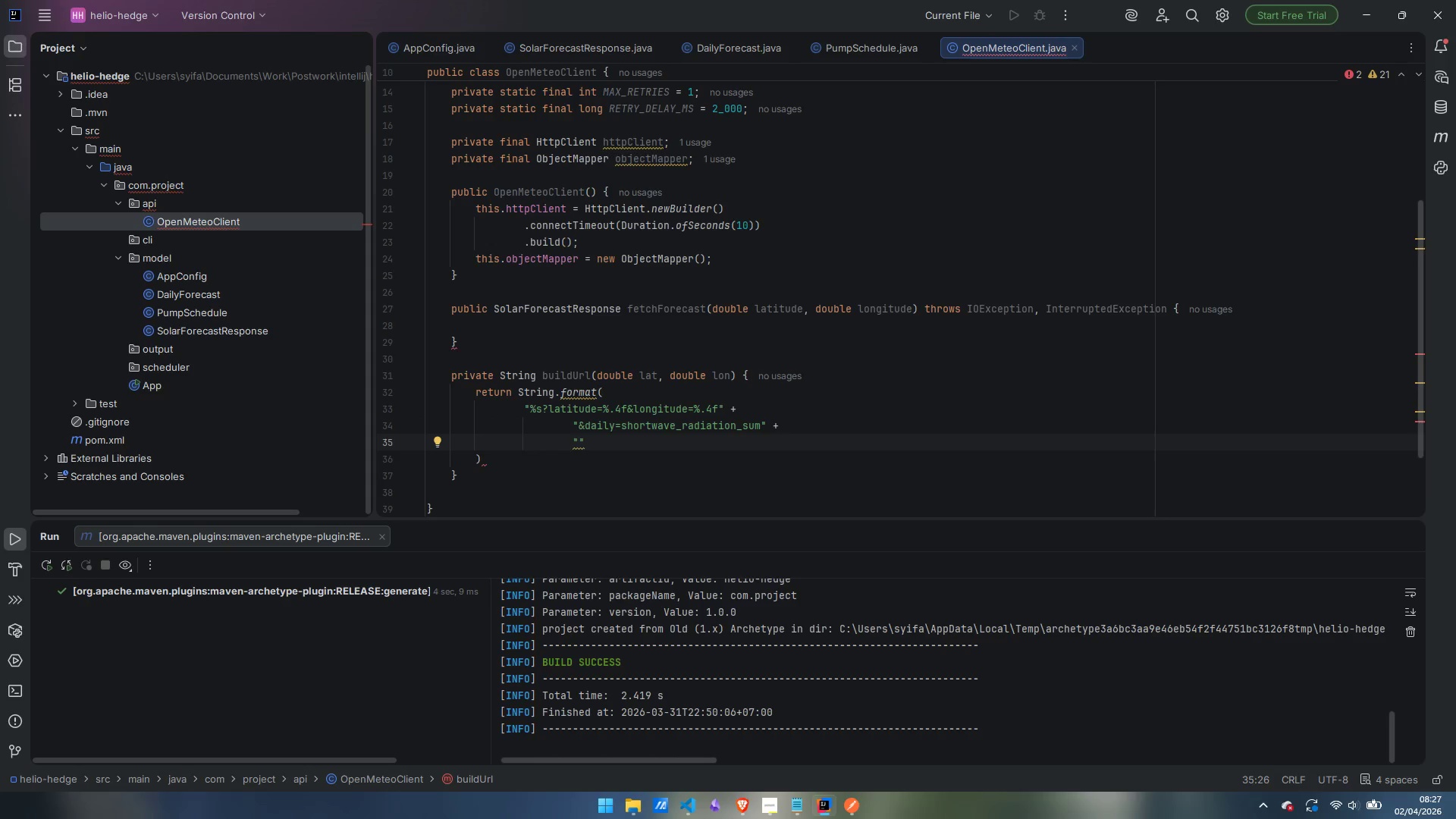 
type(&teim)
key(Backspace)
key(Backspace)
key(Backspace)
type(mie)
key(Backspace)
type(ezone=auto)
 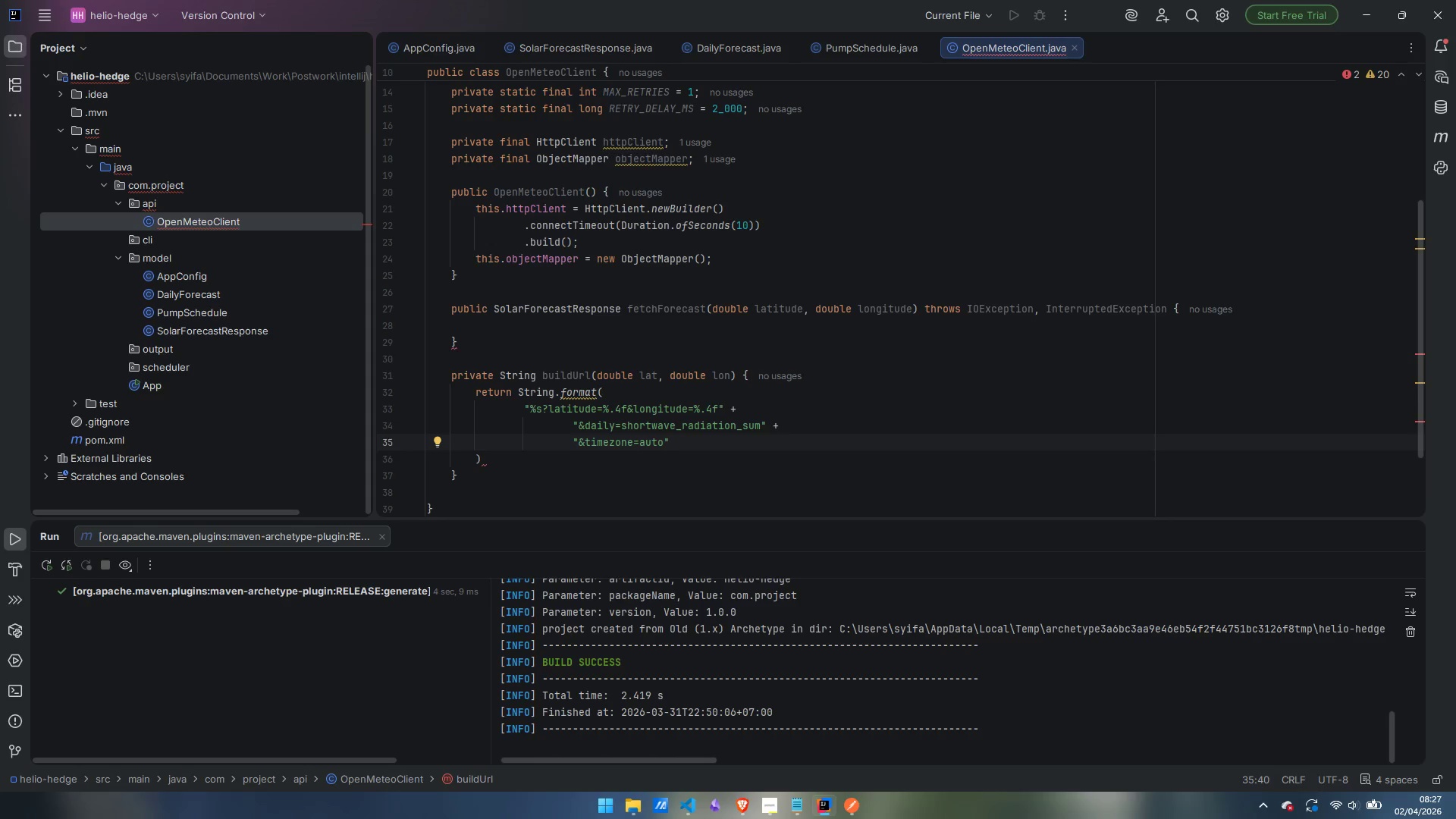 
key(Enter)
 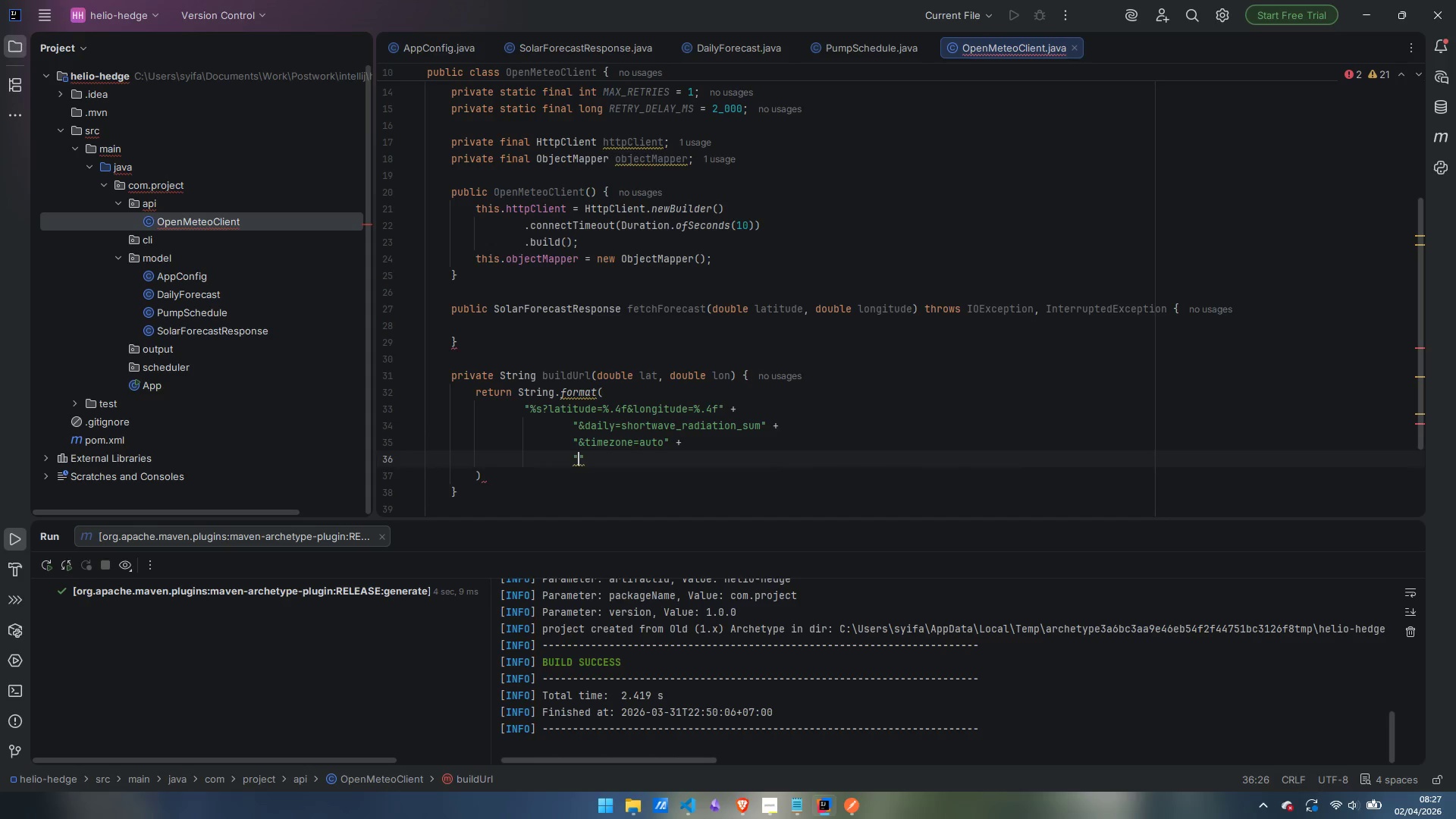 
type(&forecast_days=%d)
 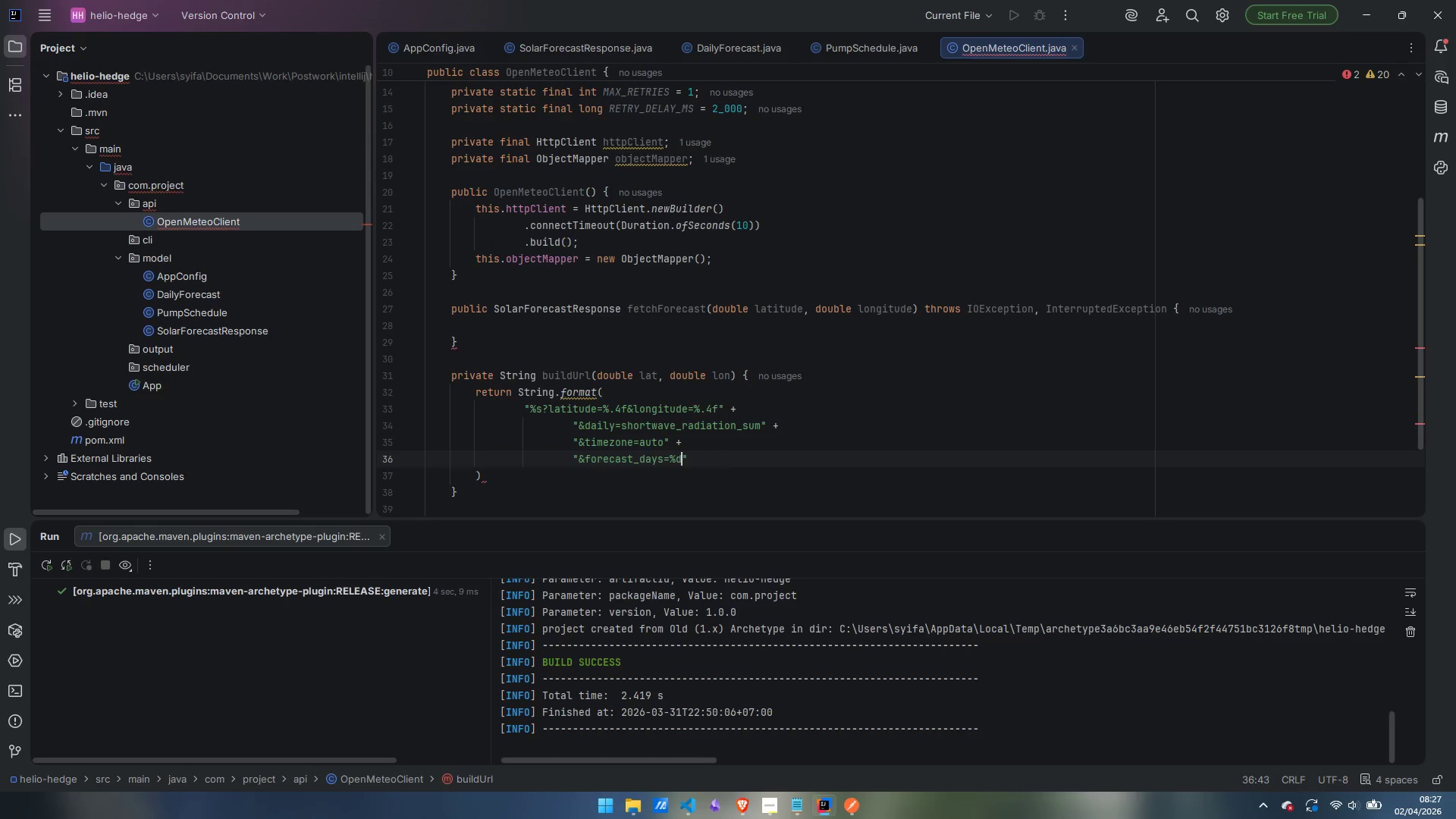 
key(ArrowRight)
 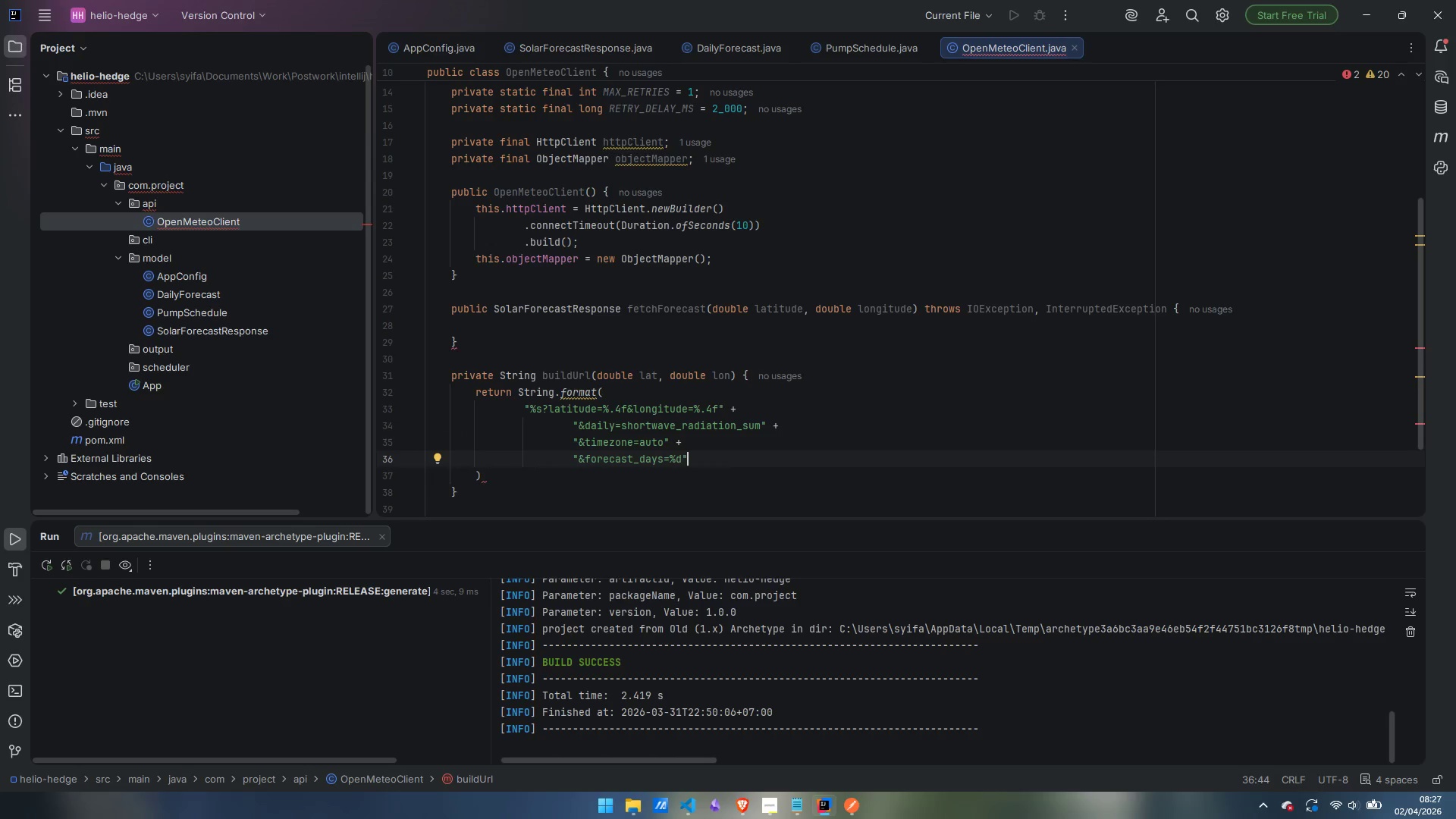 
key(Comma)
 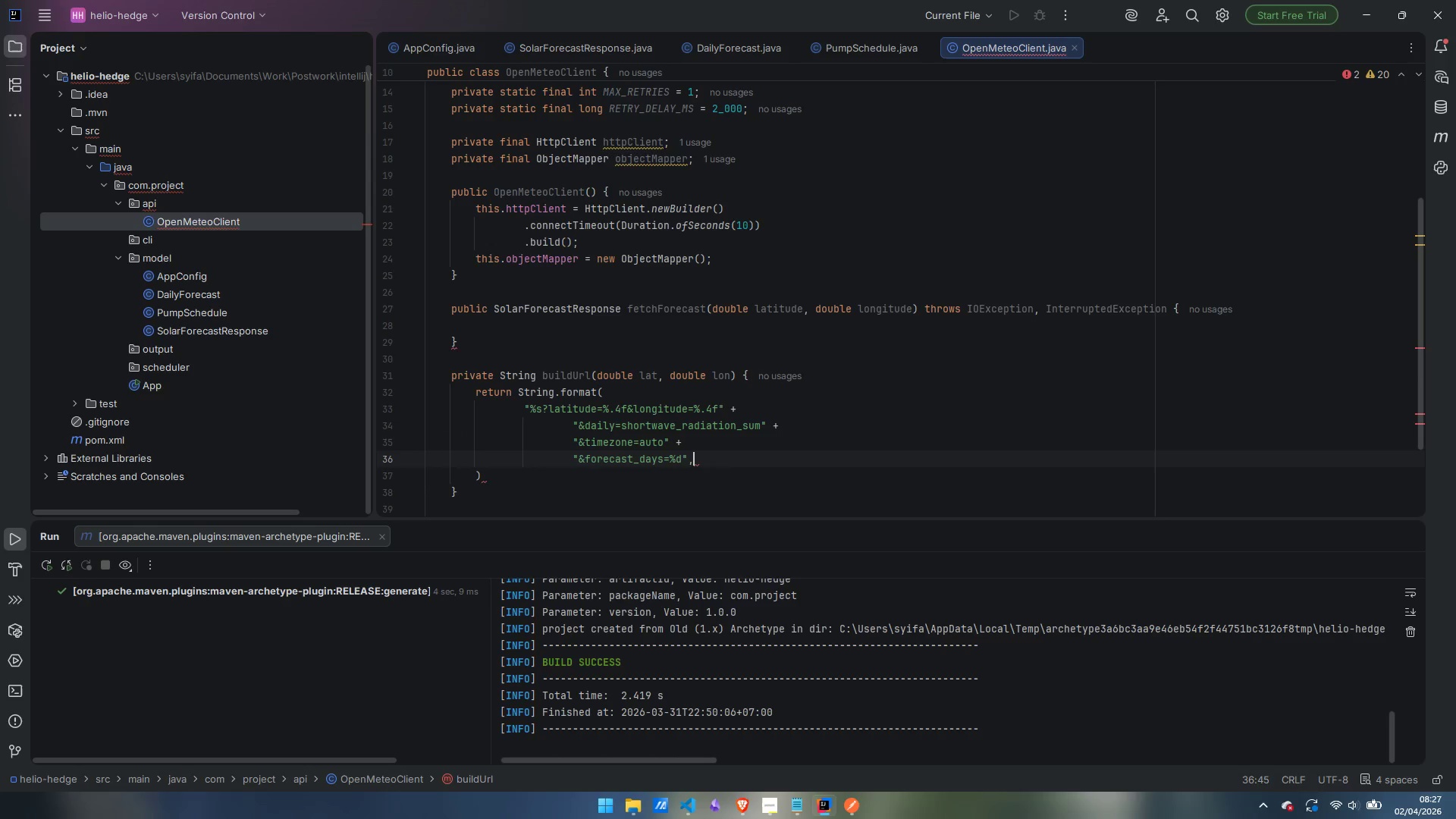 
key(Enter)
 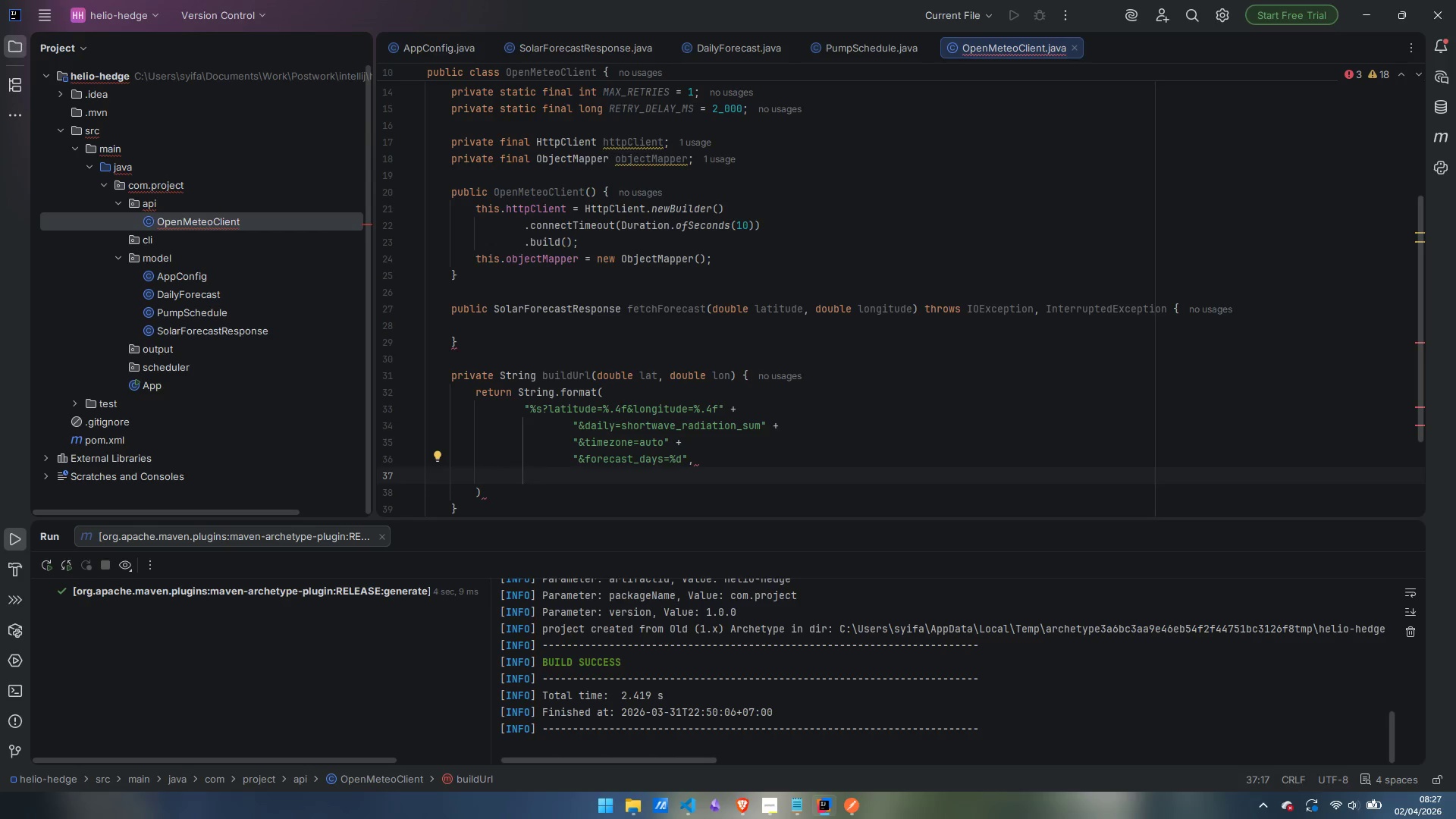 
type(BASE_URL, lat, lon, FORECAST_DAYS)
 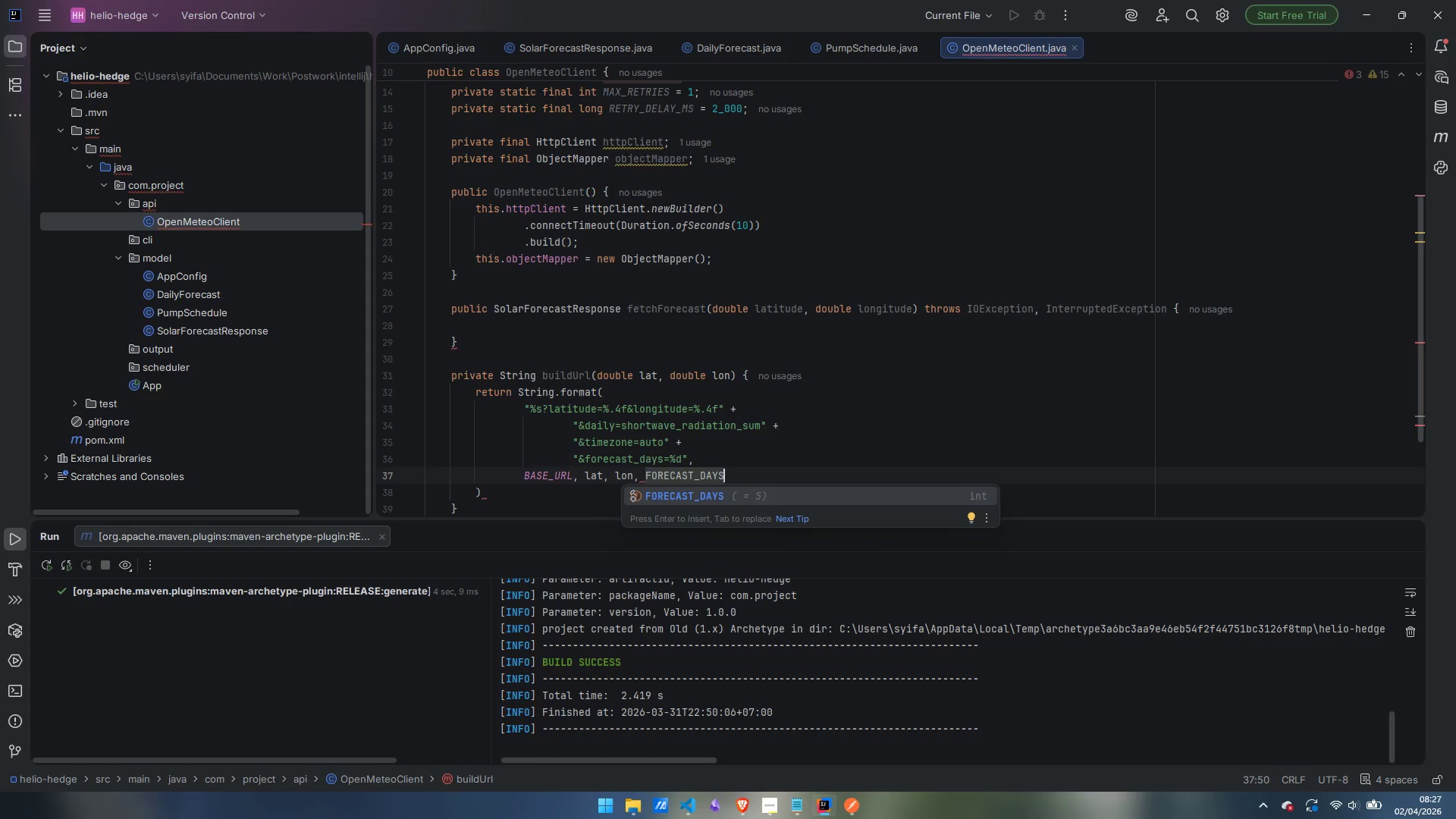 
key(Enter)
 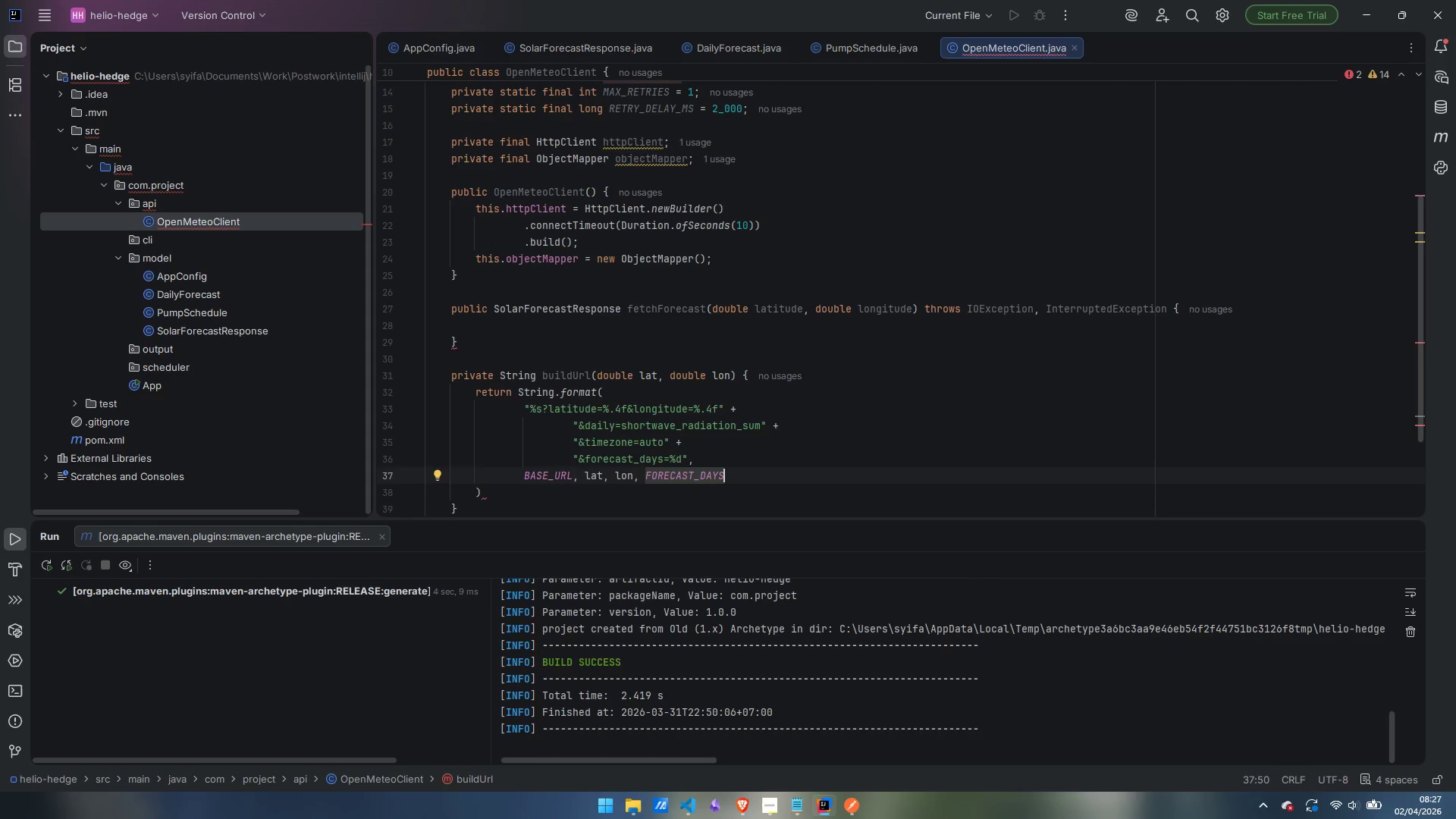 
key(ArrowDown)
 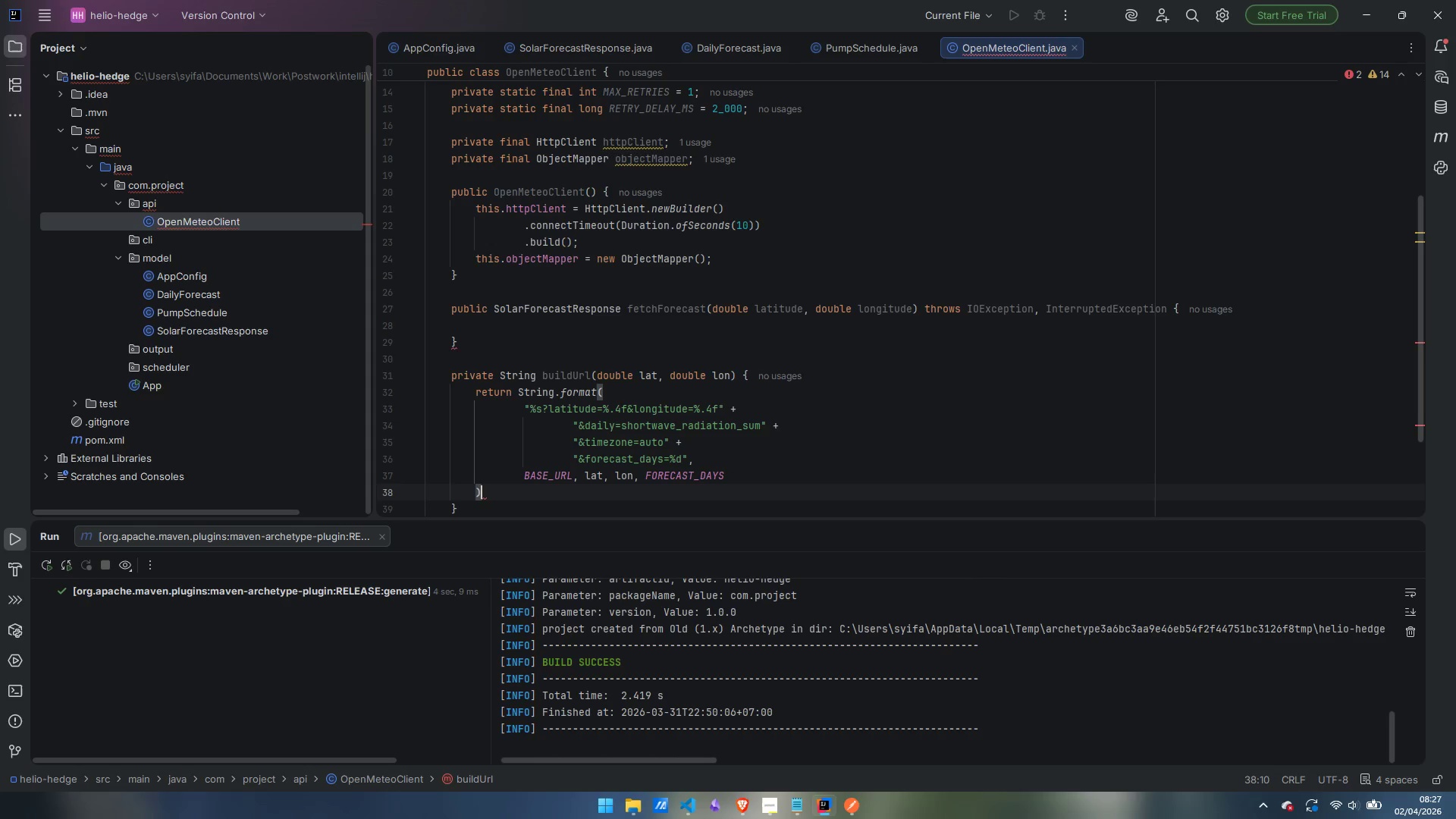 
key(Semicolon)
 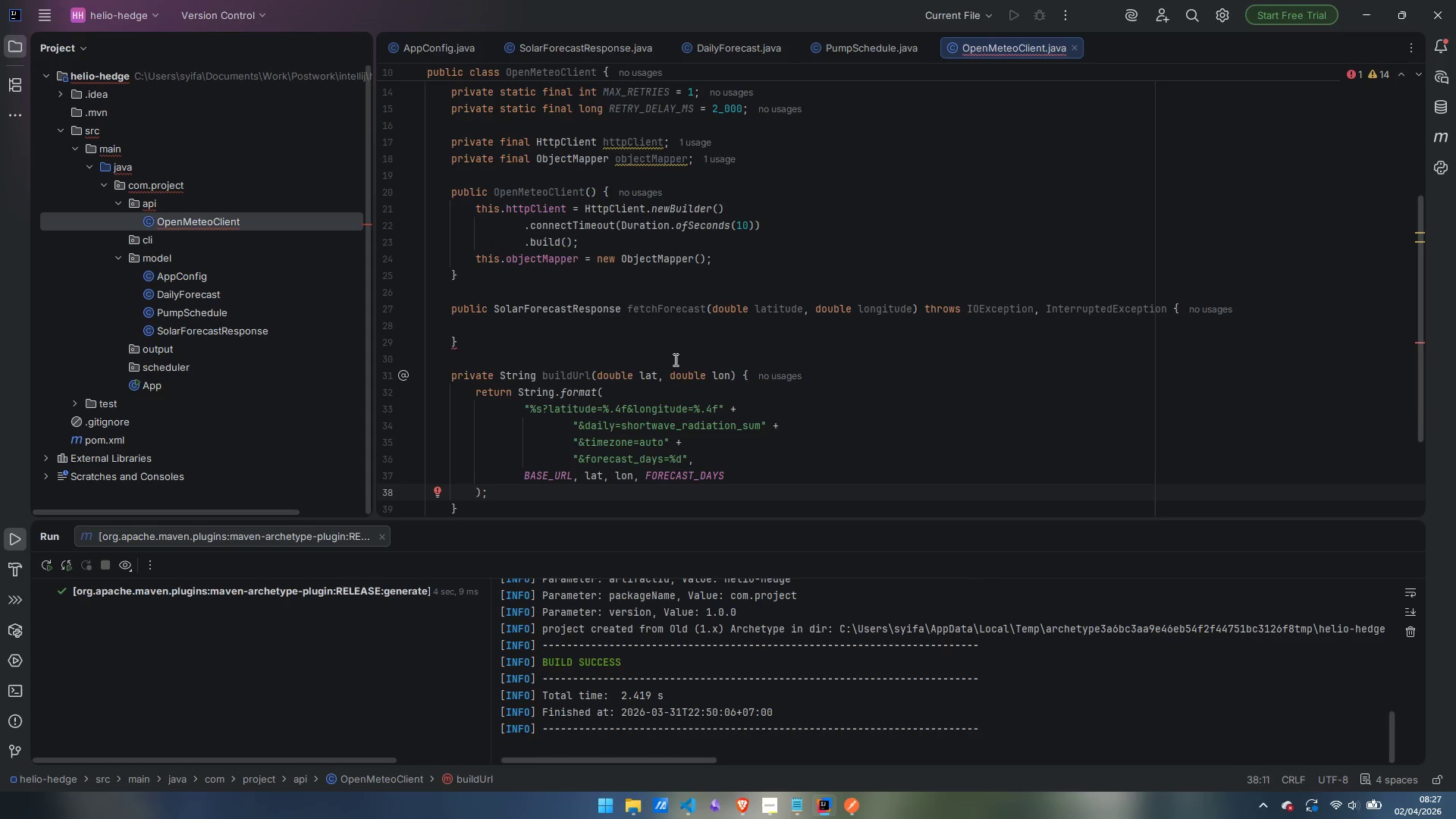 
wait(5.36)
 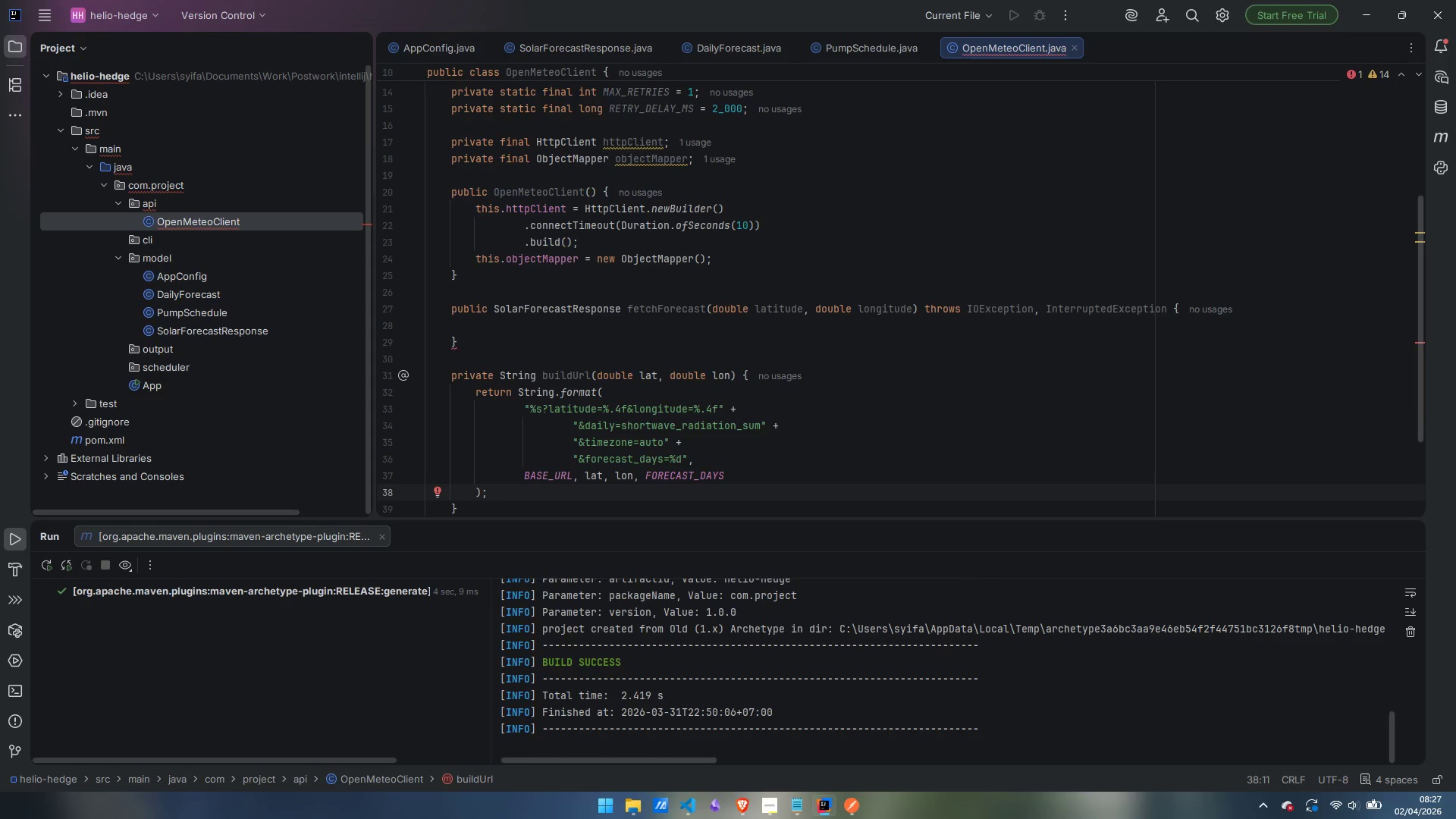 
key(ArrowDown)
 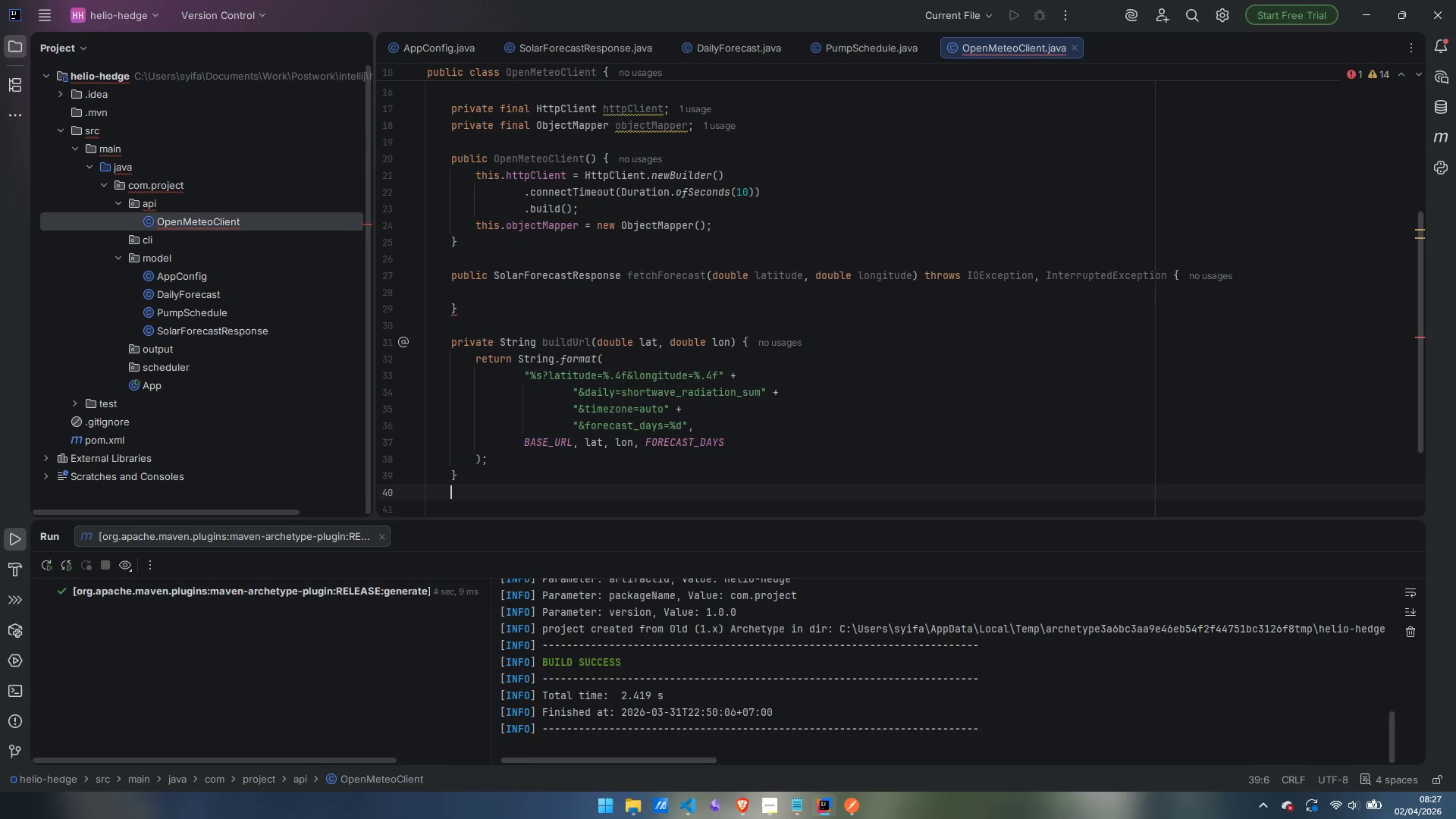 
key(Enter)
 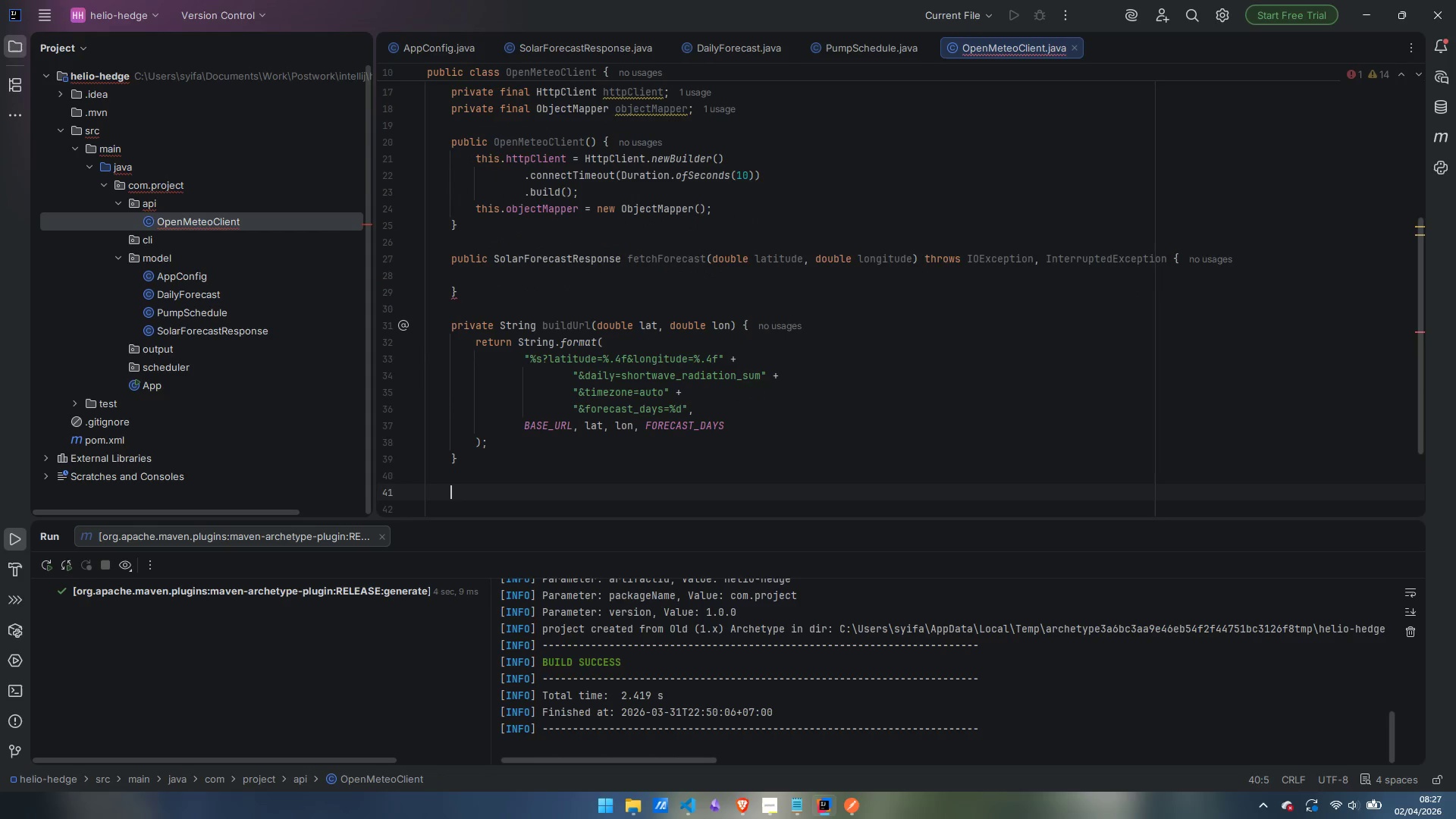 
key(Enter)
 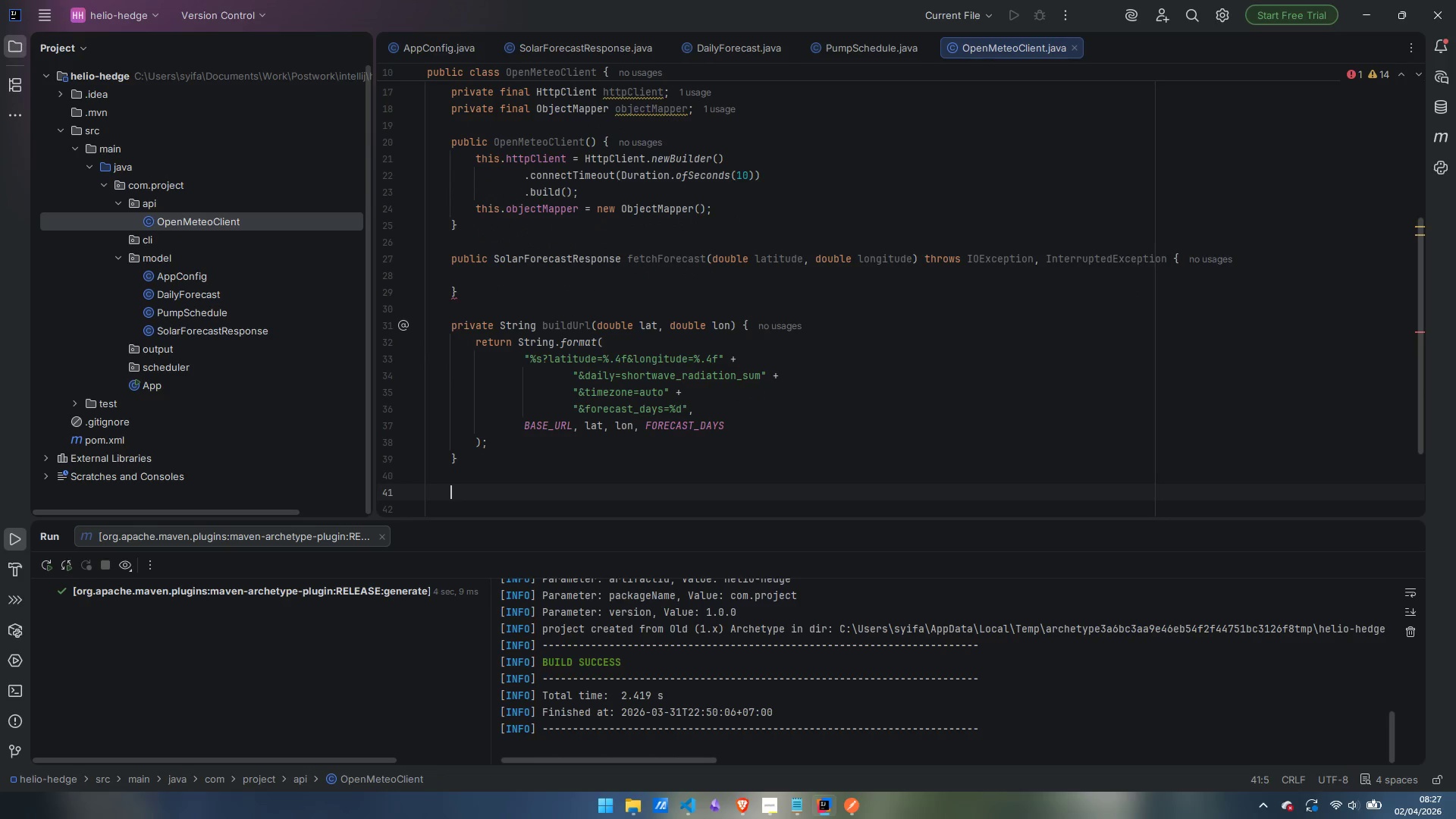 
wait(7.33)
 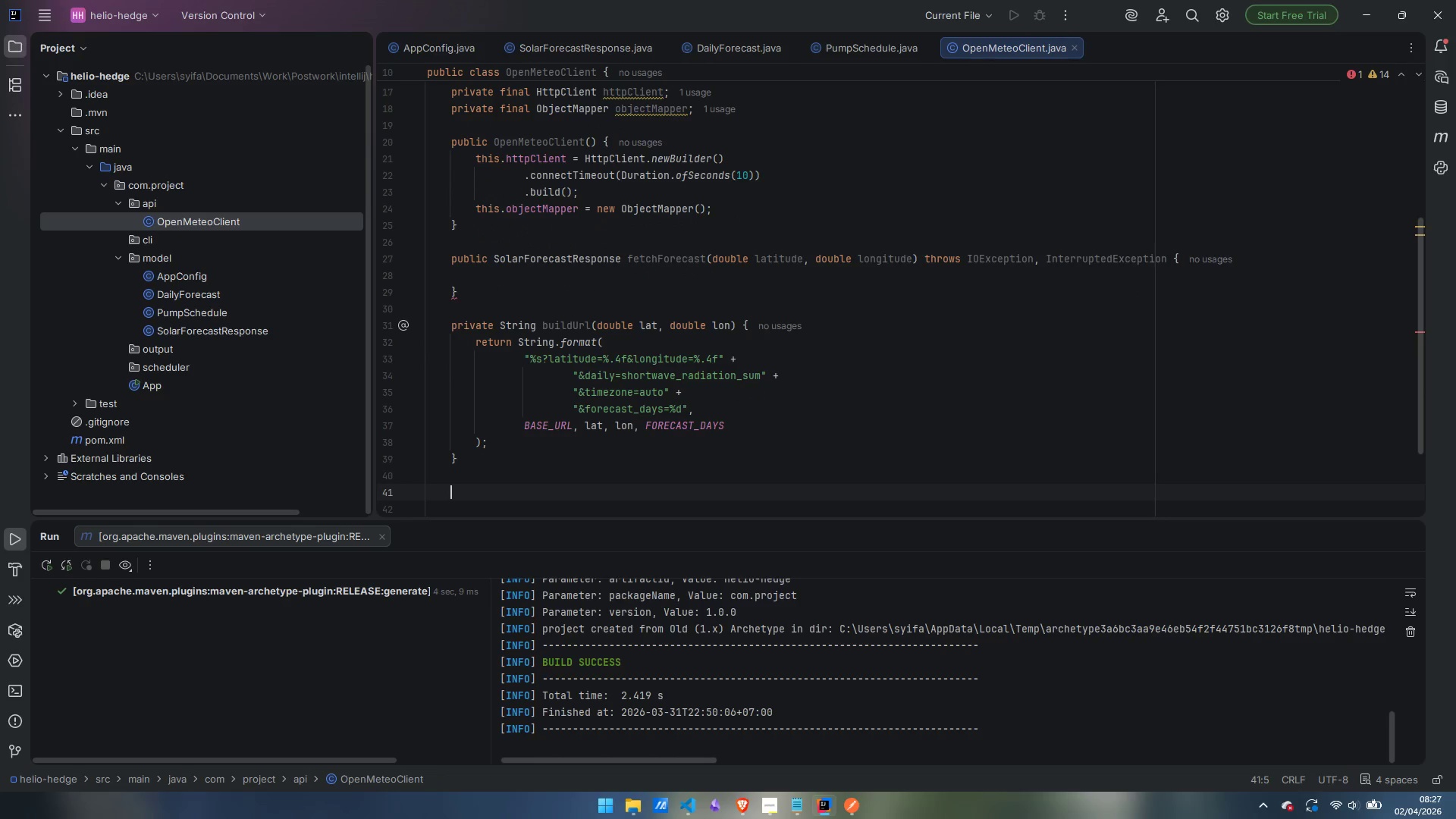 
left_click([495, 287])
 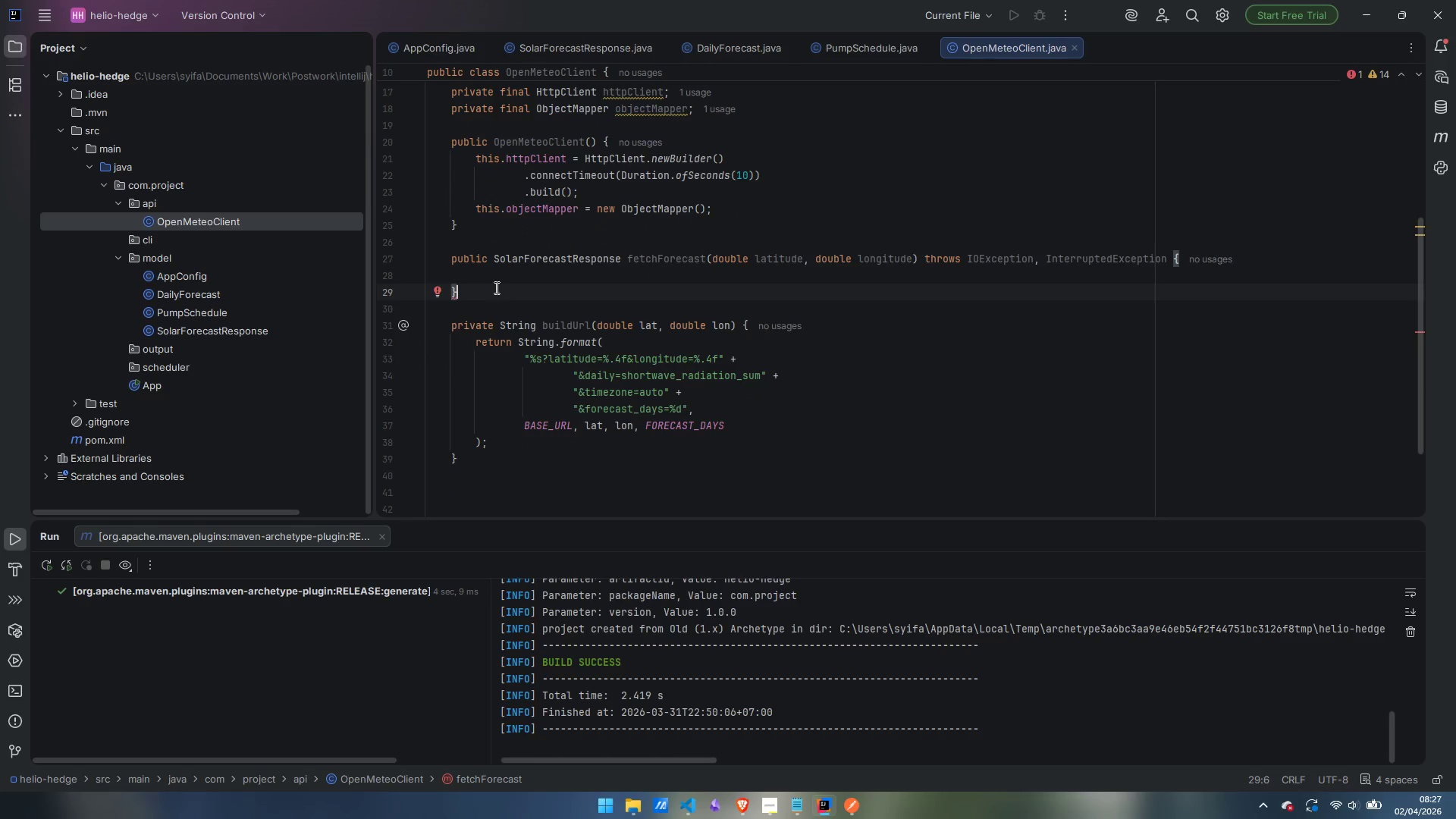 
key(Enter)
 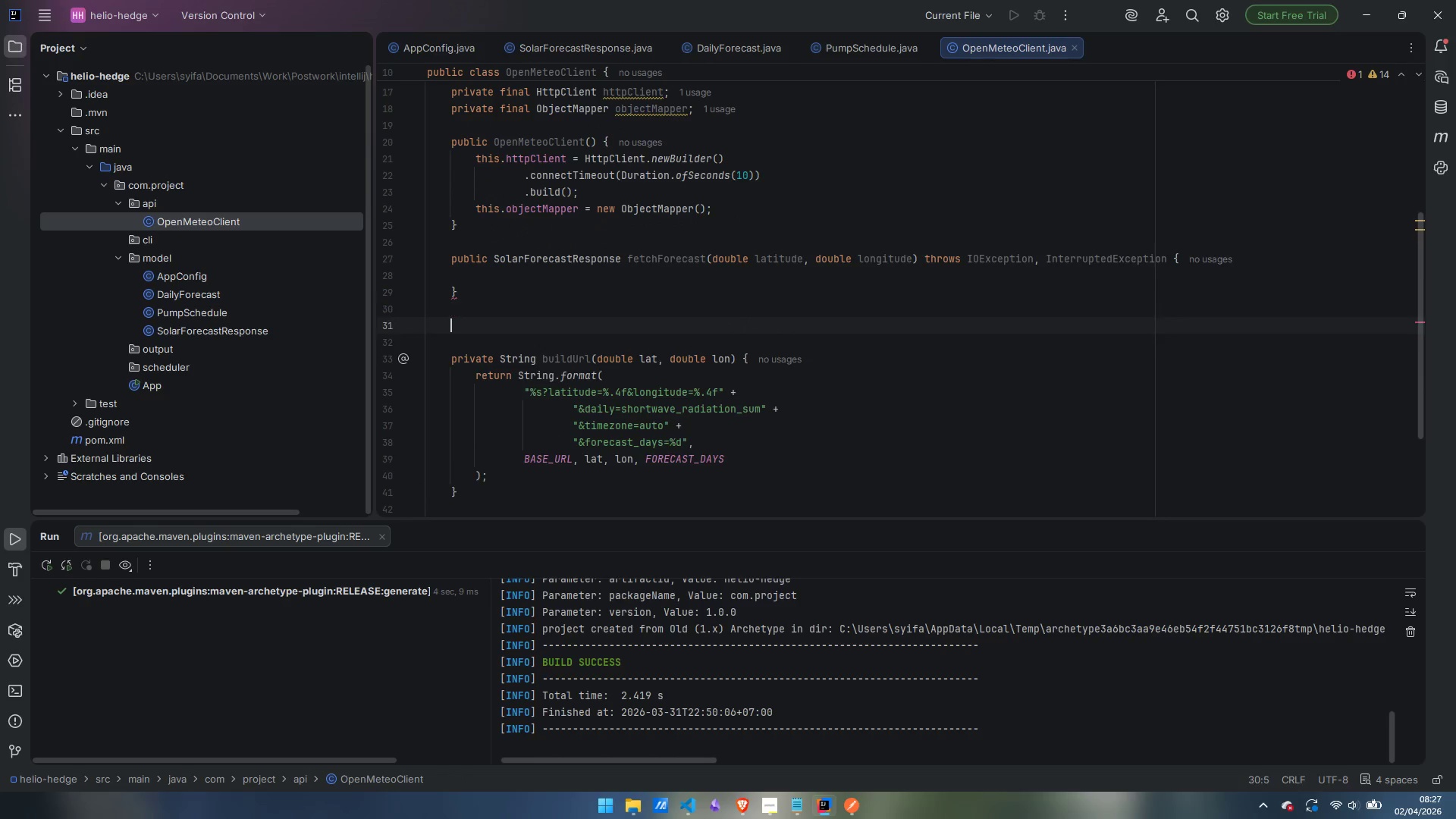 
key(Enter)
 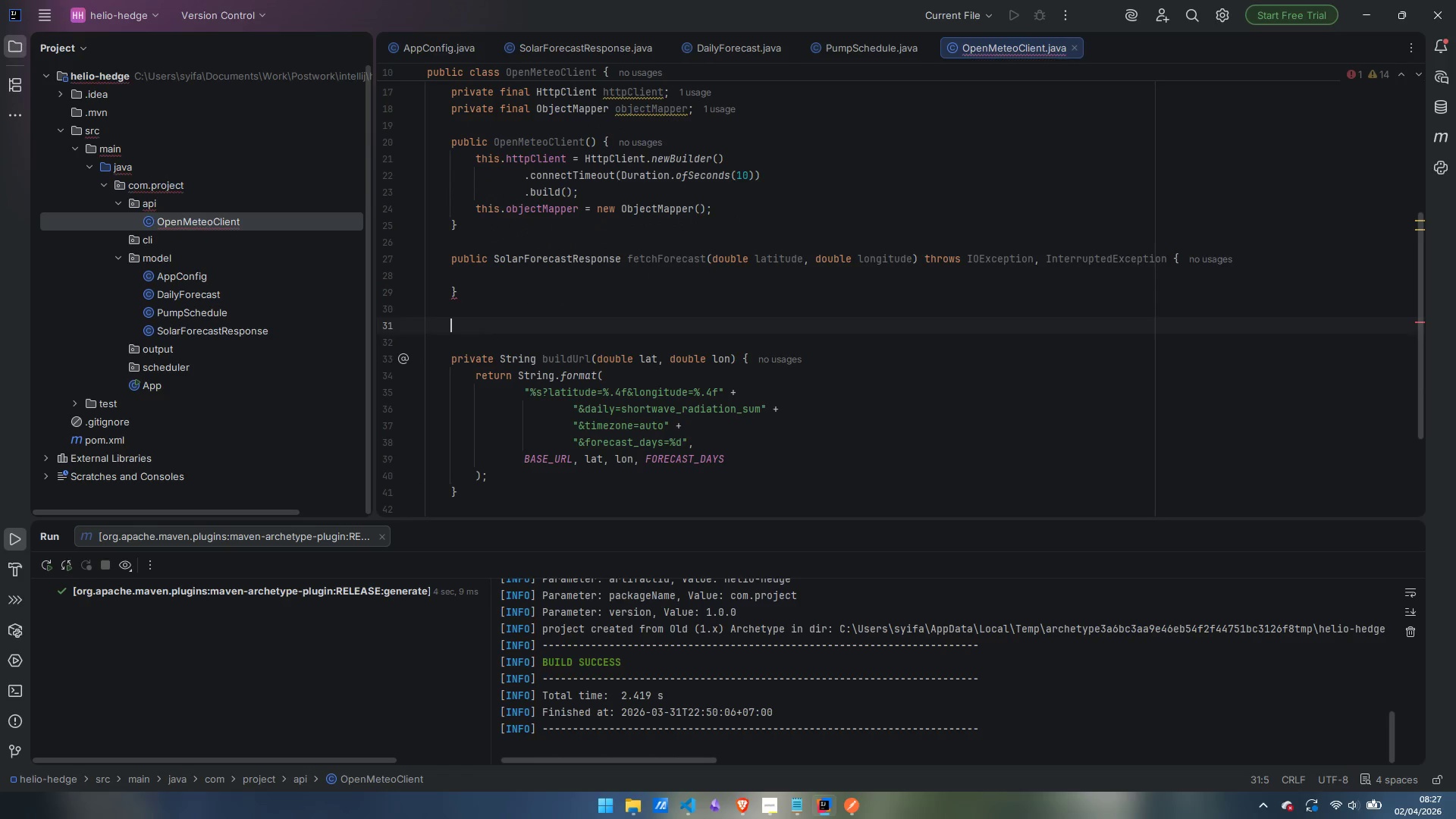 
type(// private helpers)
 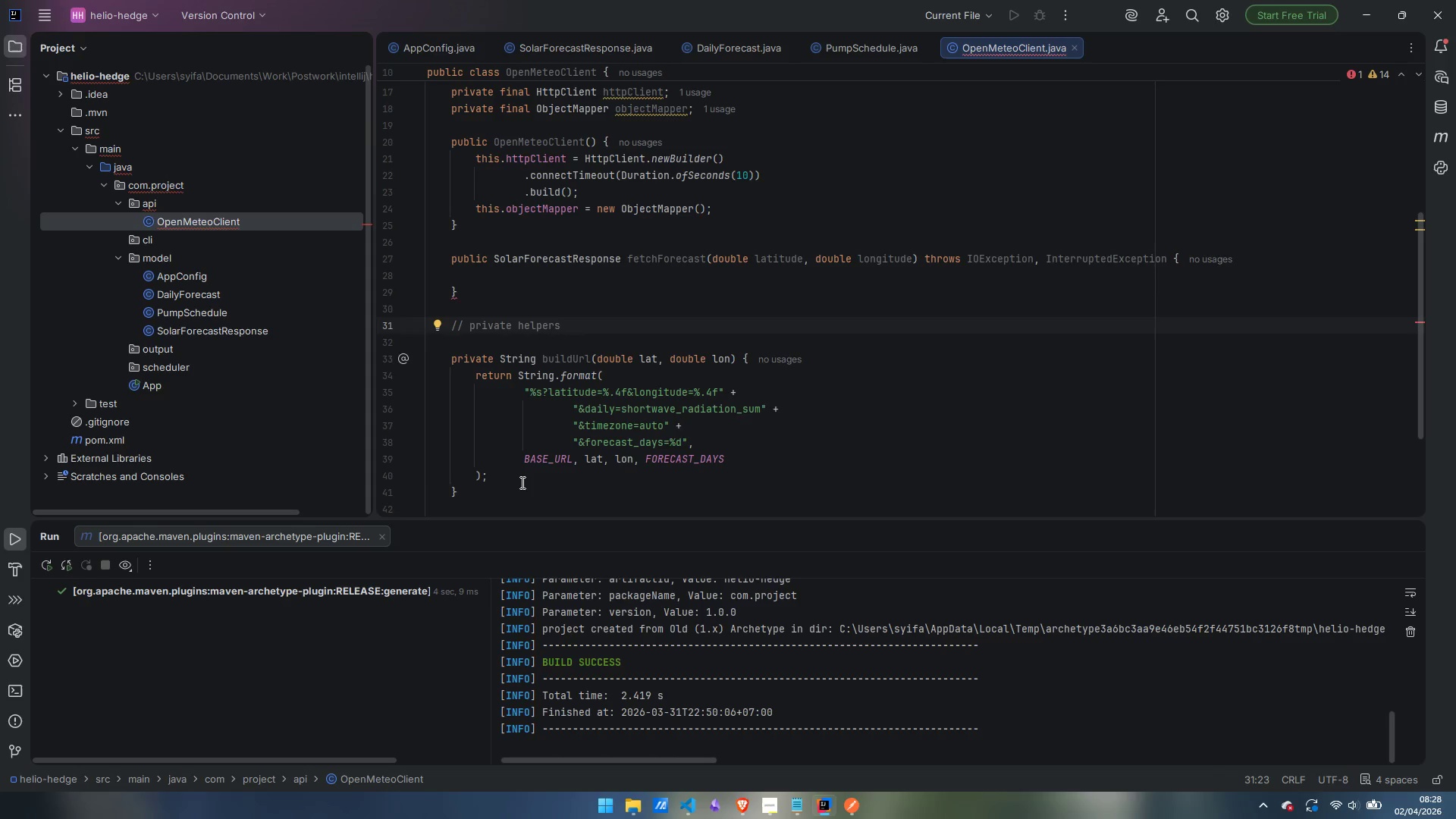 
scroll: coordinate [525, 490], scroll_direction: down, amount: 5.0
 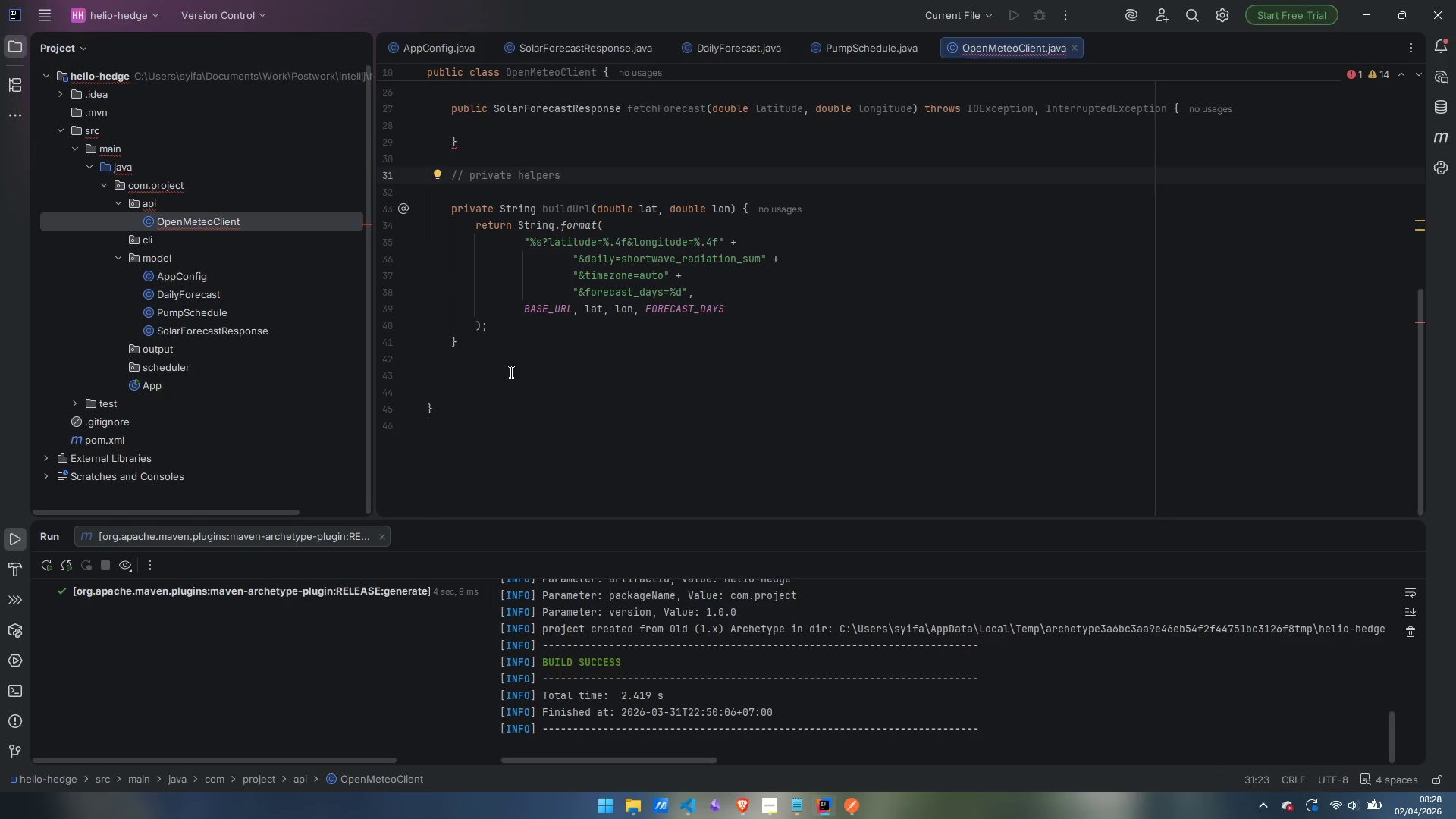 
left_click([510, 372])
 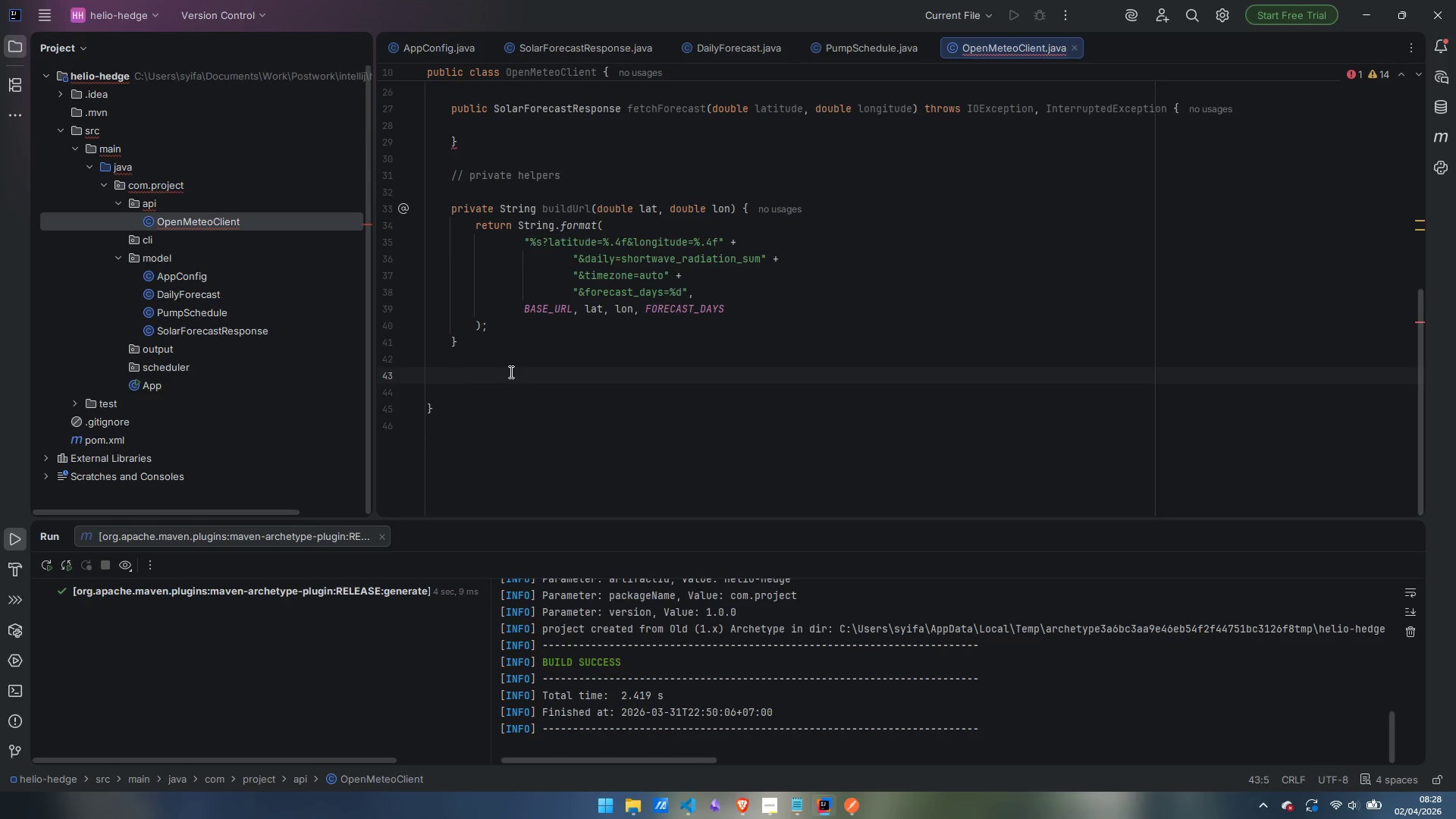 
wait(12.86)
 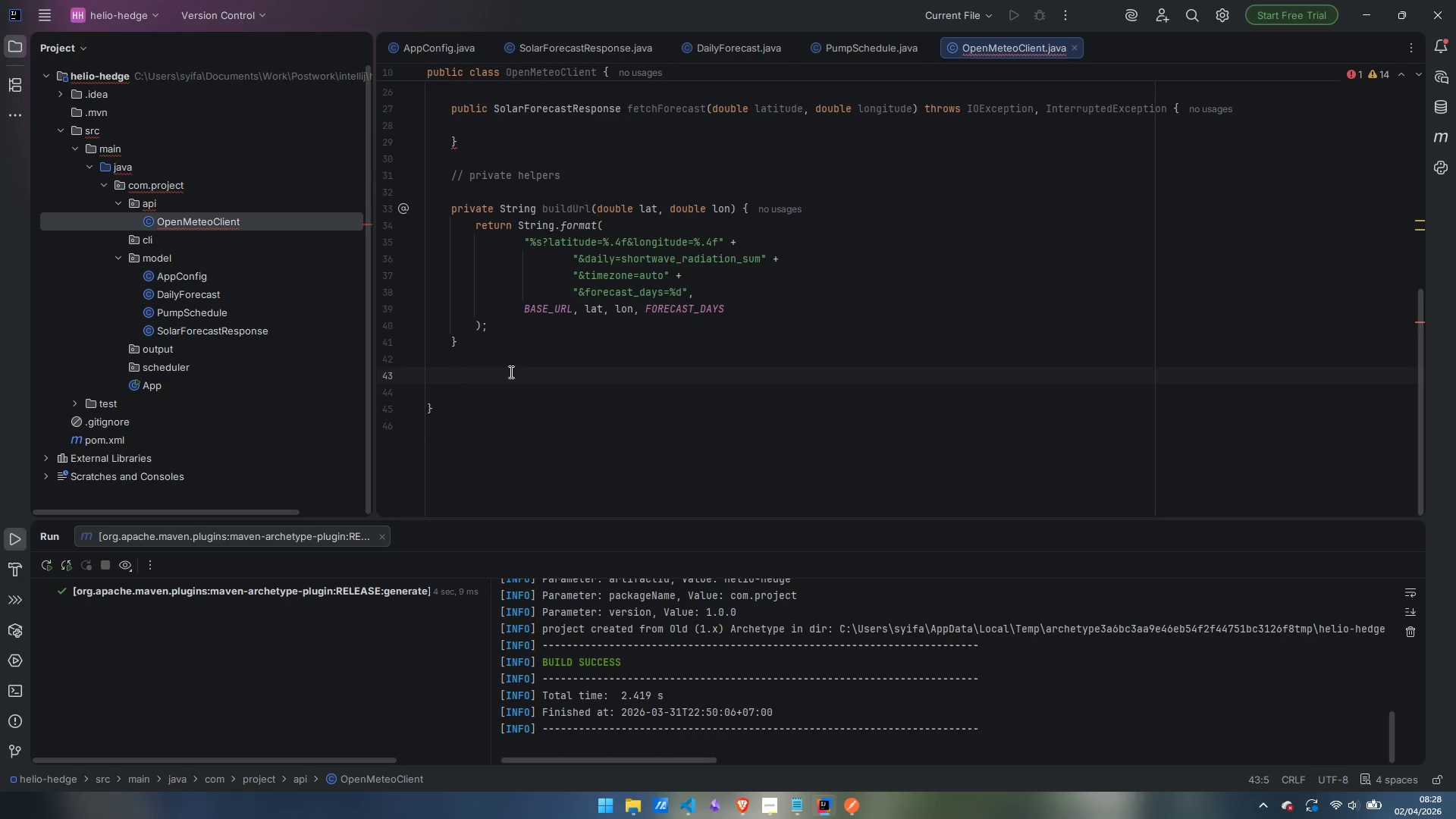 
type(privat4e )
key(Backspace)
key(Backspace)
key(Backspace)
type(e SolarForecasr)
key(Backspace)
type(tResponse parseResponse(Strin)
key(Backspace)
key(Backspace)
key(Backspace)
key(Backspace)
type(tring body)
 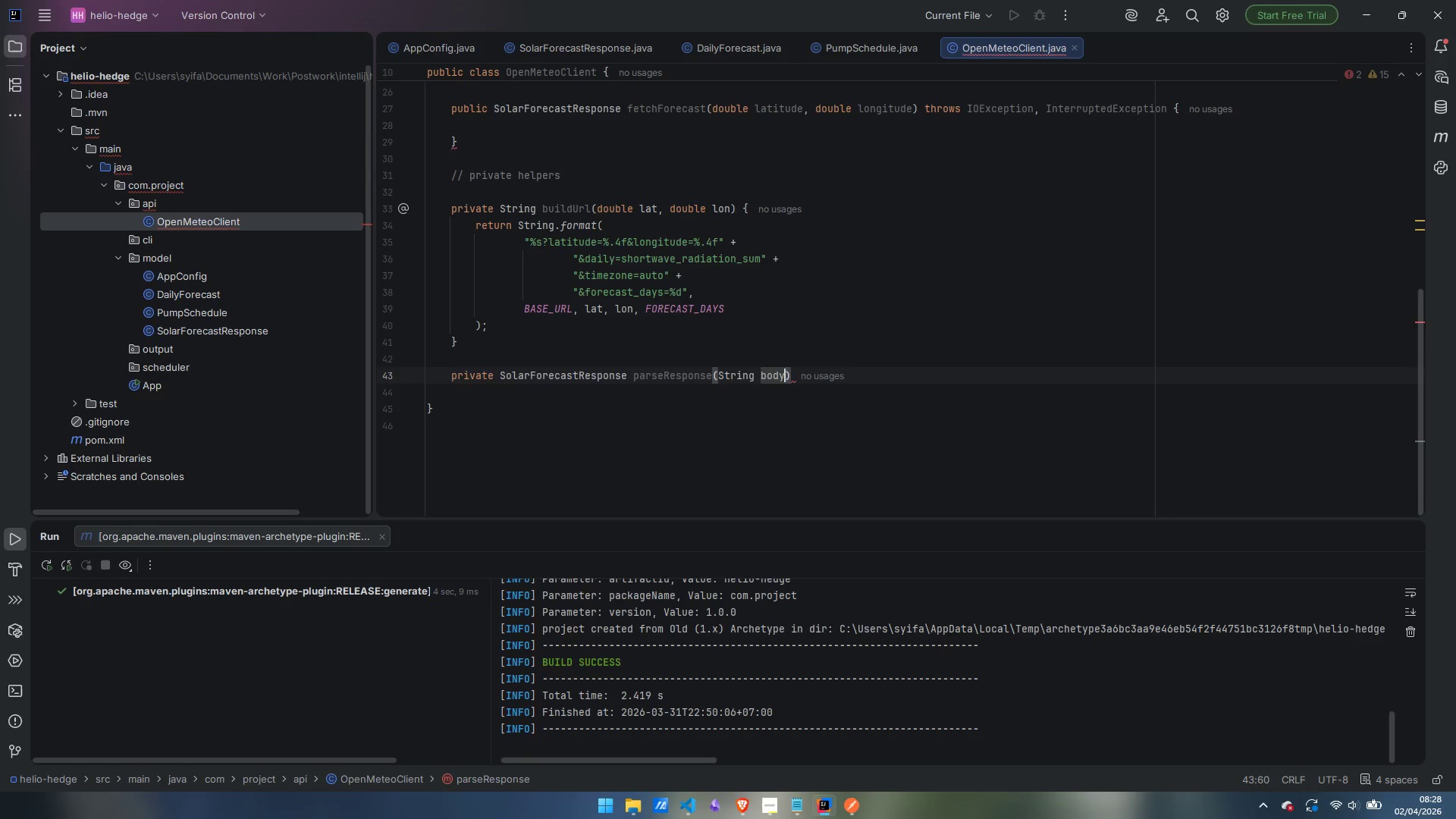 
key(ArrowRight)
 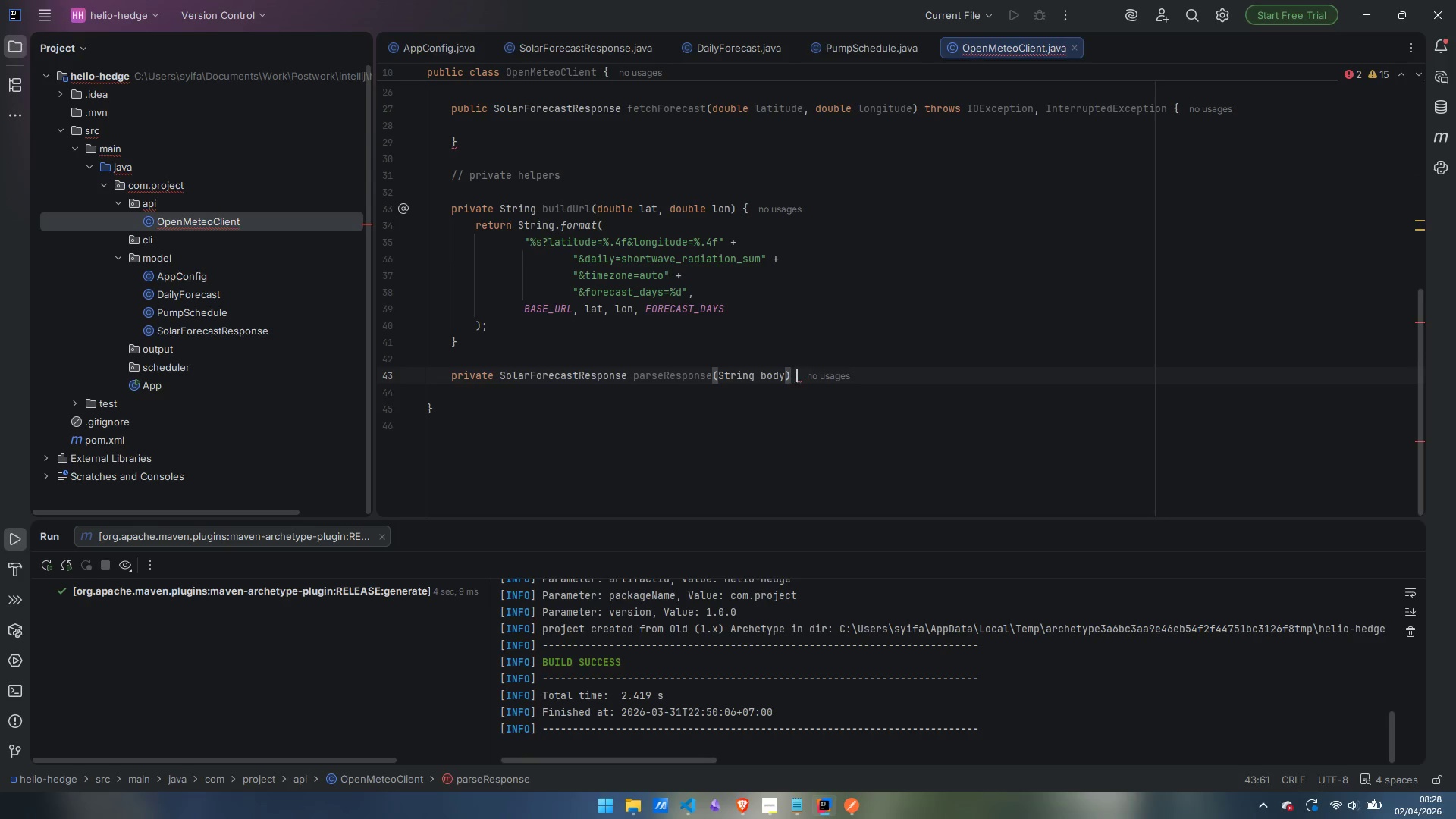 
type( thre)
key(Backspace)
key(Backspace)
type(r)
 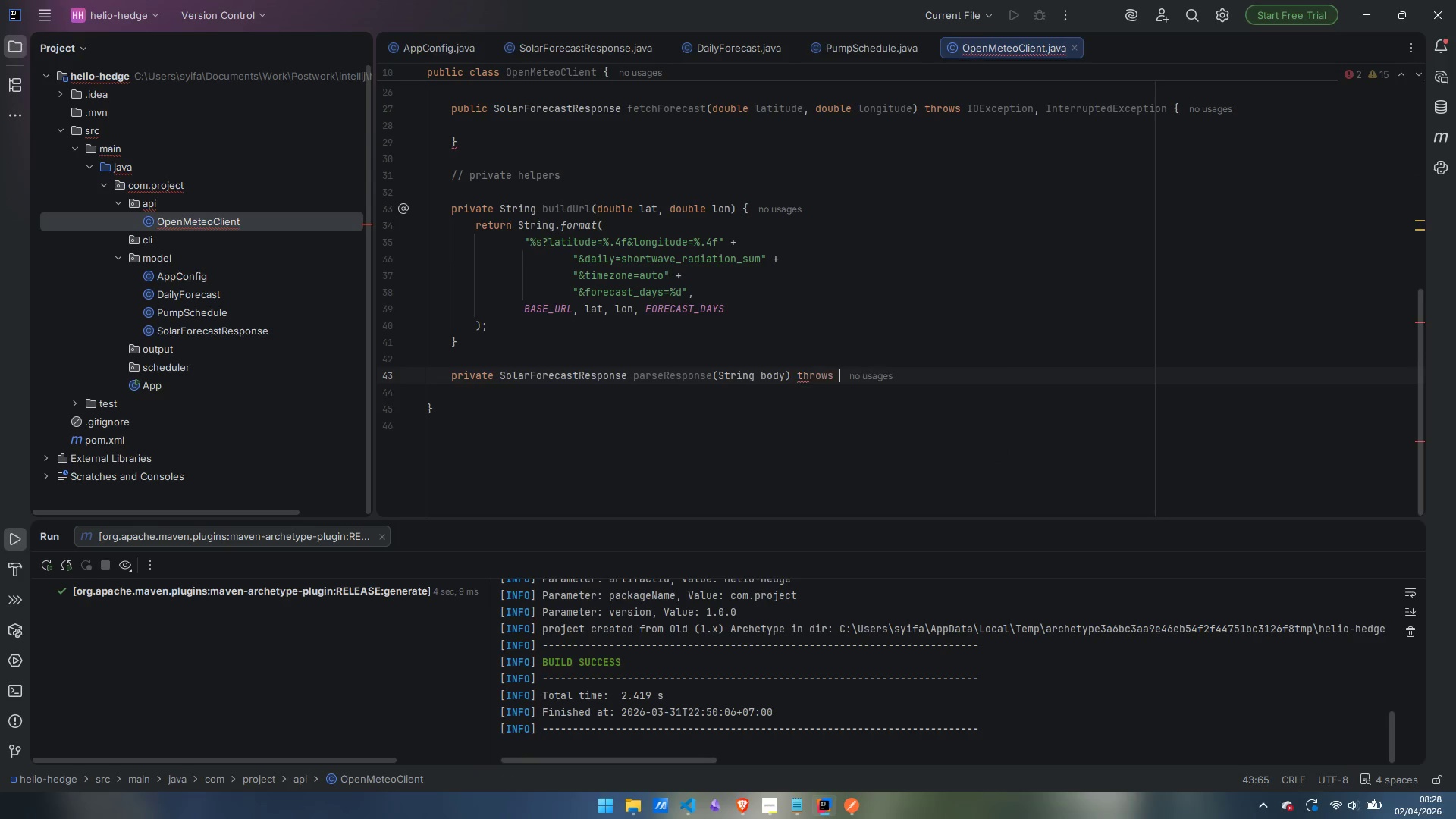 
key(Enter)
 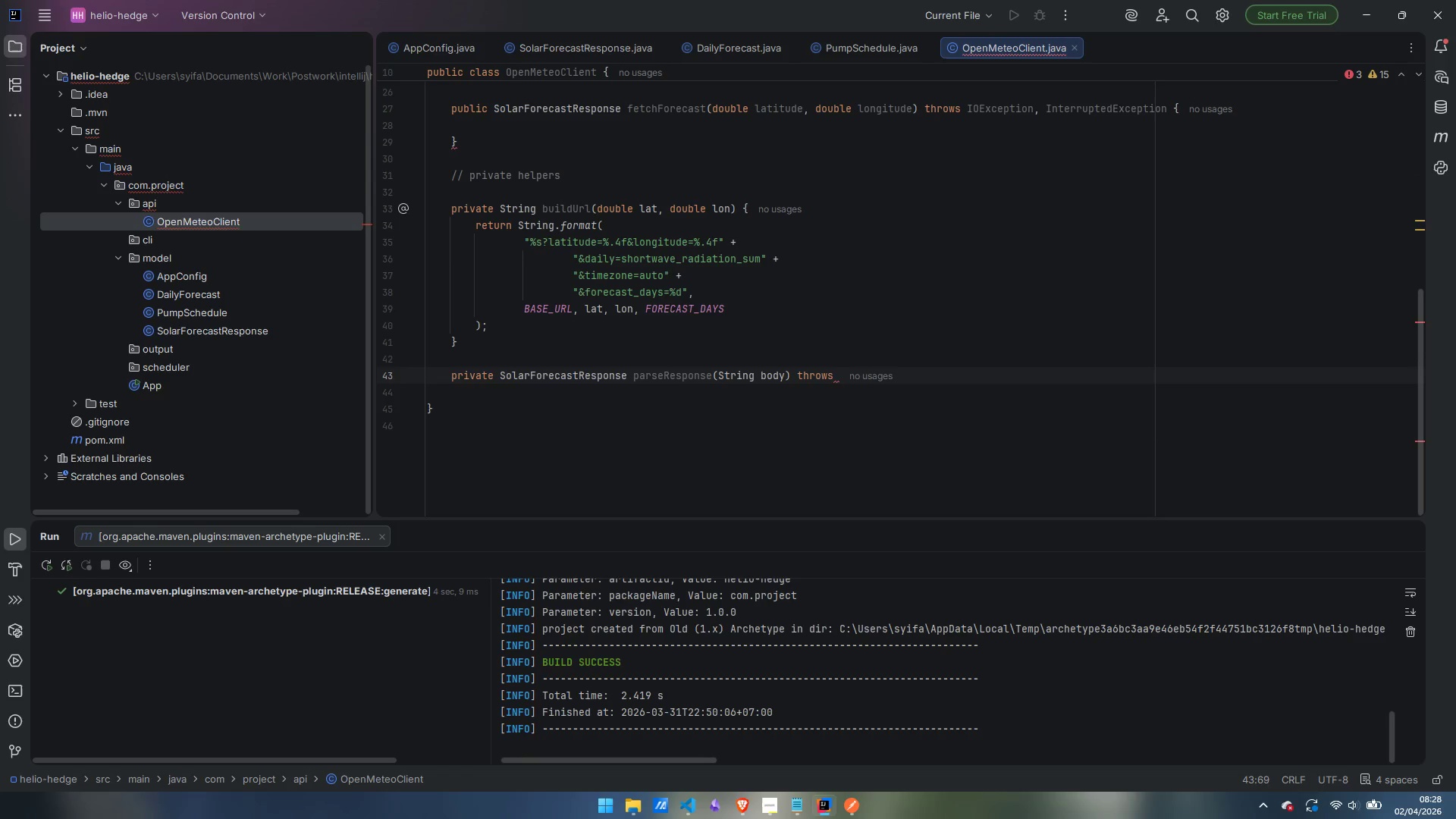 
type(IOException {)
 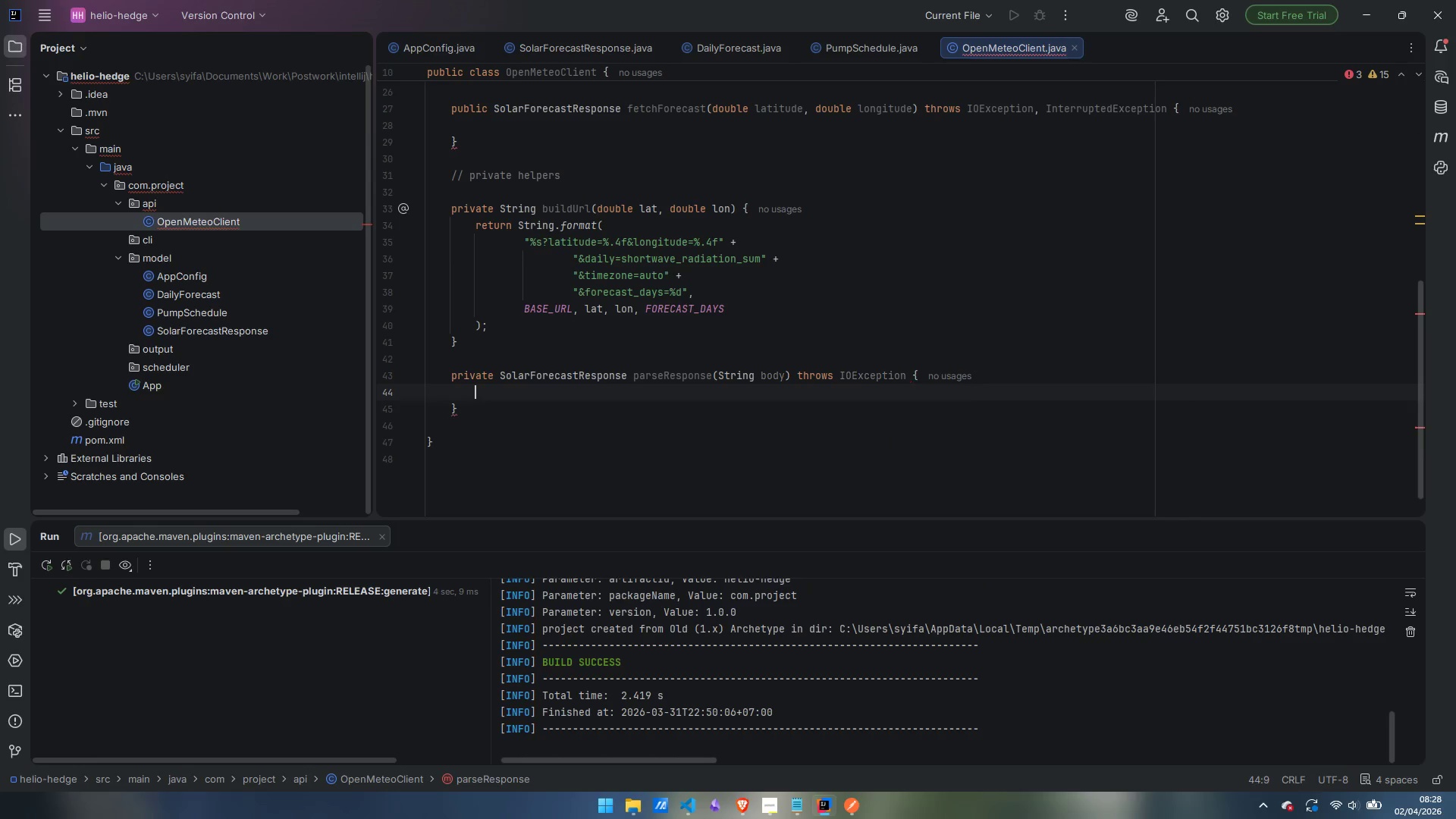 
 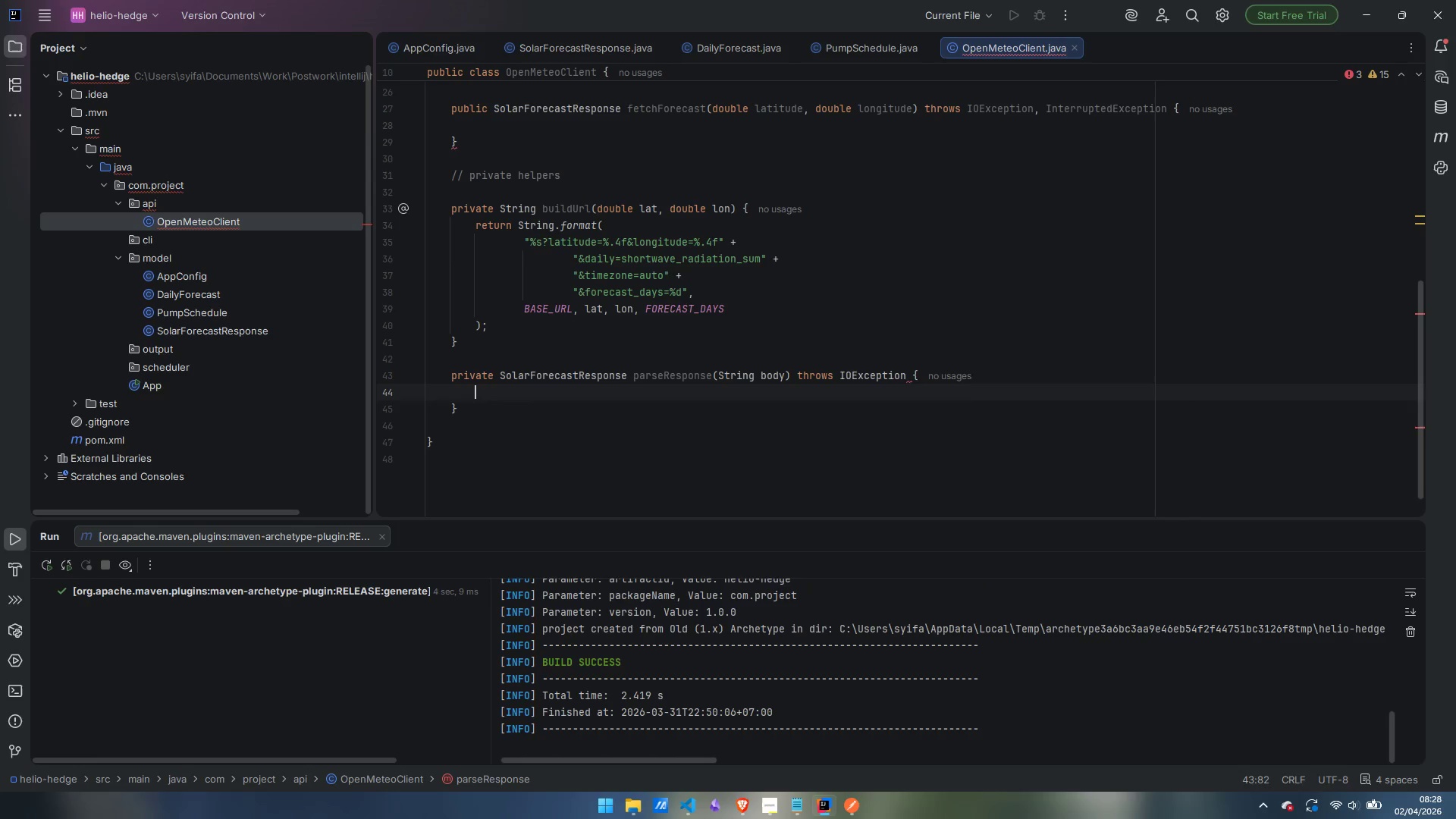 
key(Enter)
 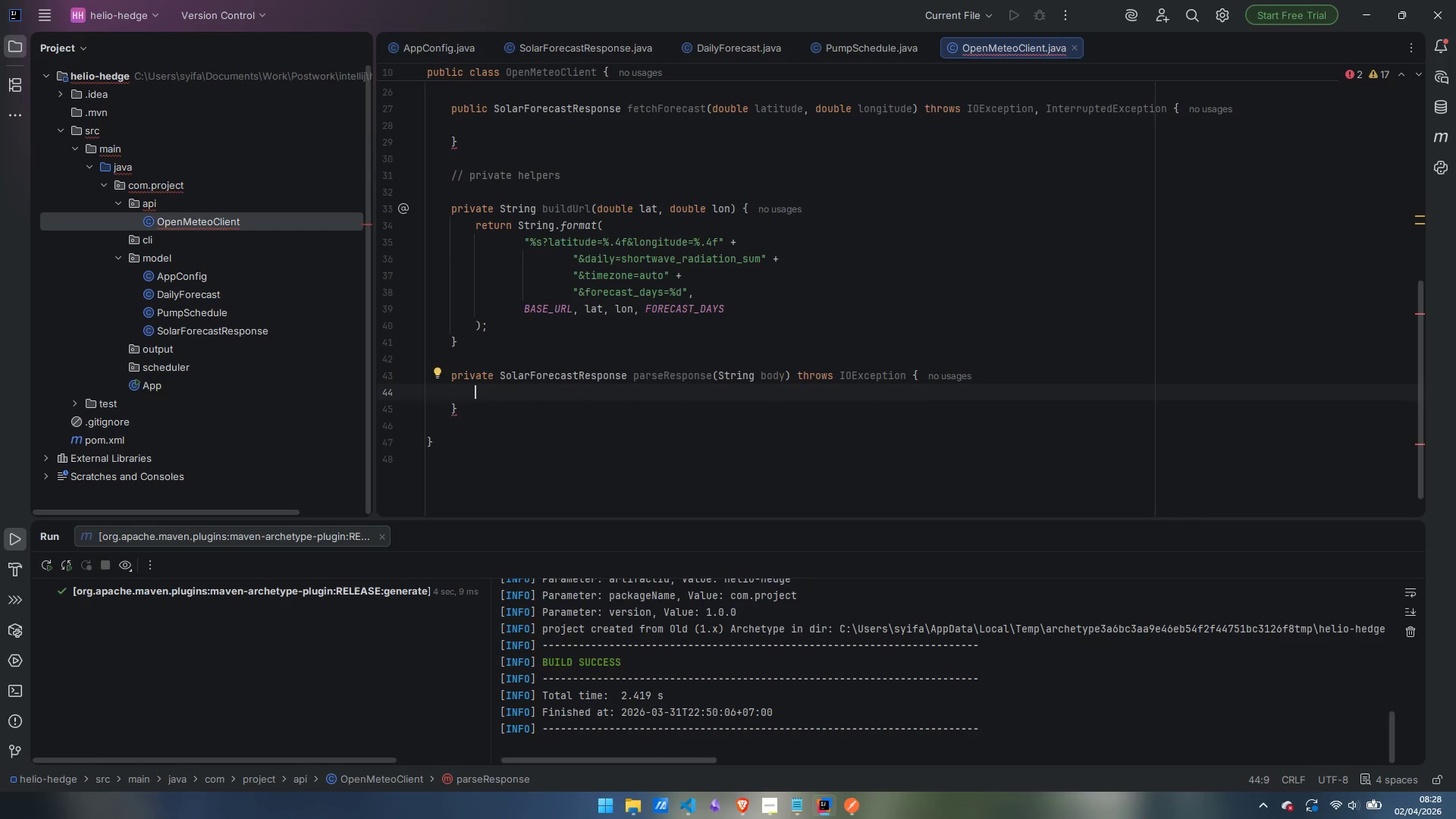 
type(try {)
 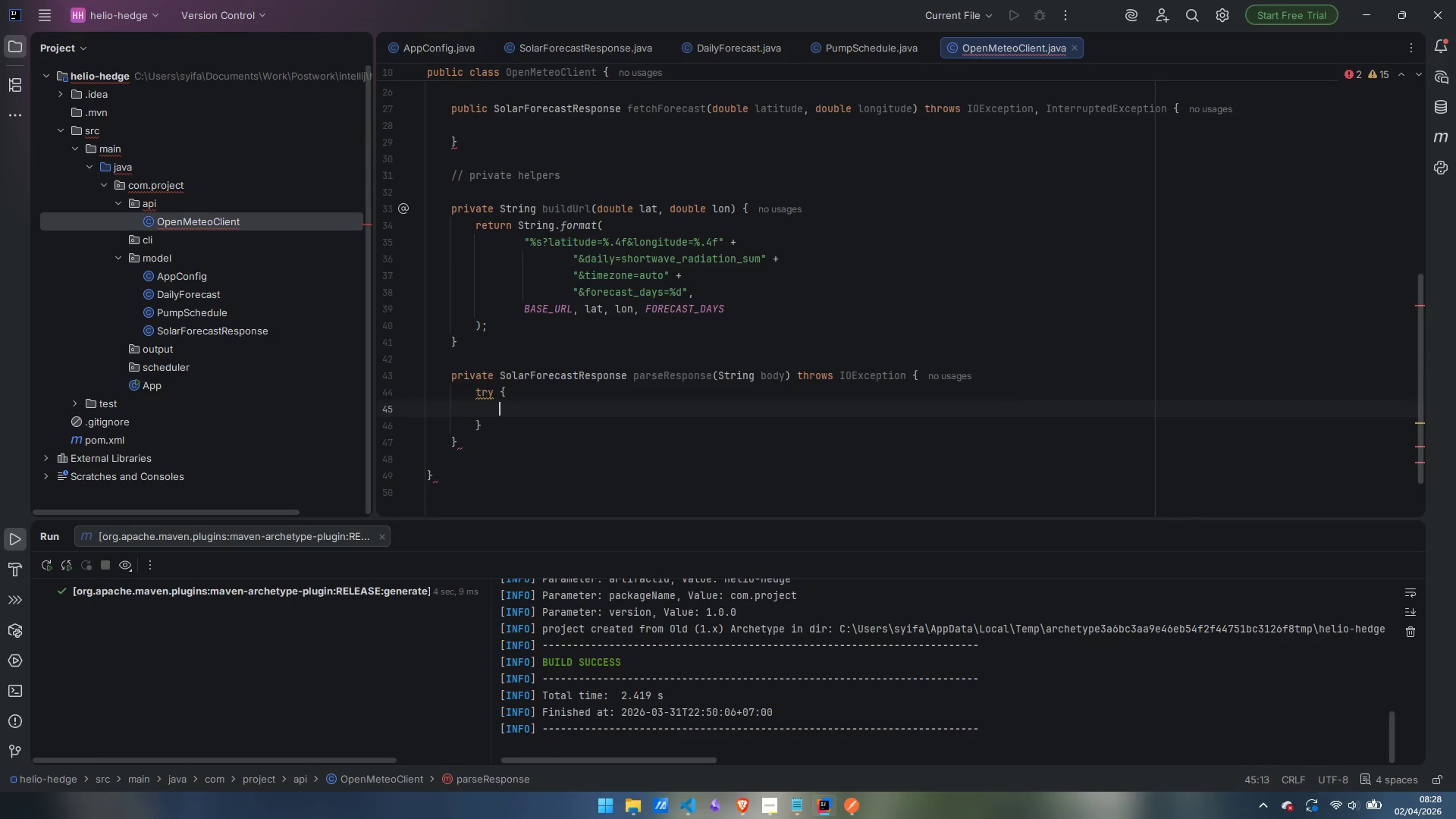 
 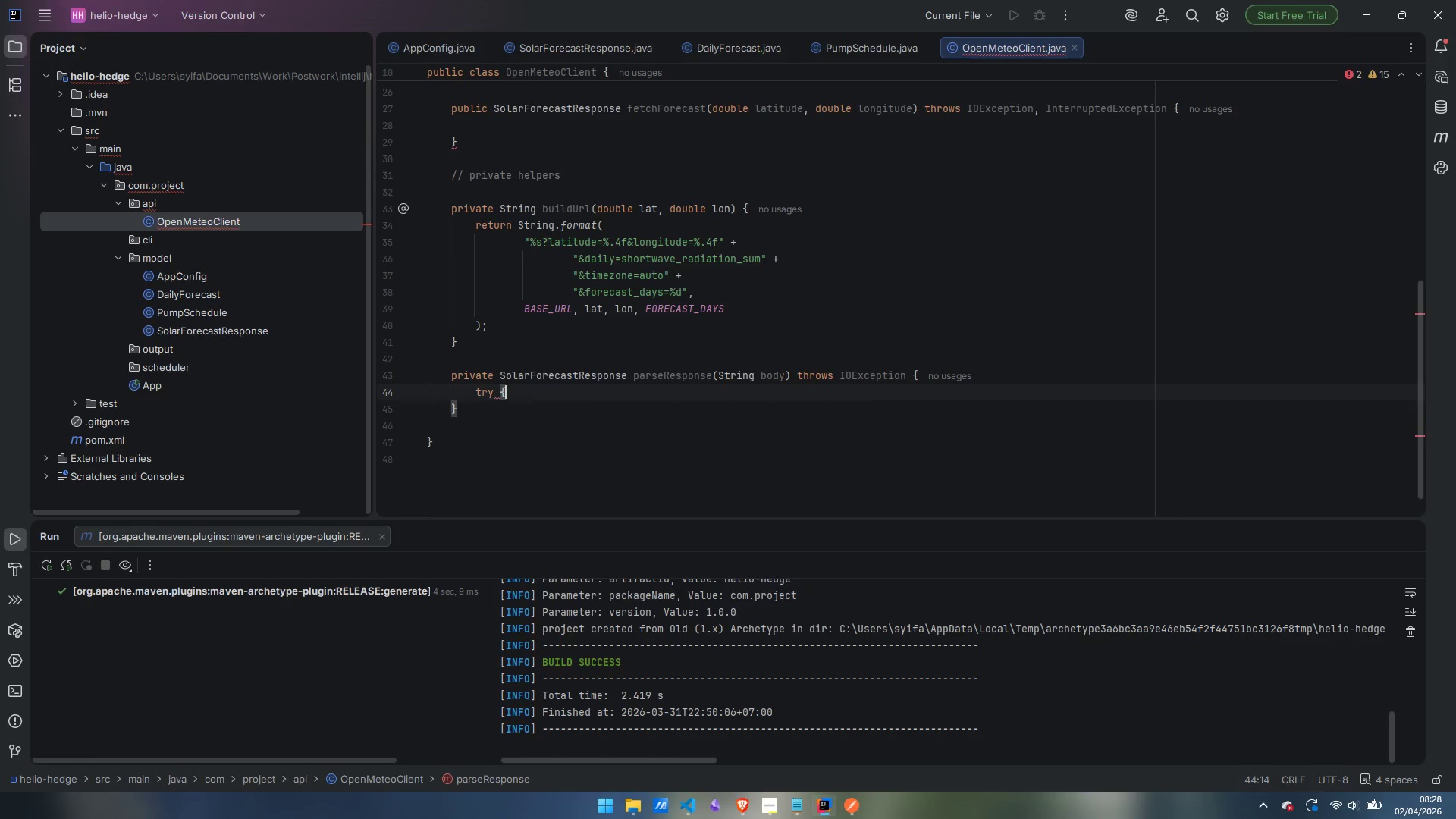 
key(Enter)
 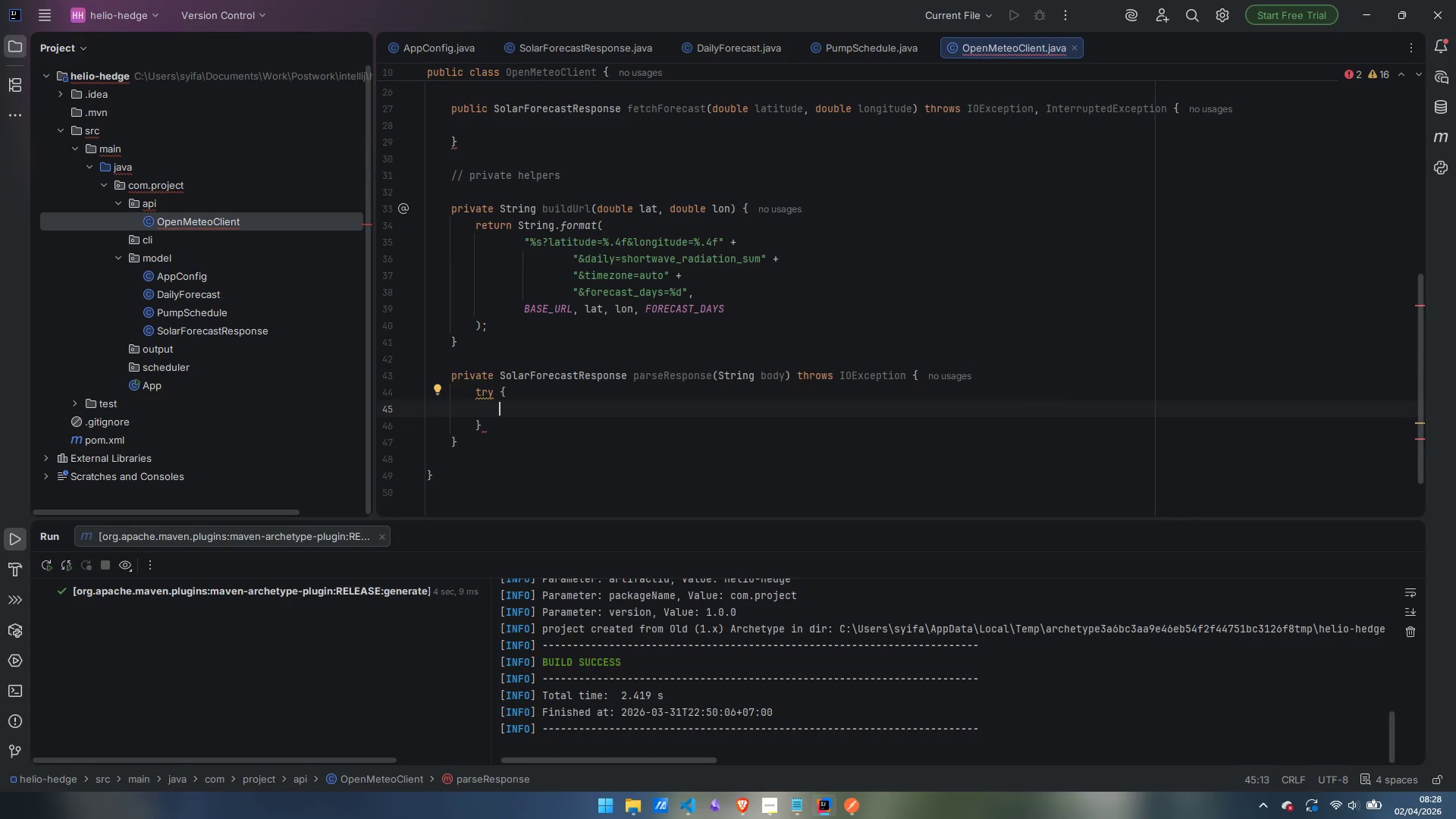 
type(SolarForecastResponse resp = objectMapper.readValue)
 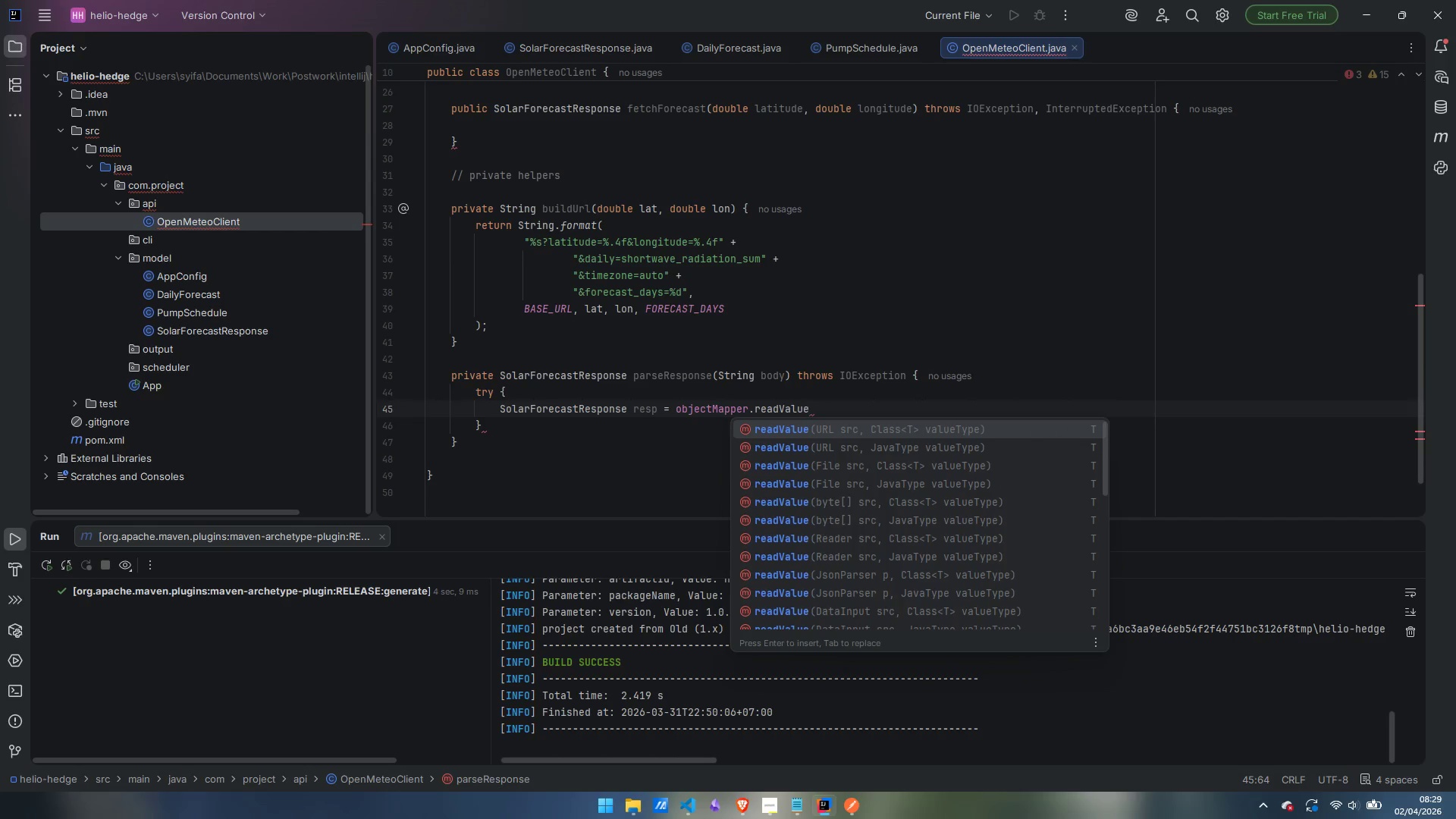 
key(Enter)
 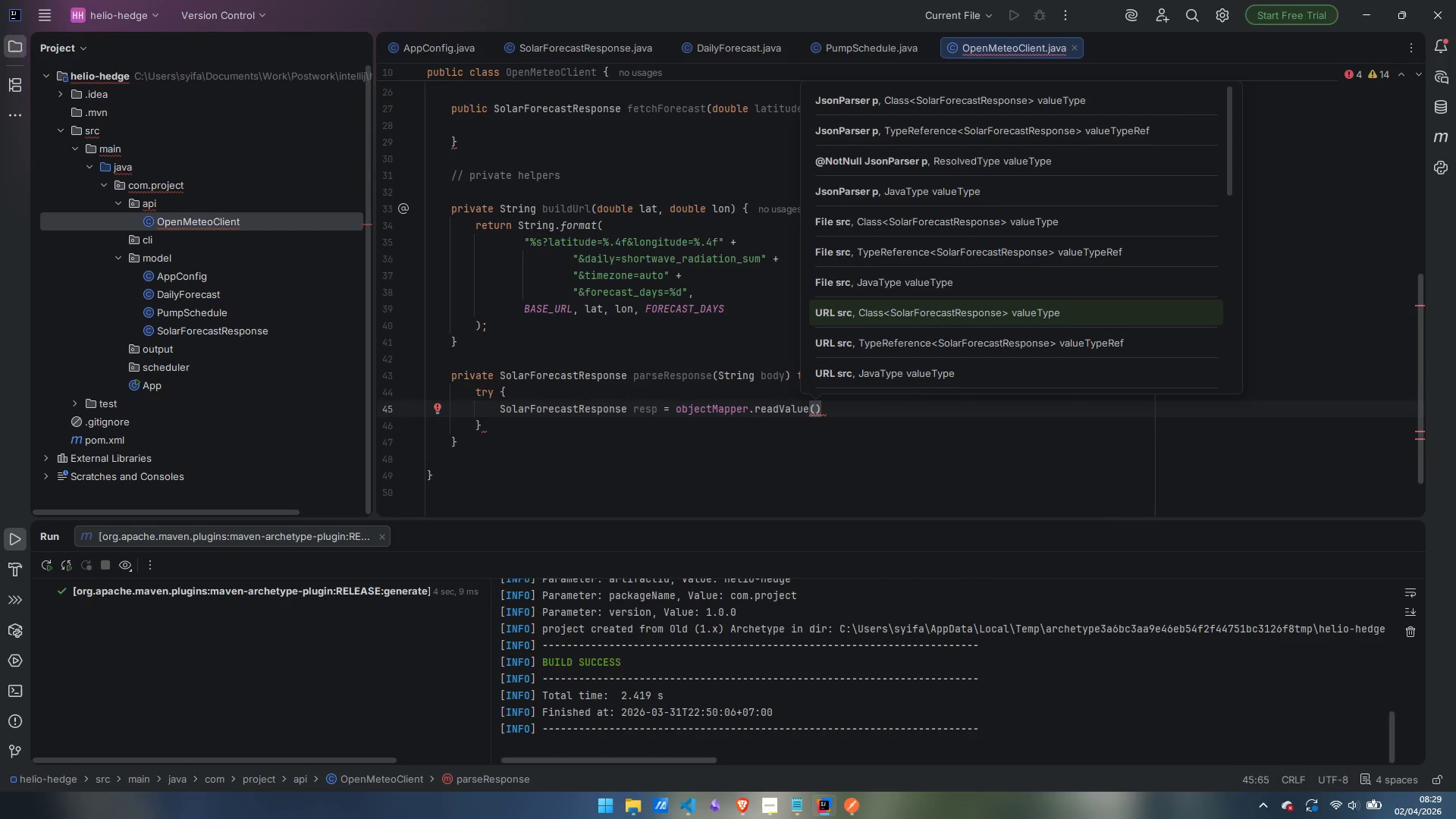 
type(body, SolarForecastResponse.class)
 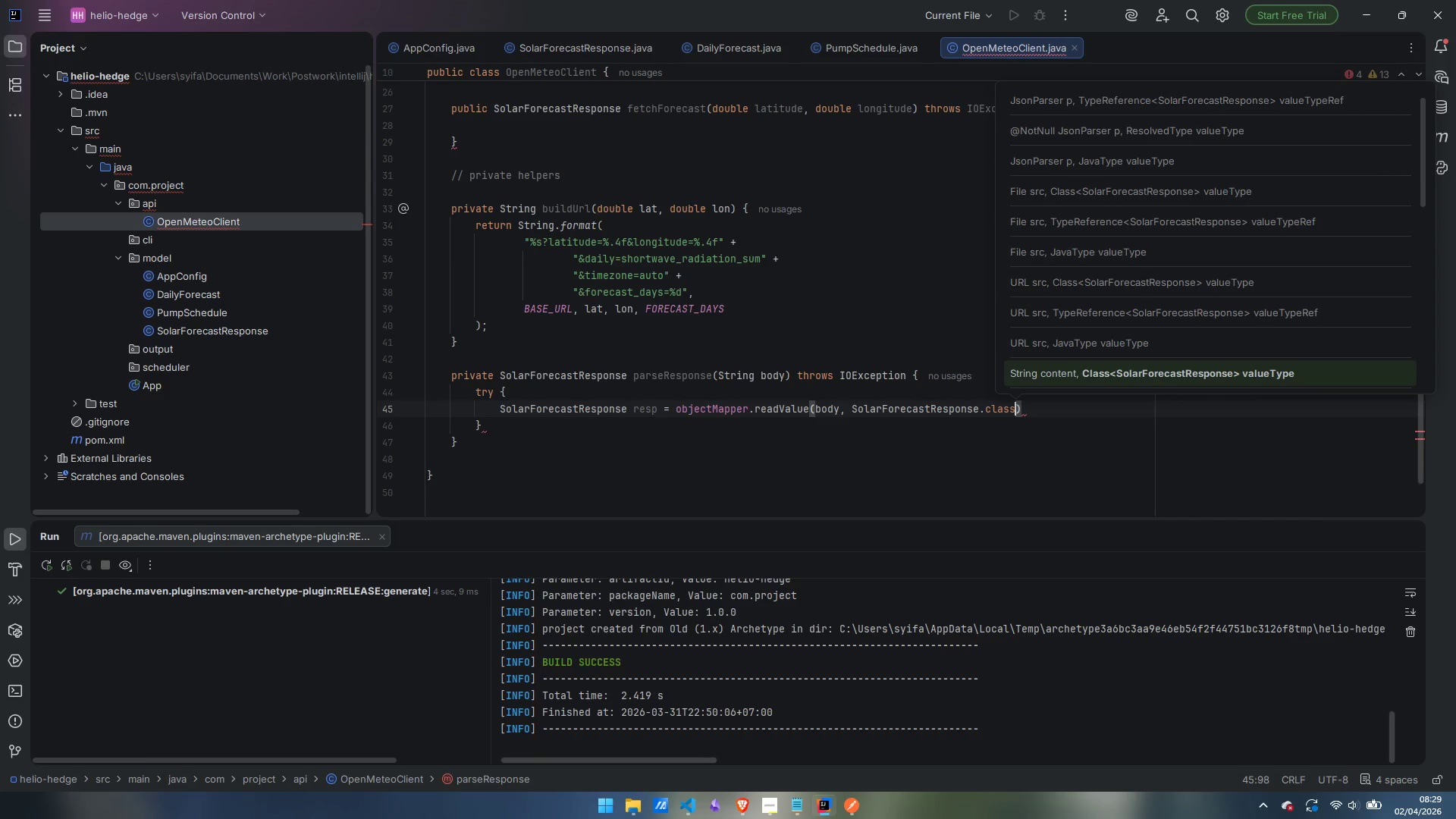 
key(ArrowRight)
 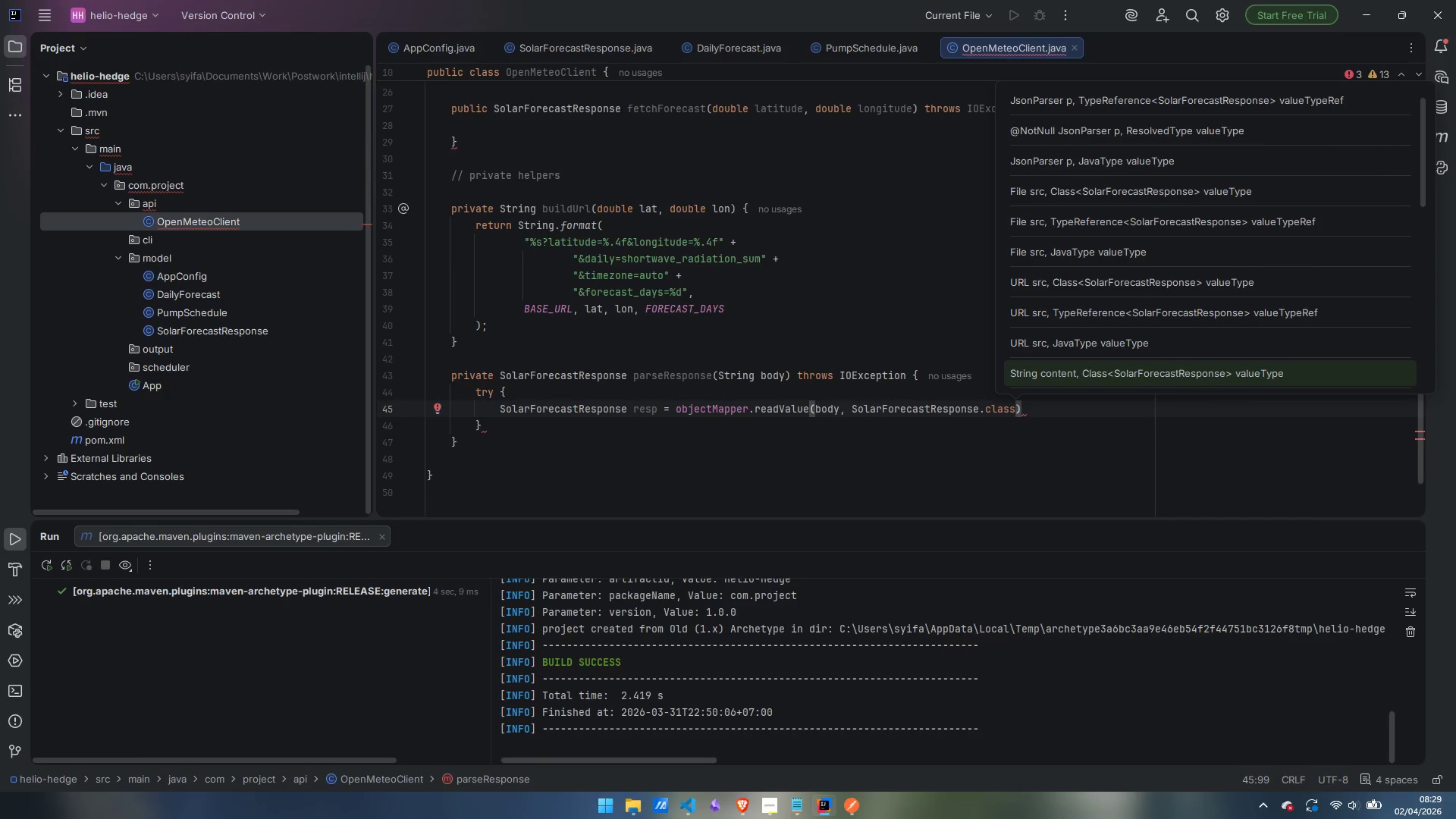 
key(Semicolon)
 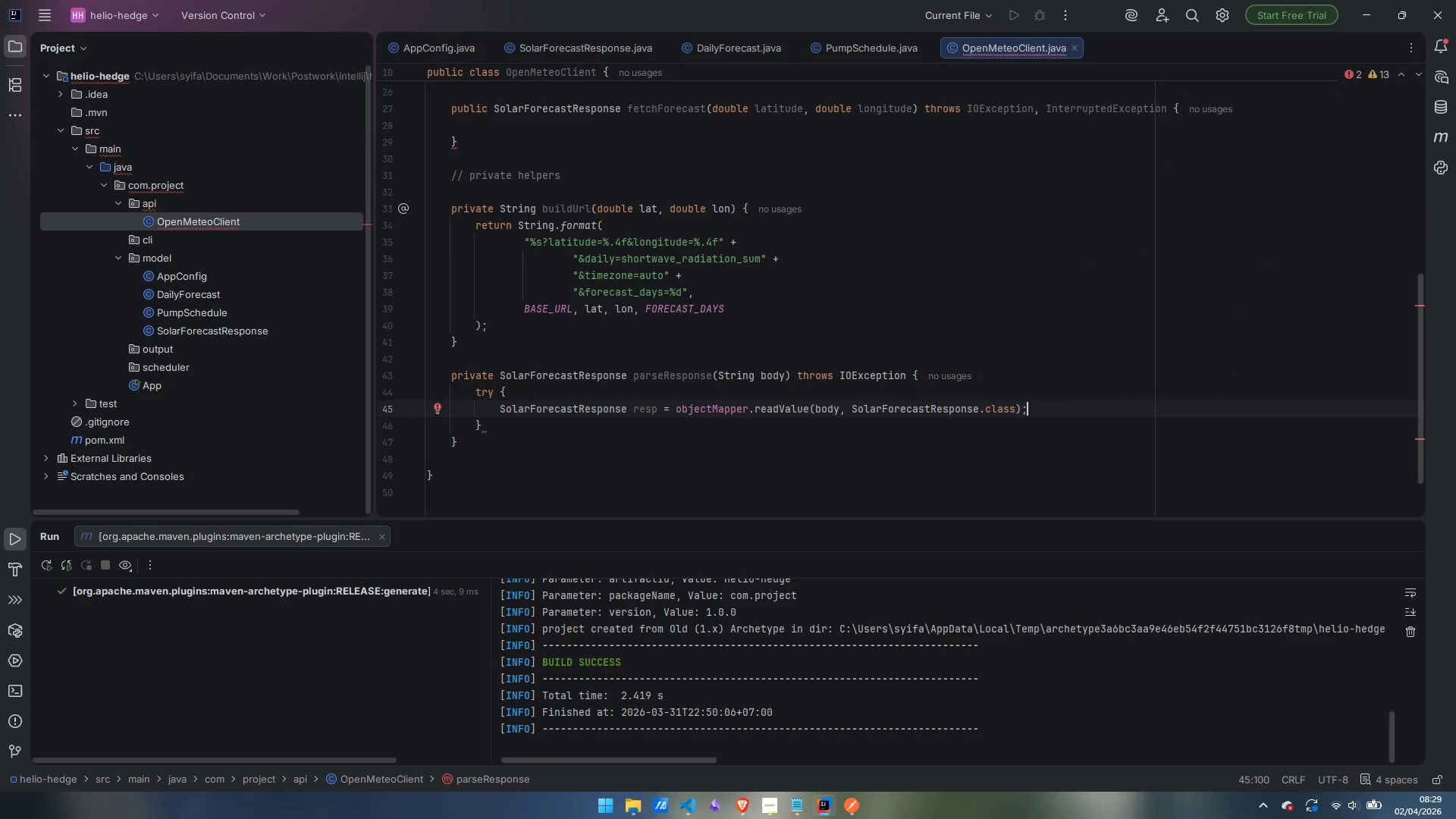 
key(Enter)
 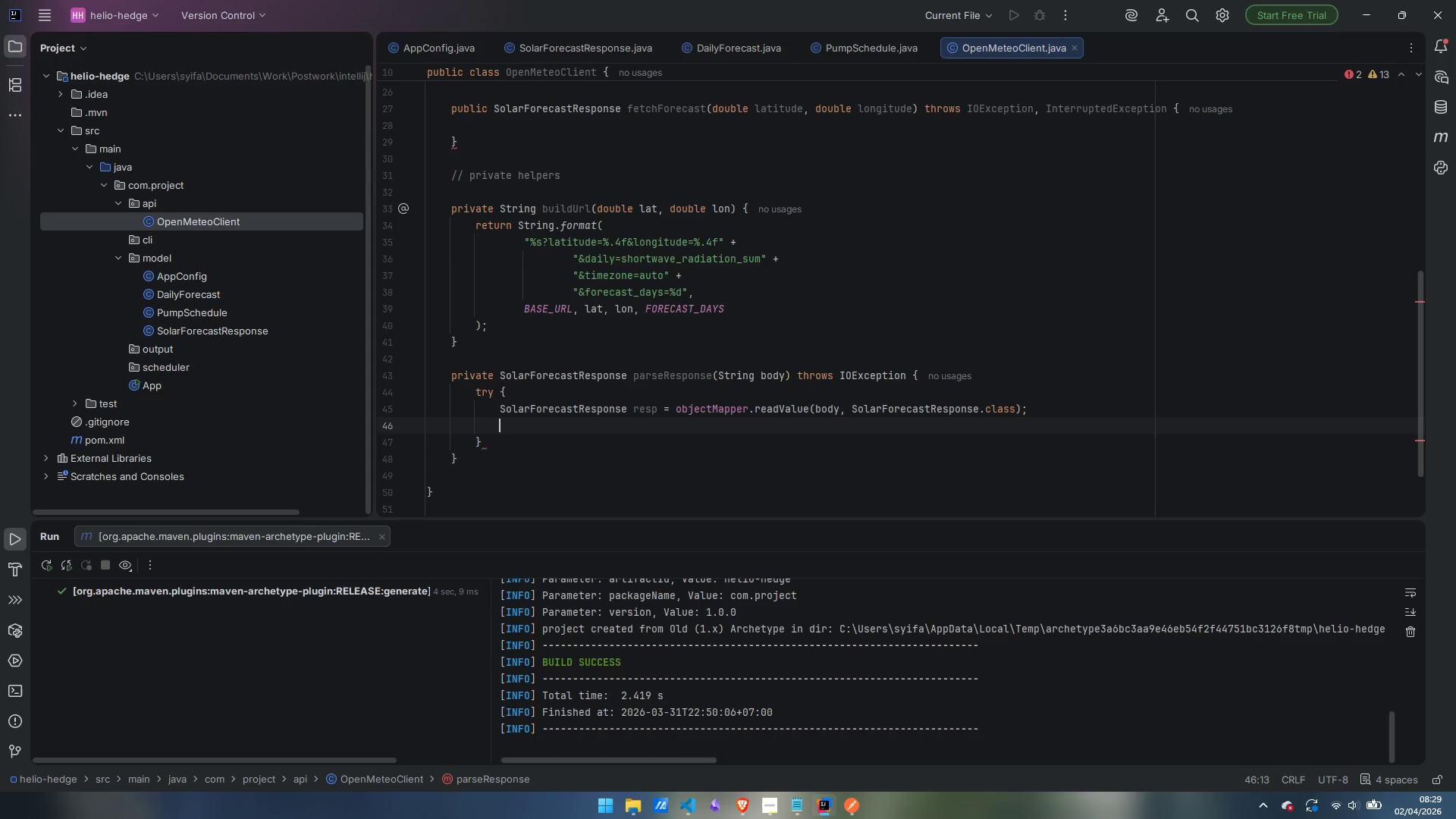 
type(if *)
key(Backspace)
type((resp.dail)
 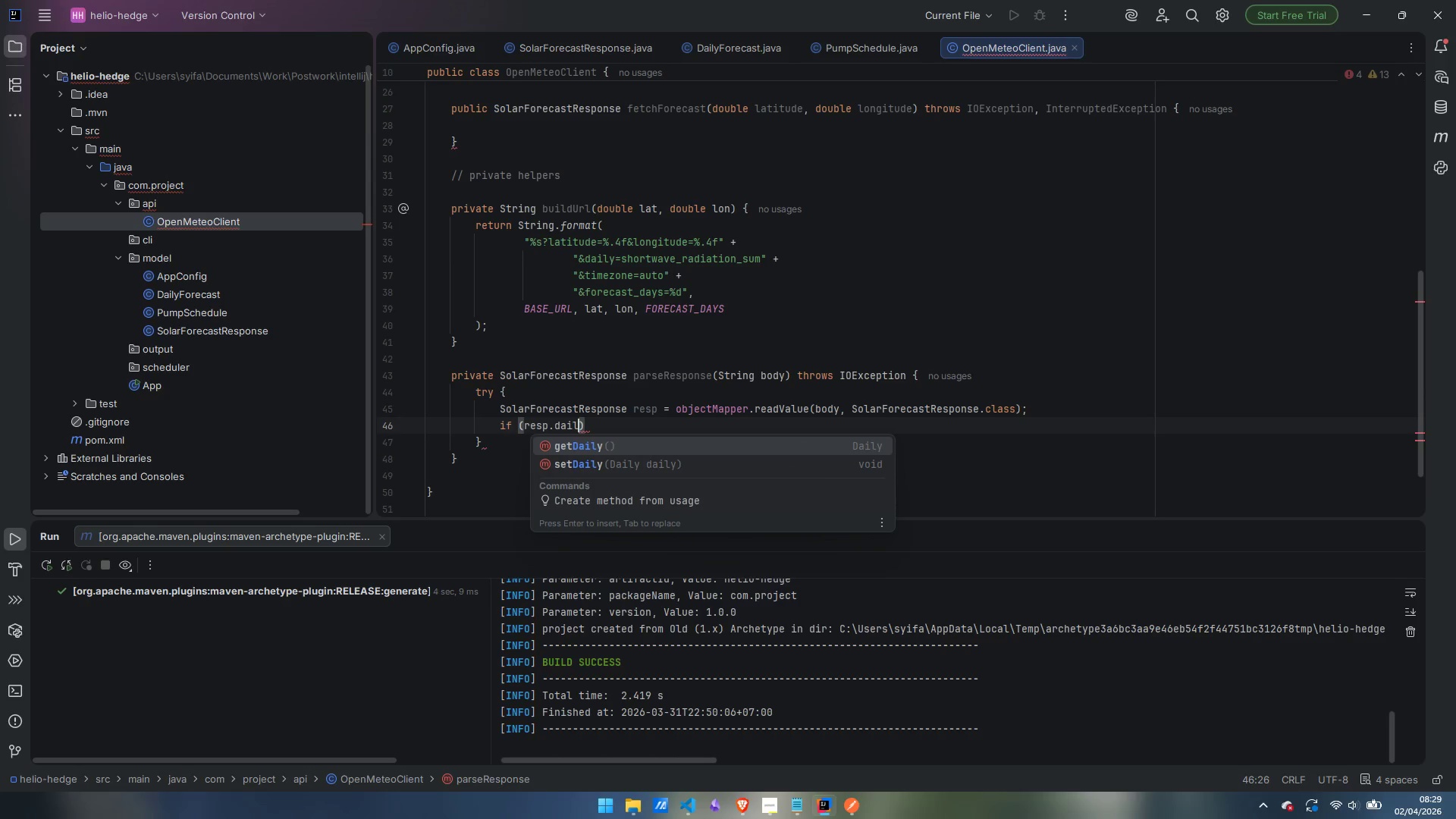 
key(Control+ControlLeft)
 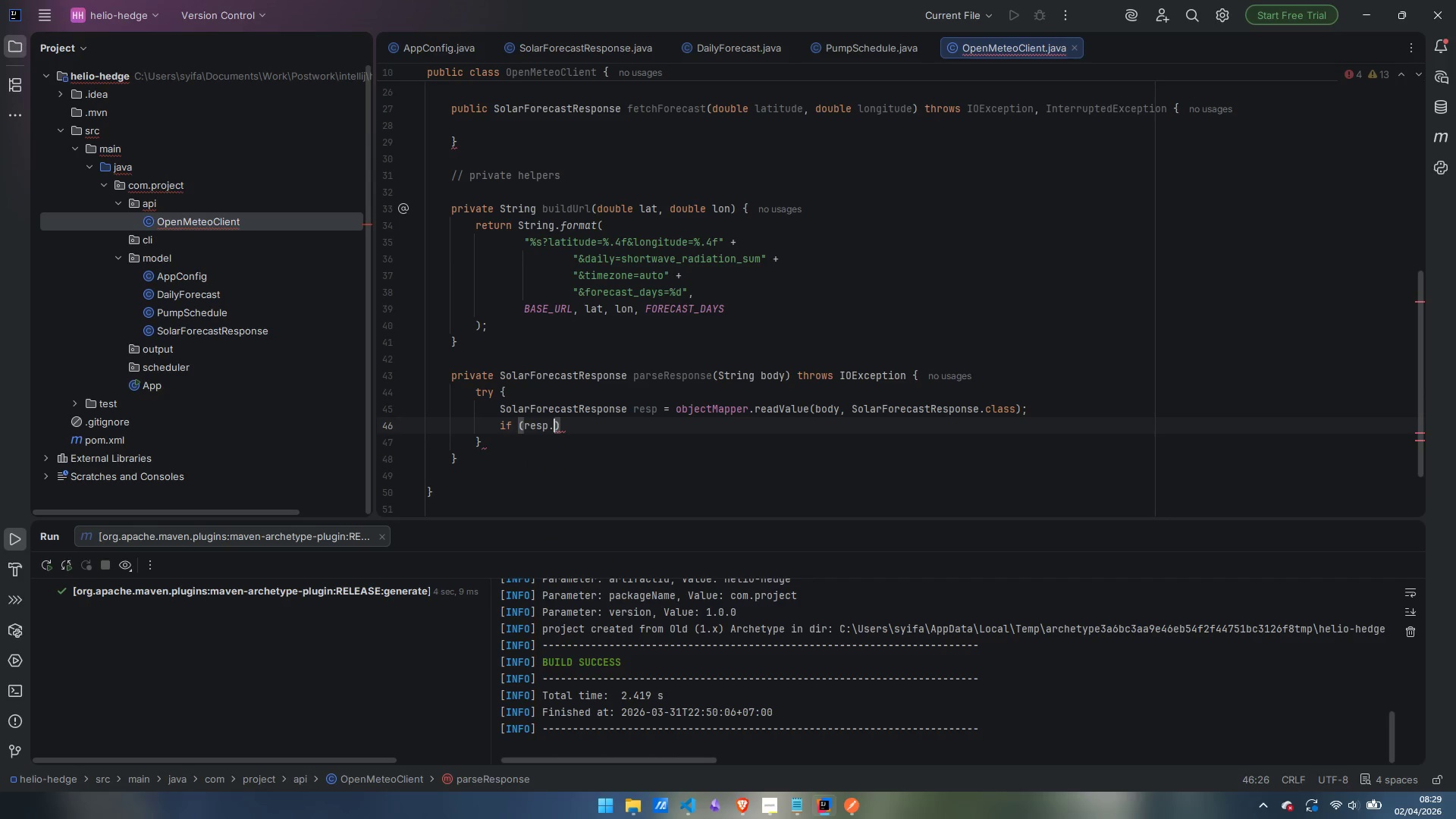 
key(Control+Backspace)
 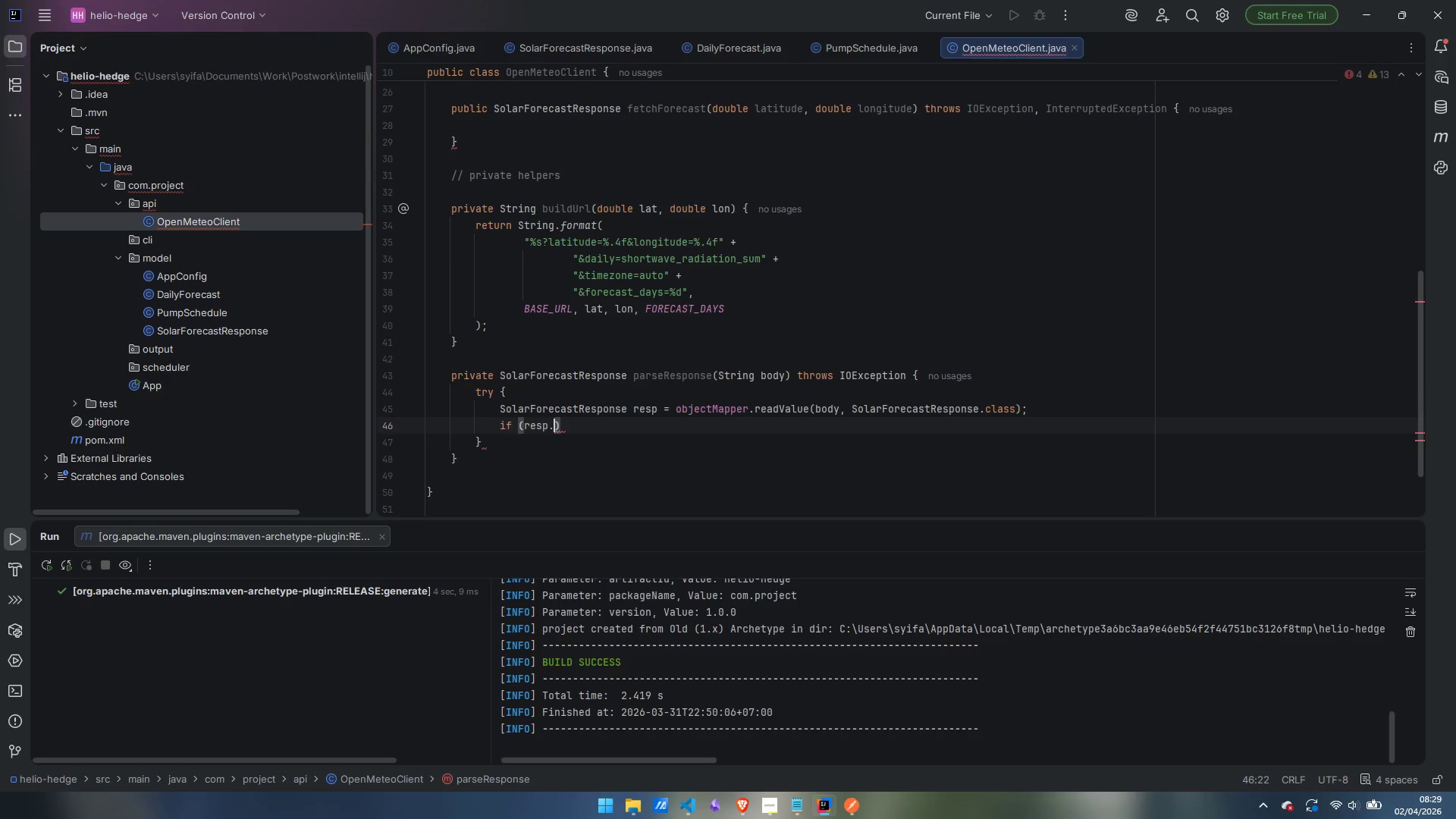 
type(getDaily)
 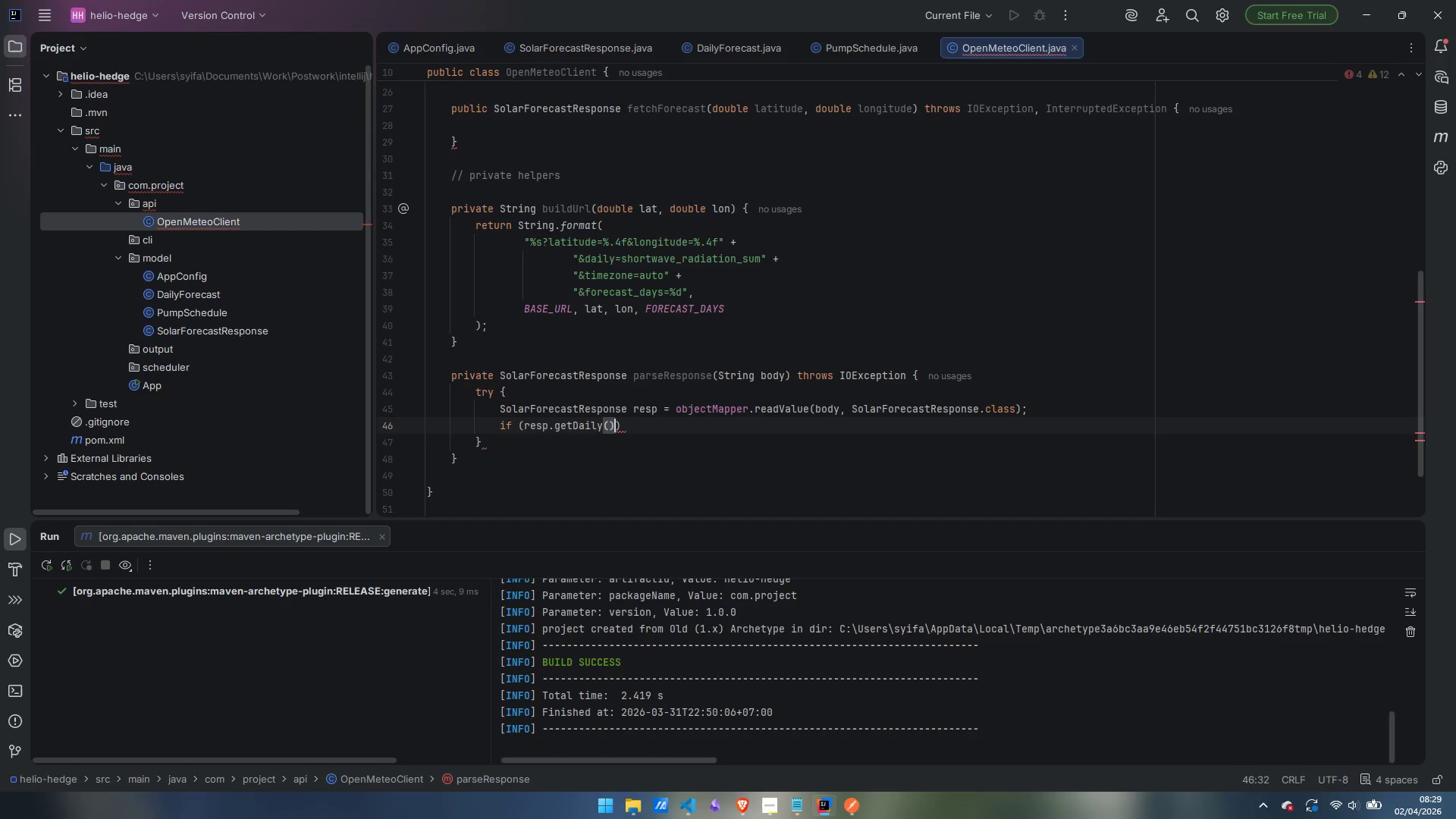 
 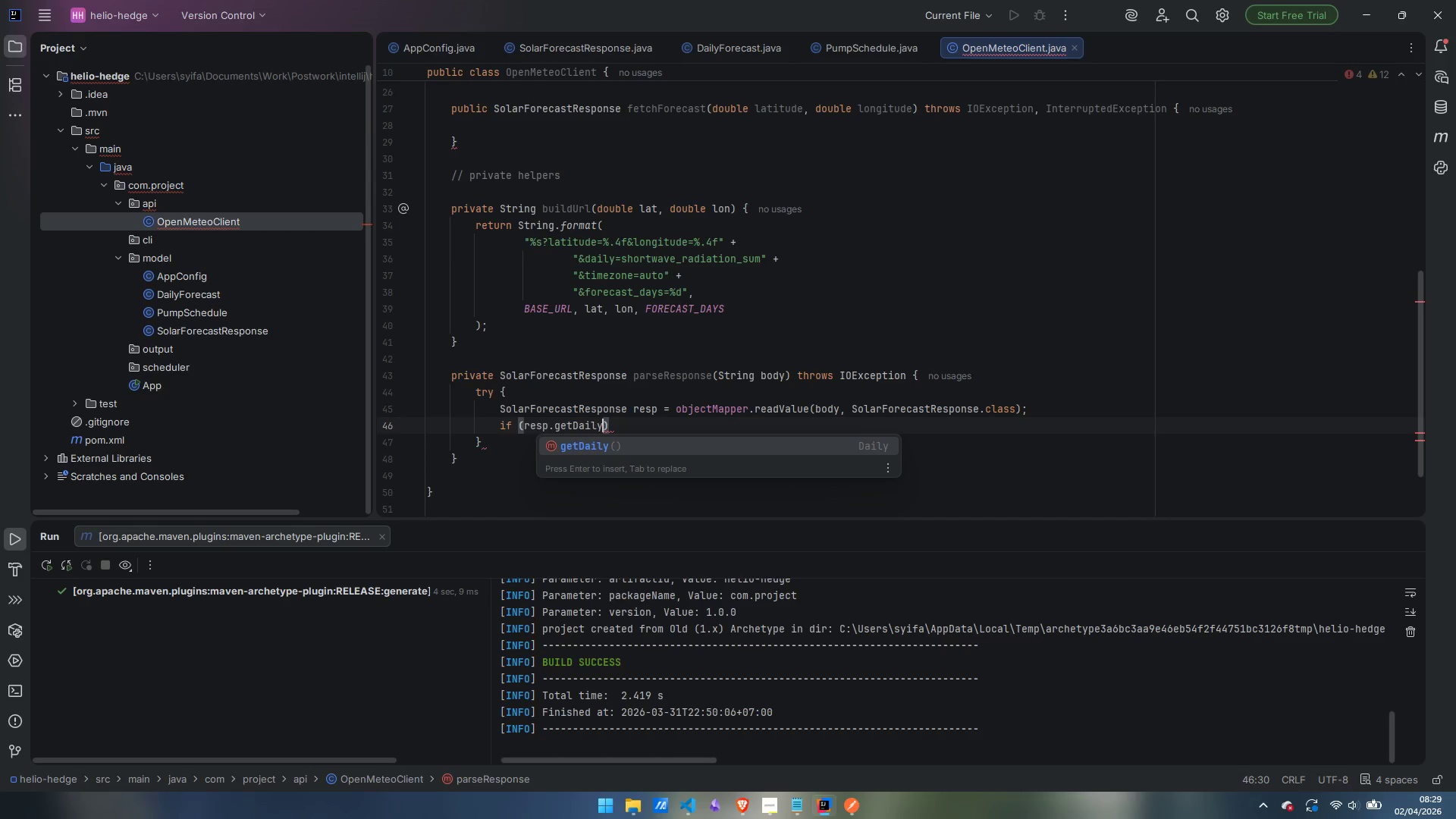 
key(Enter)
 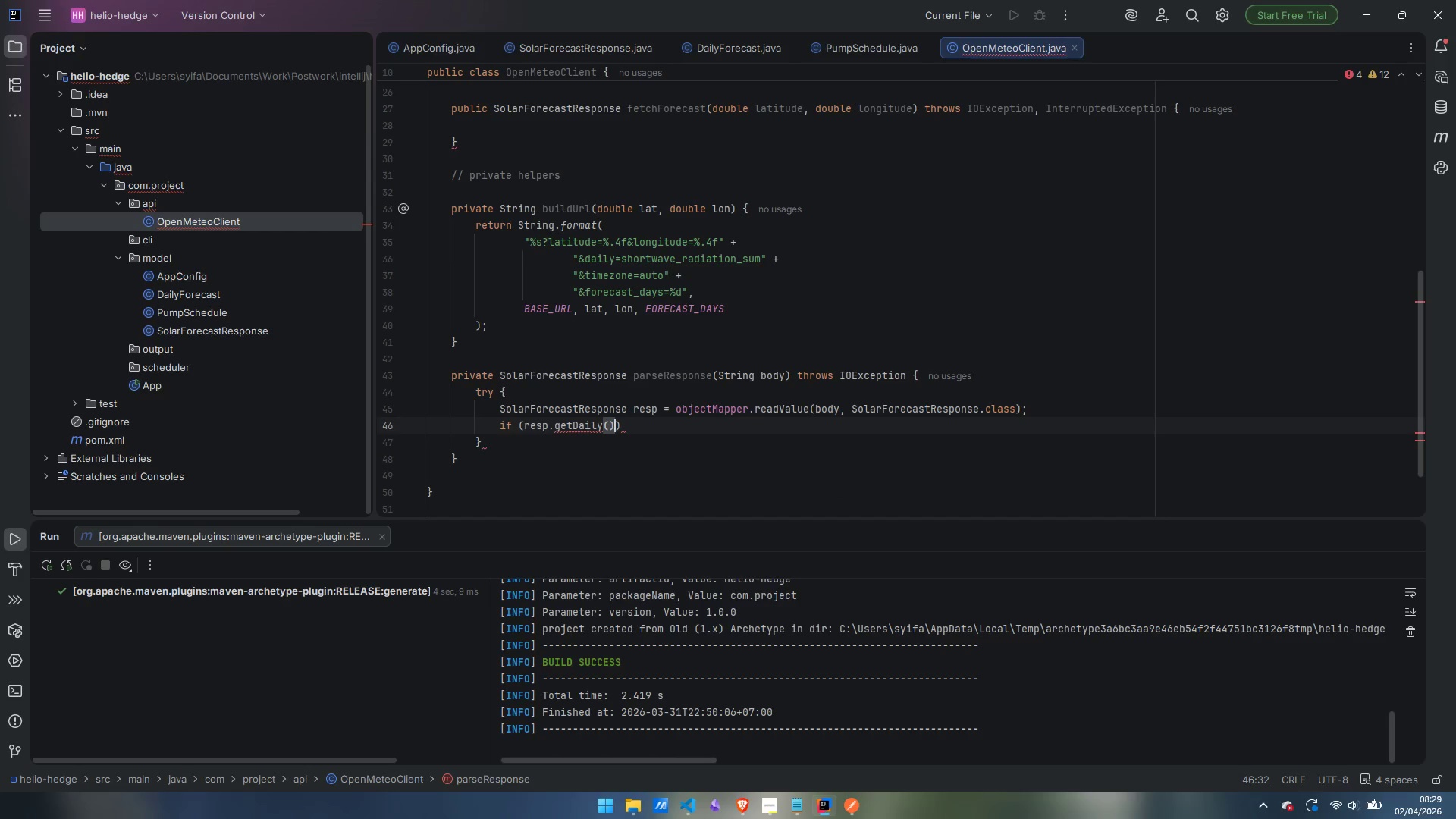 
type( == null)
 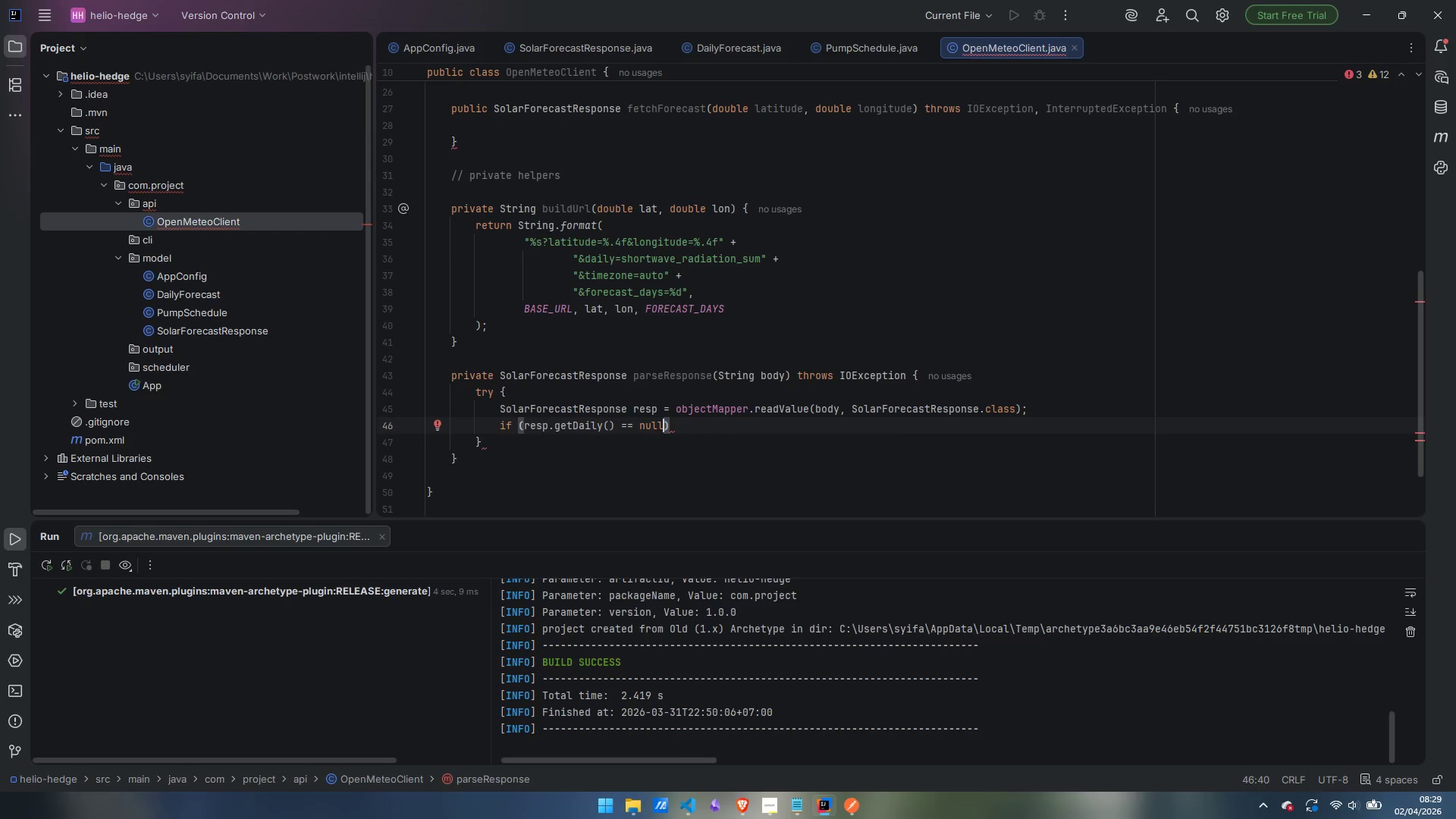 
key(Enter)
 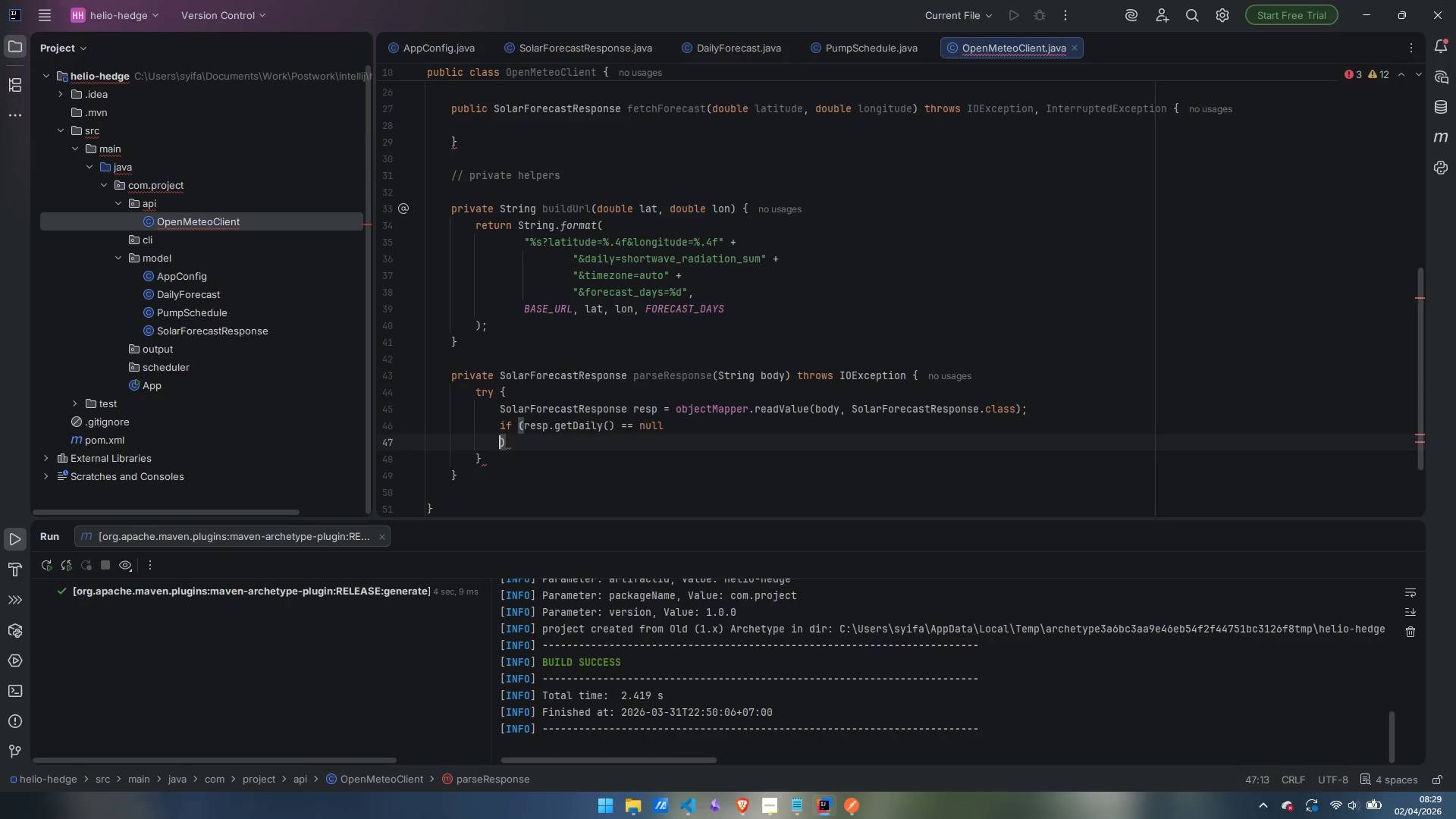 
key(Shift+Backslash)
 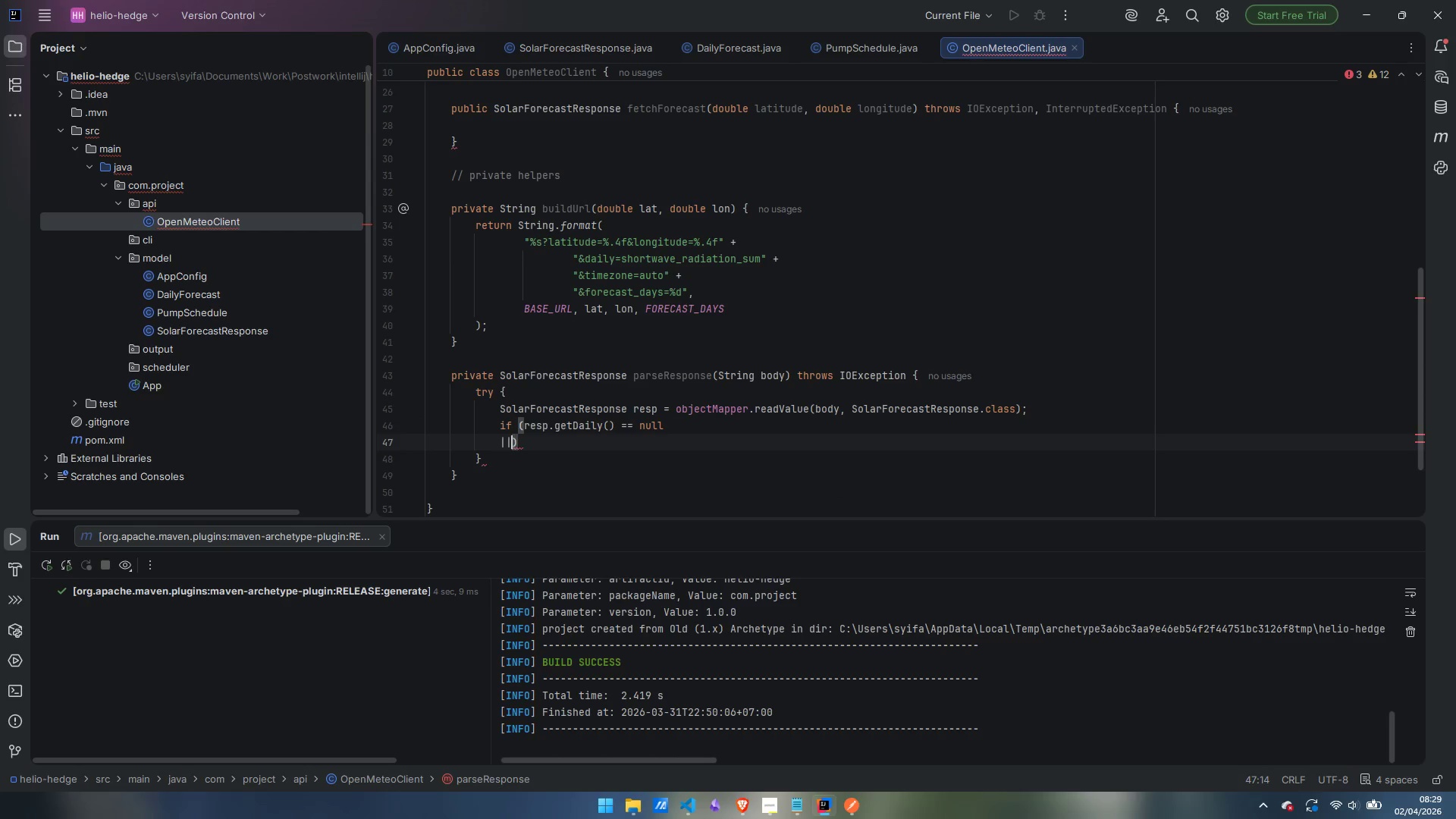 
key(Shift+Backslash)
 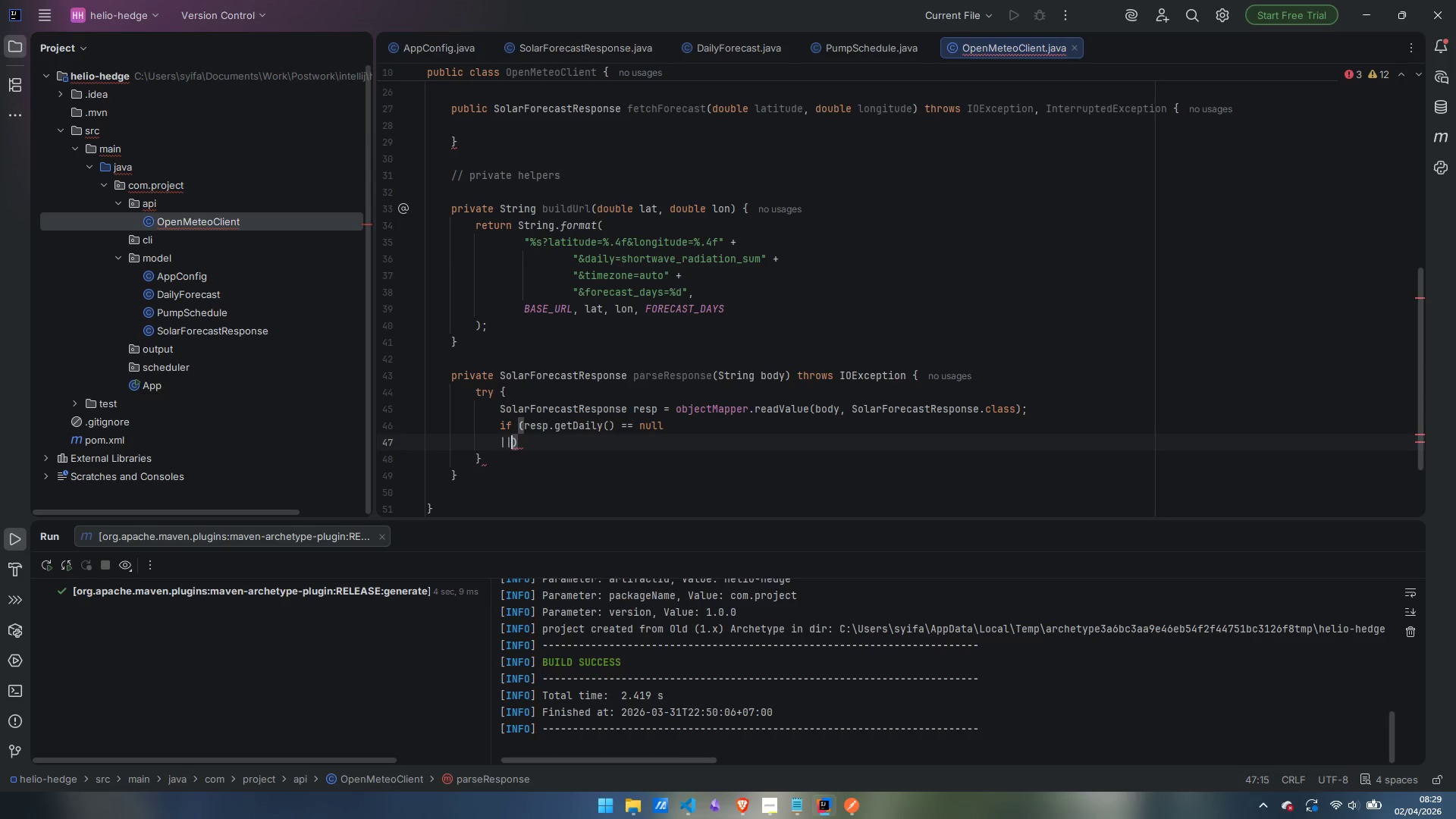 
key(ArrowLeft)
 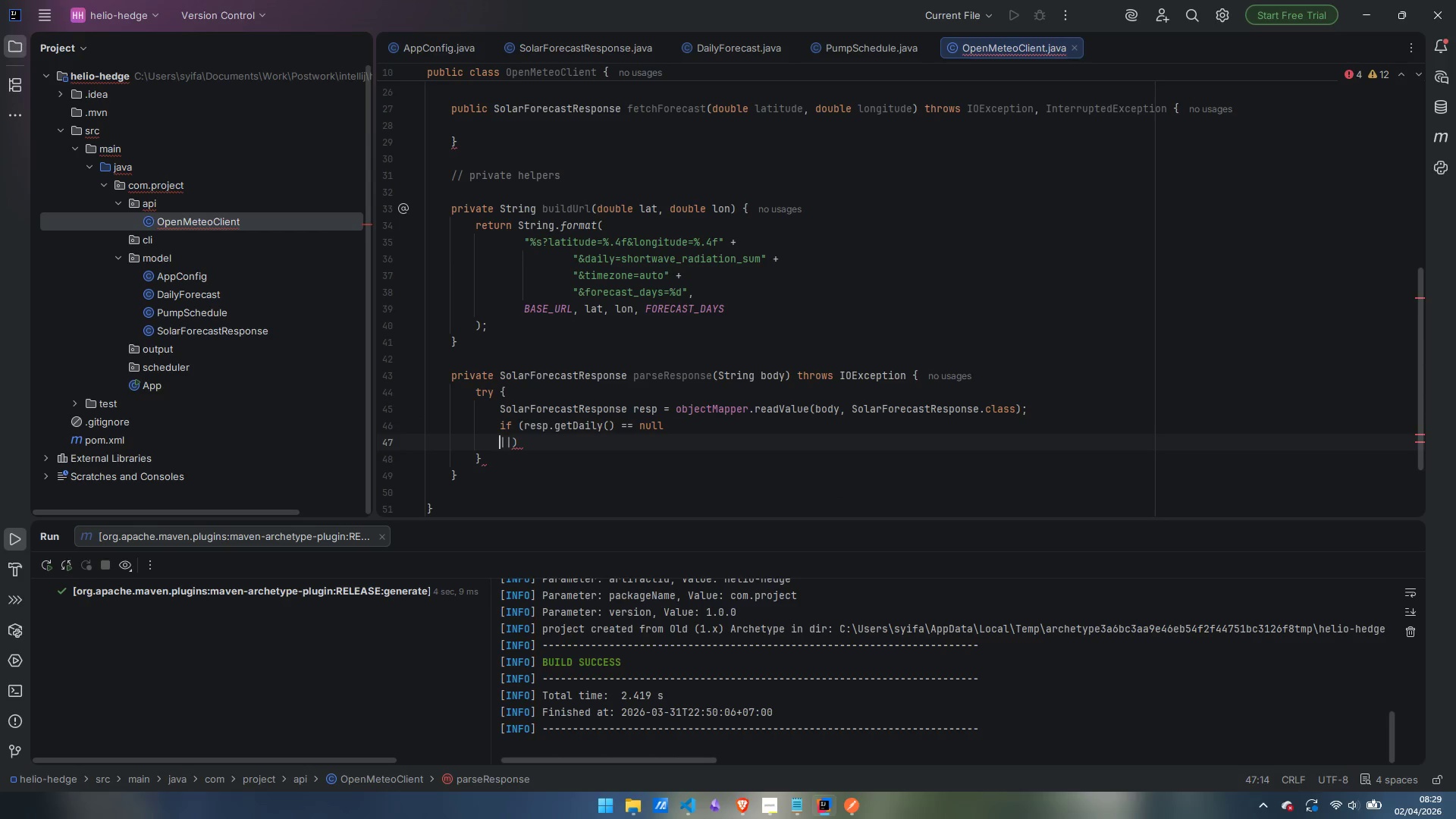 
key(ArrowLeft)
 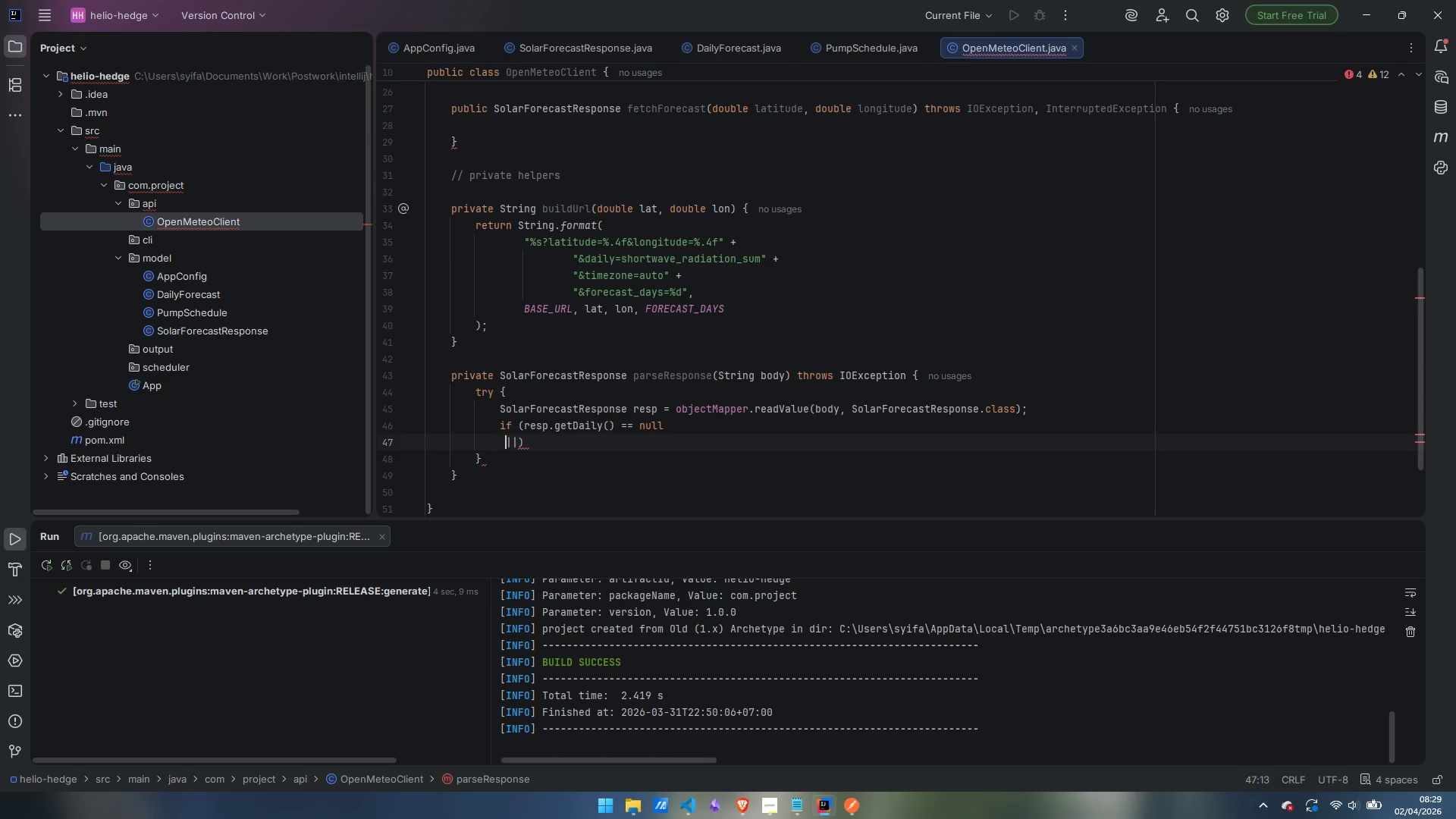 
key(Space)
 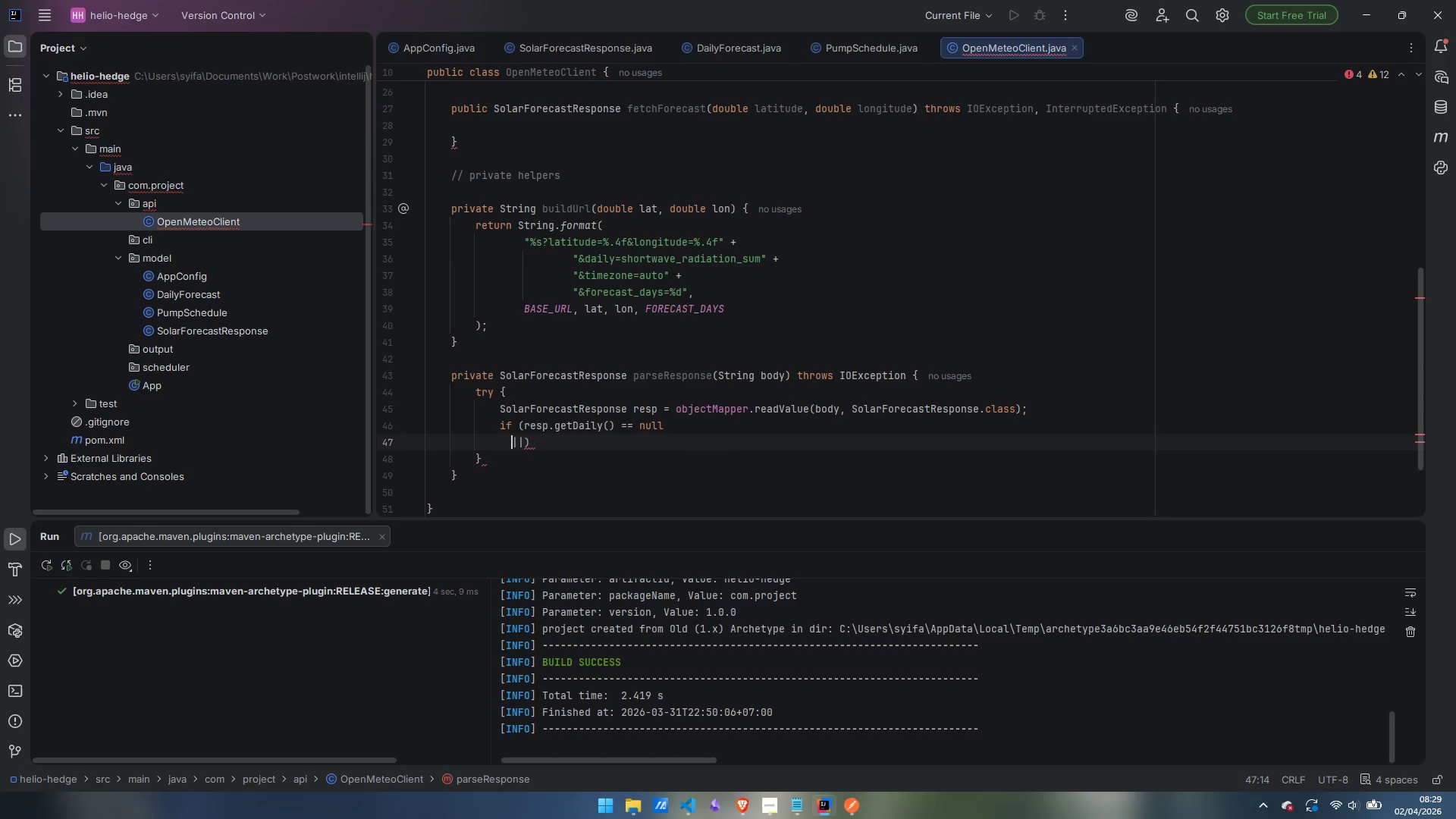 
key(Space)
 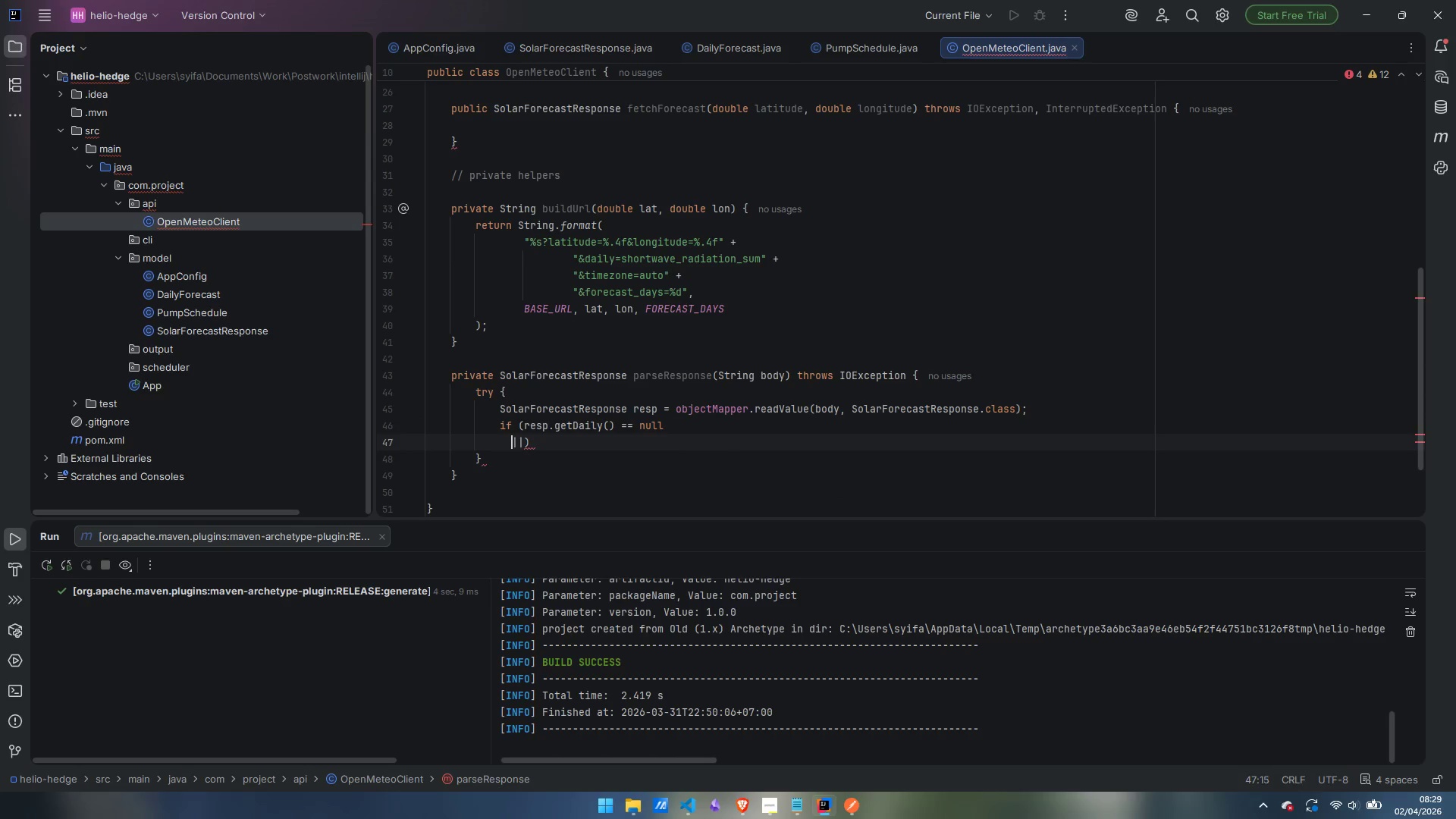 
key(Space)
 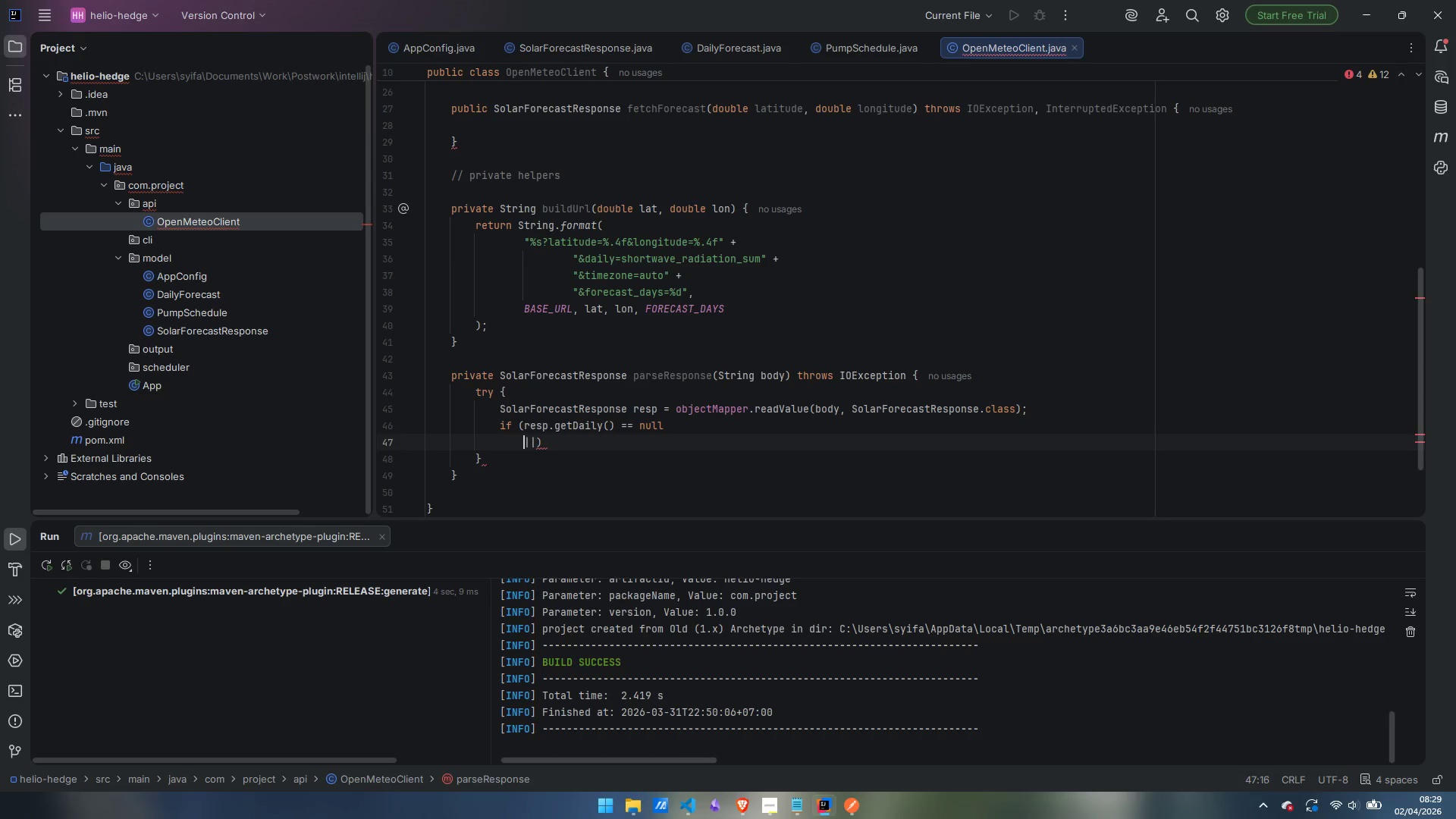 
key(Space)
 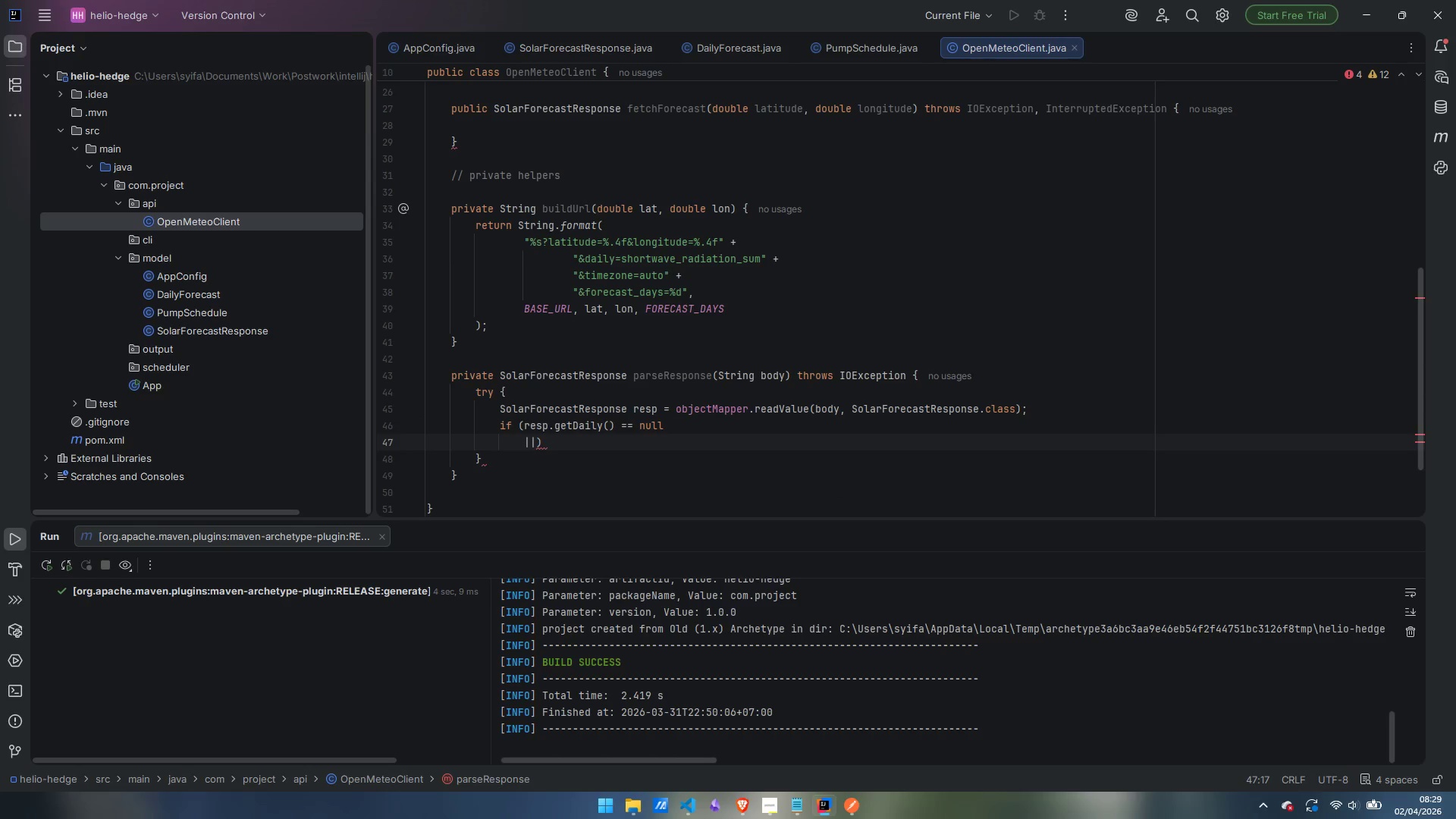 
key(Space)
 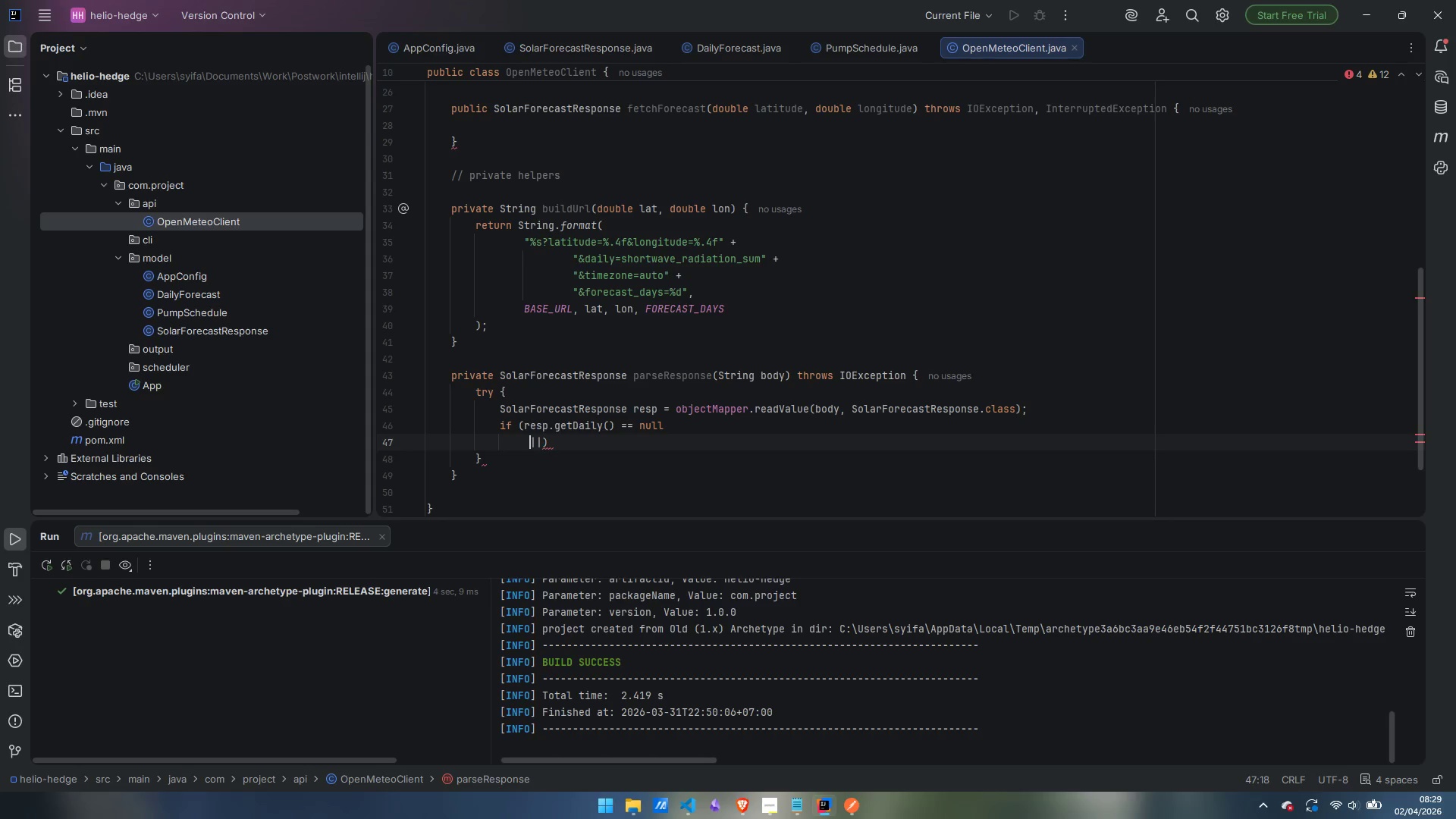 
key(Space)
 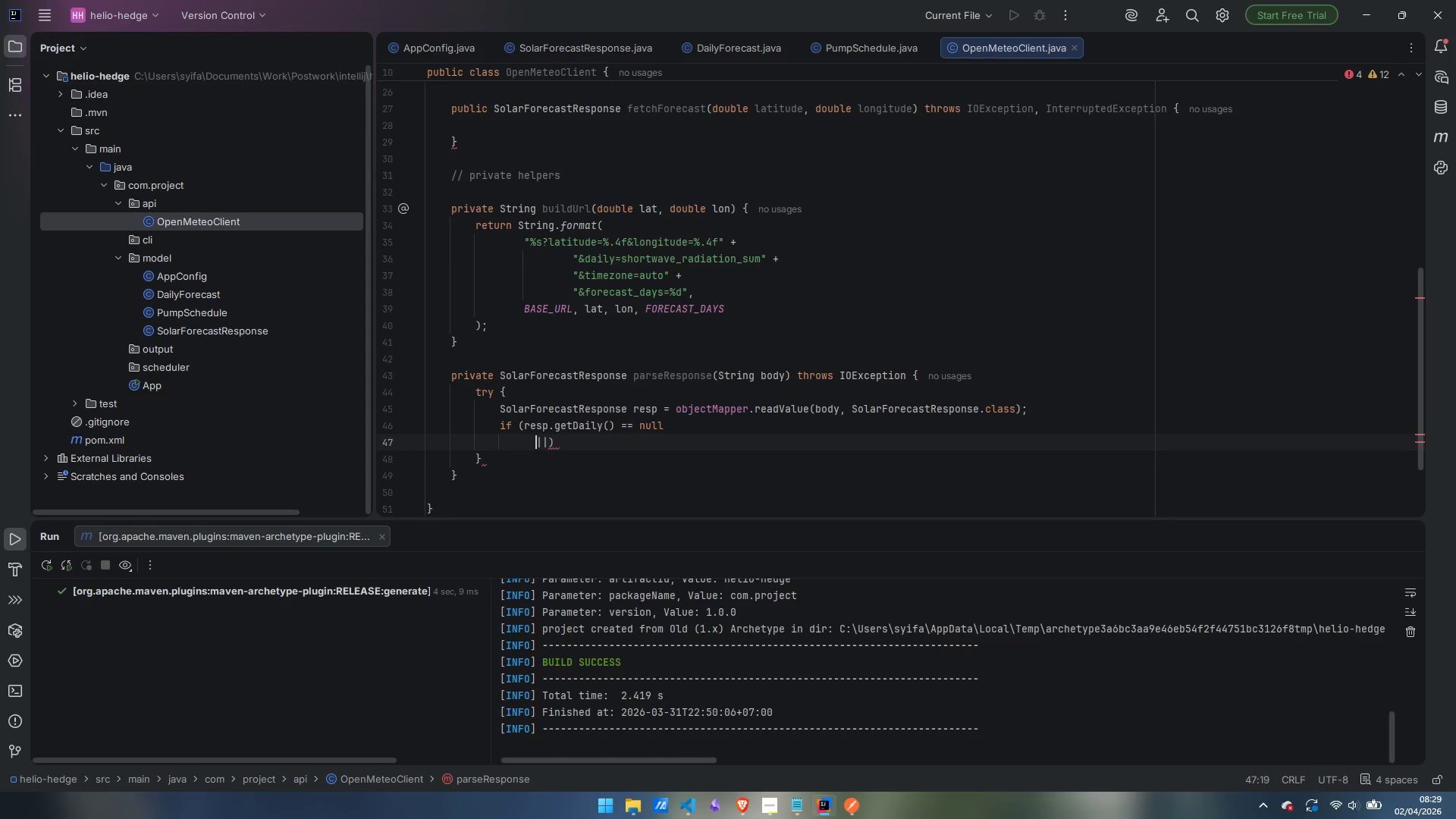 
key(Space)
 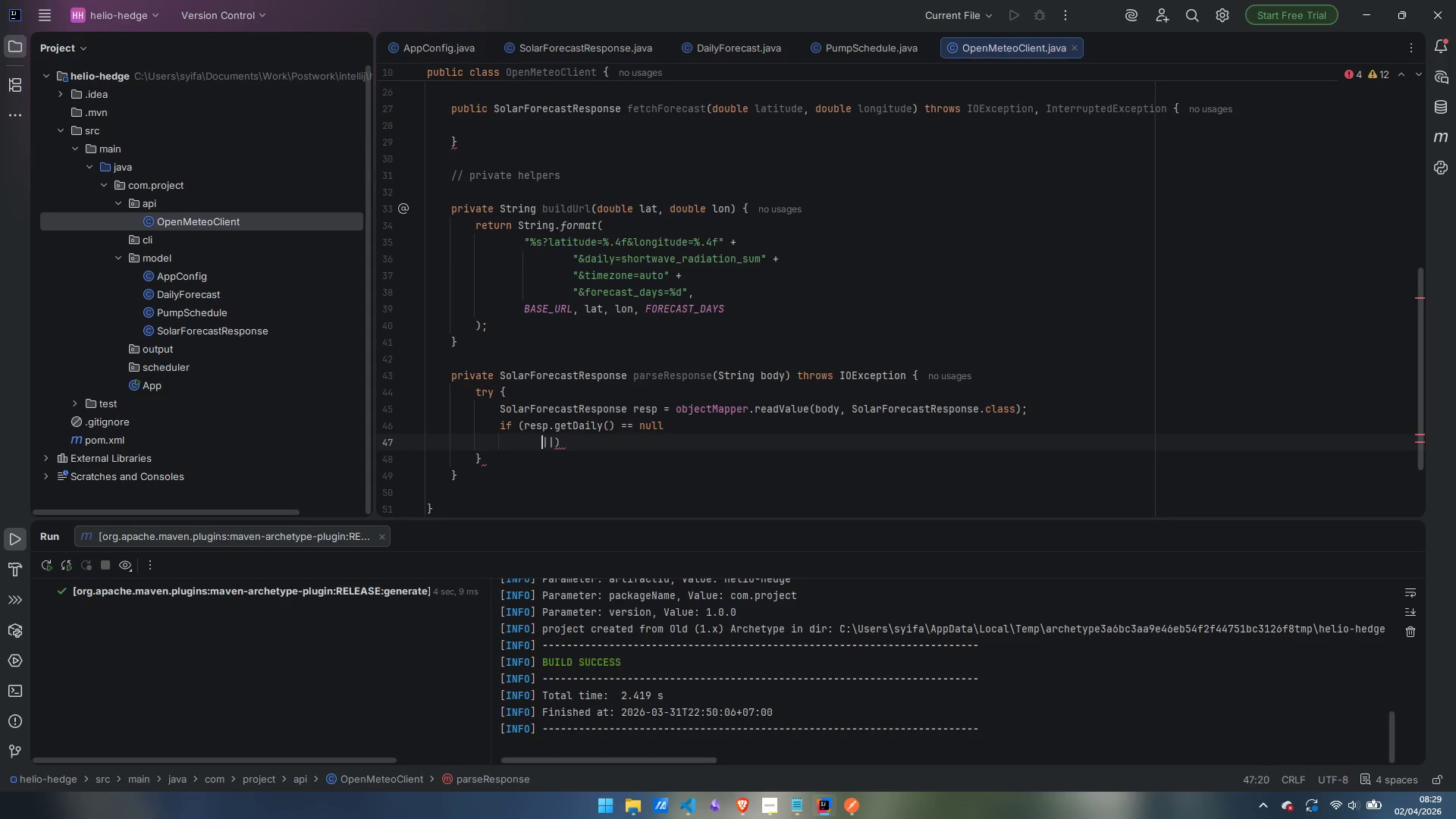 
key(Space)
 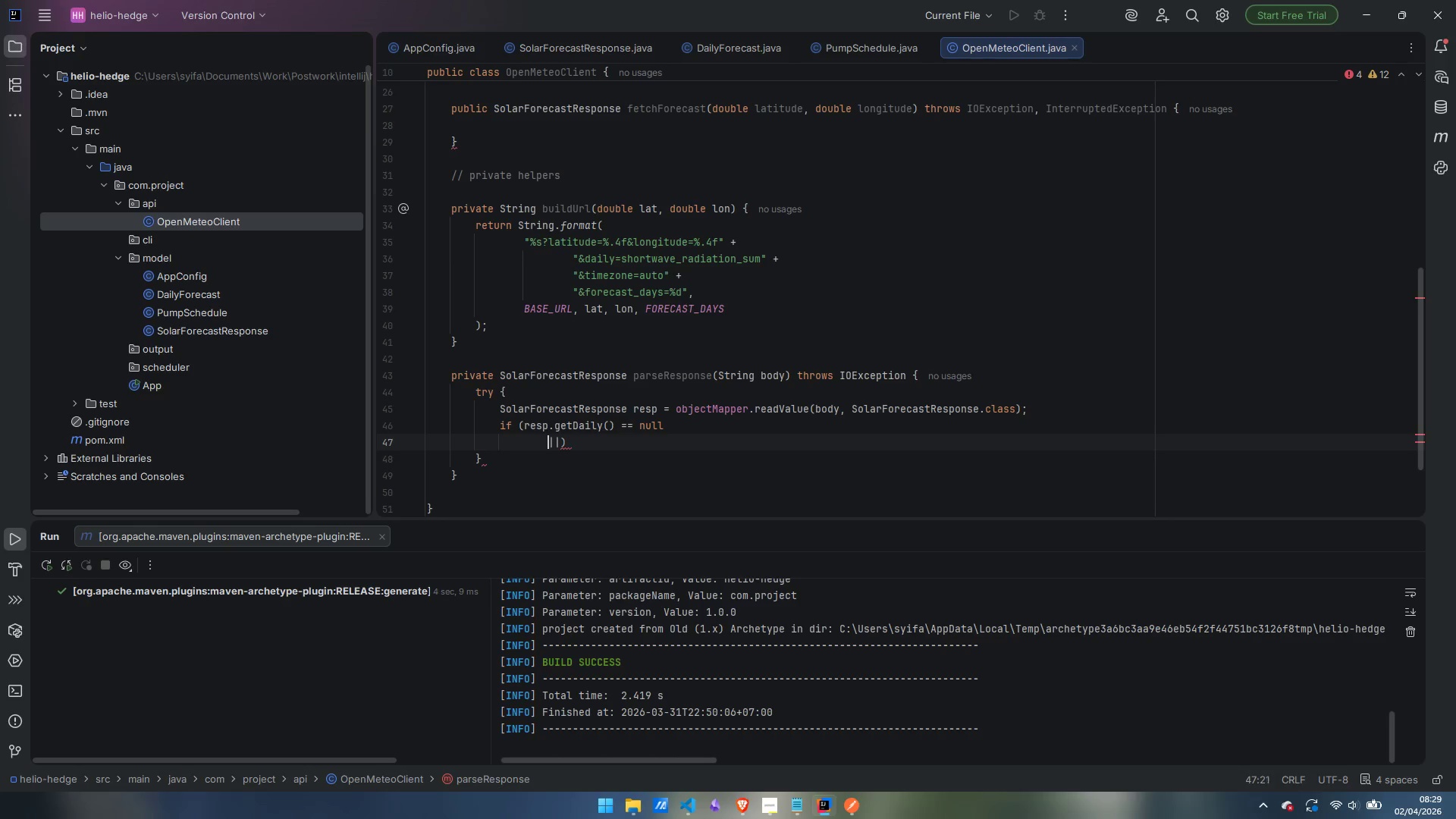 
key(Space)
 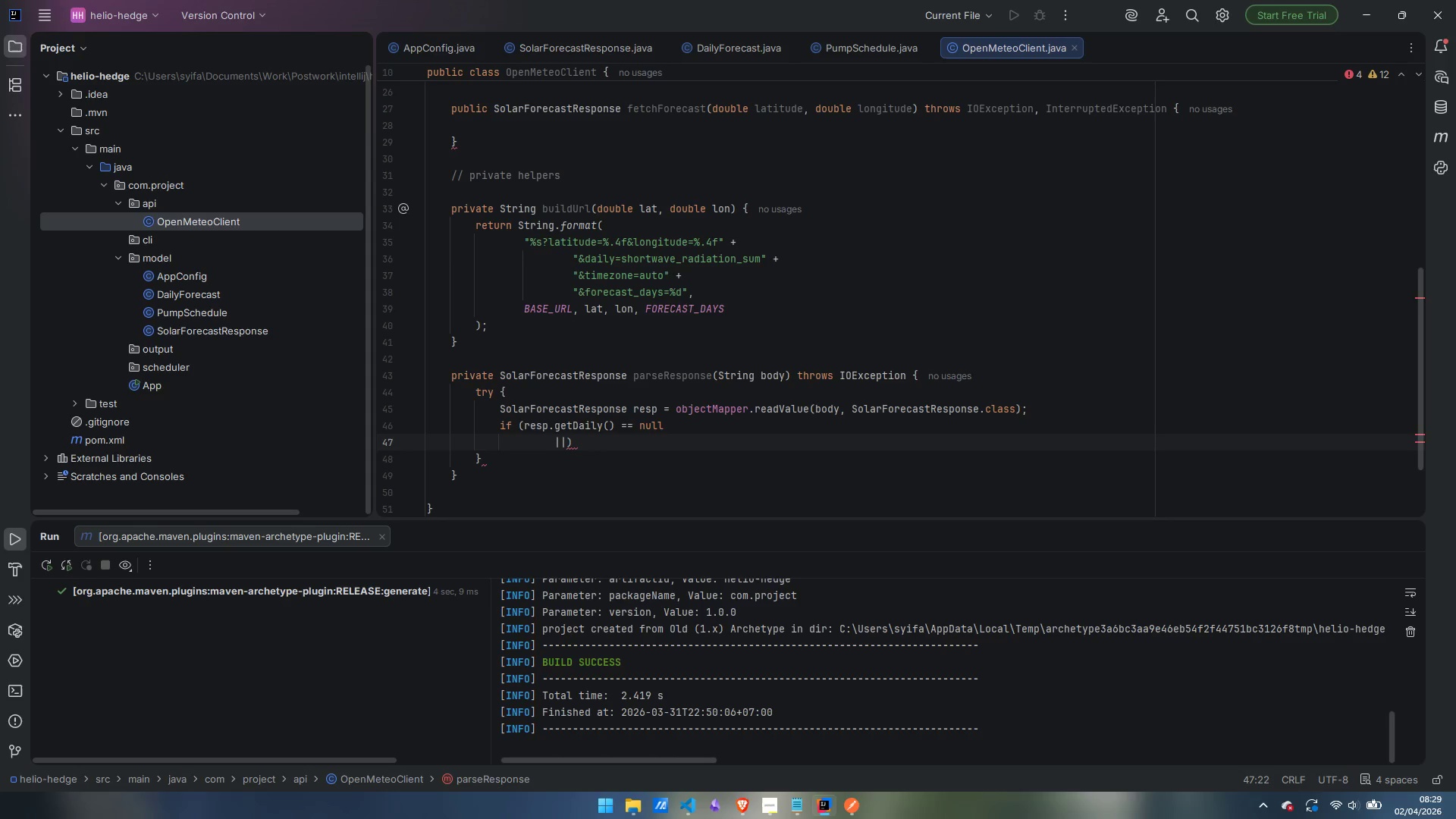 
key(ArrowRight)
 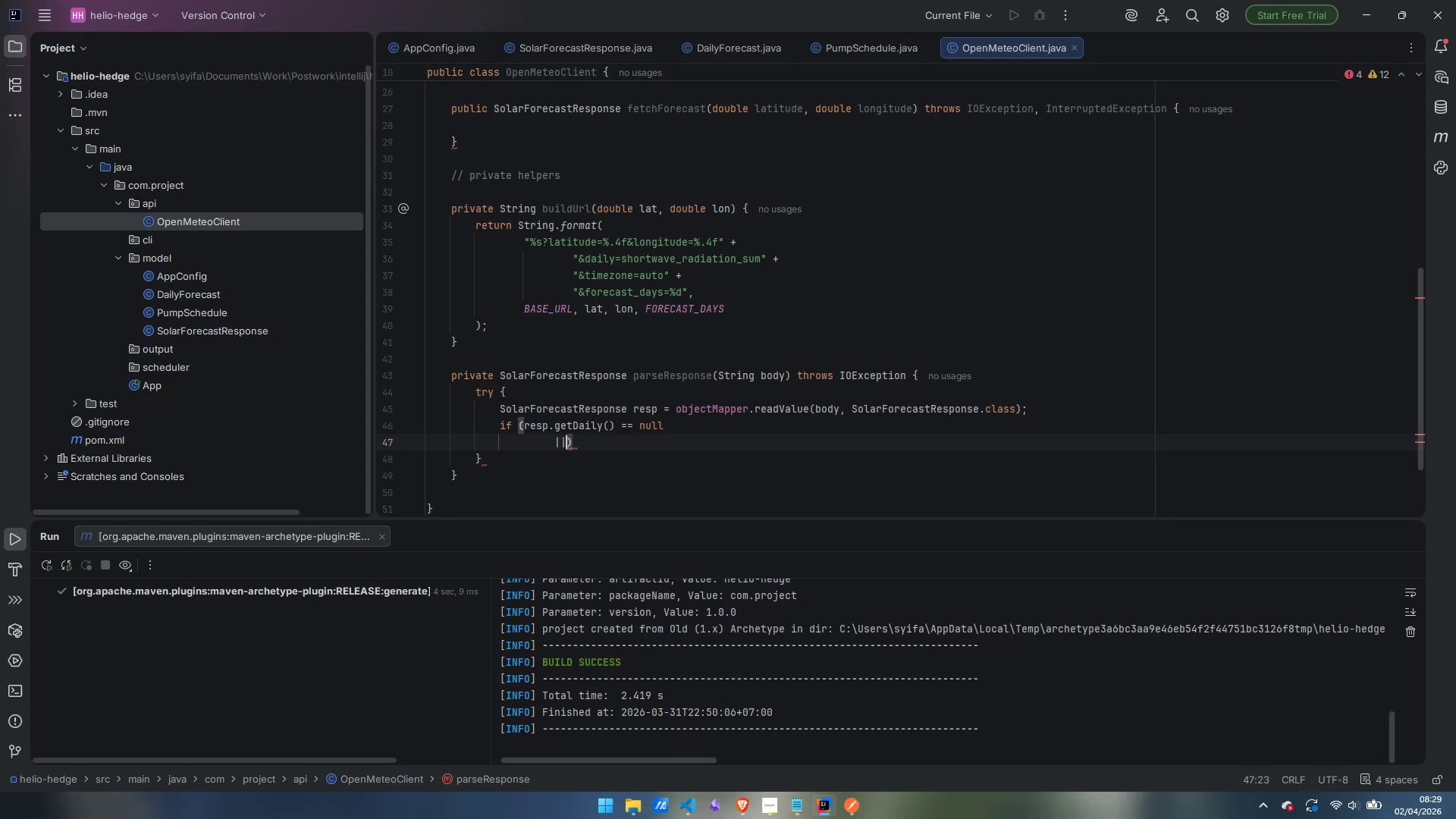 
key(ArrowRight)
 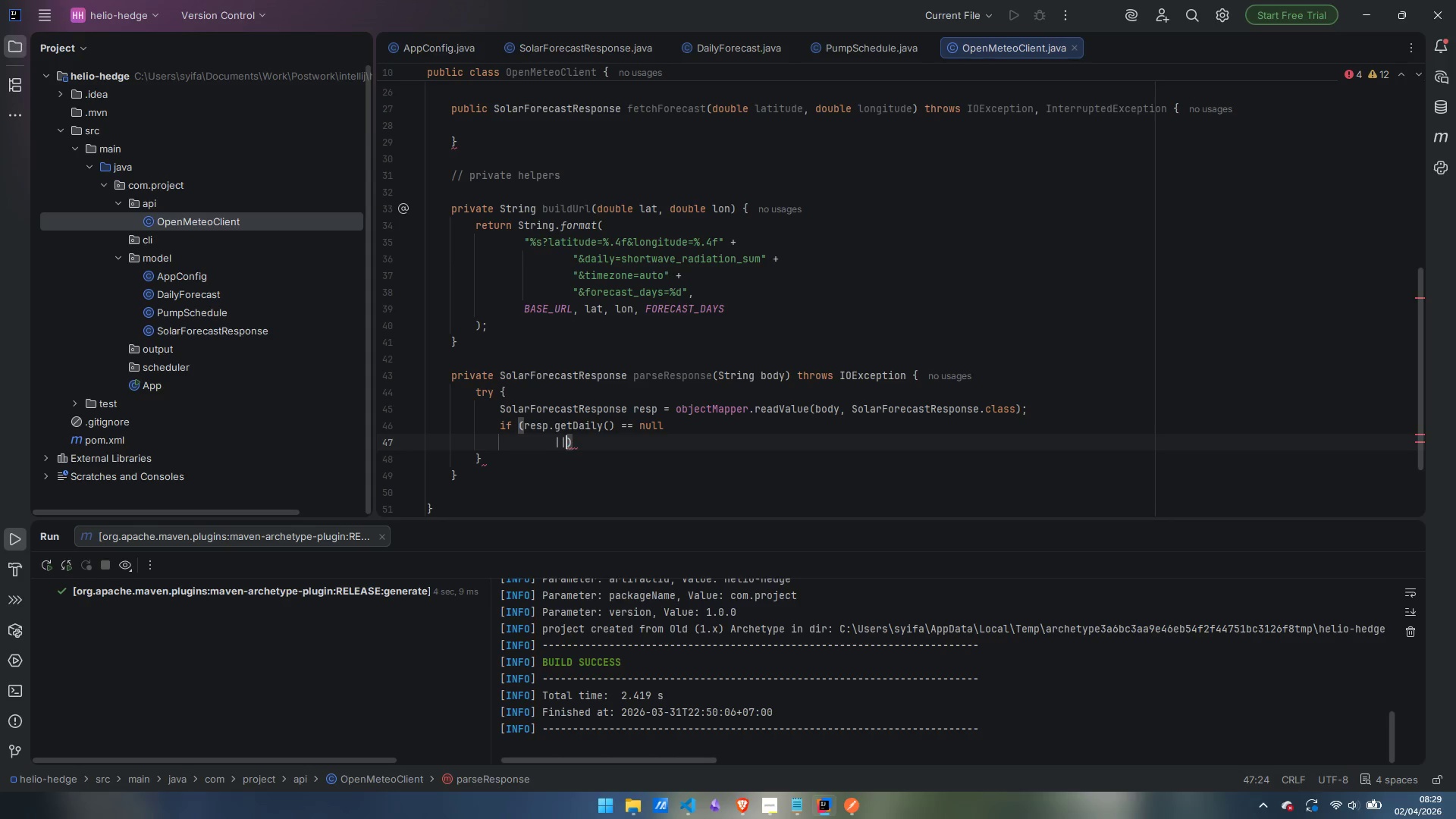 
type( resp.getDaily()
 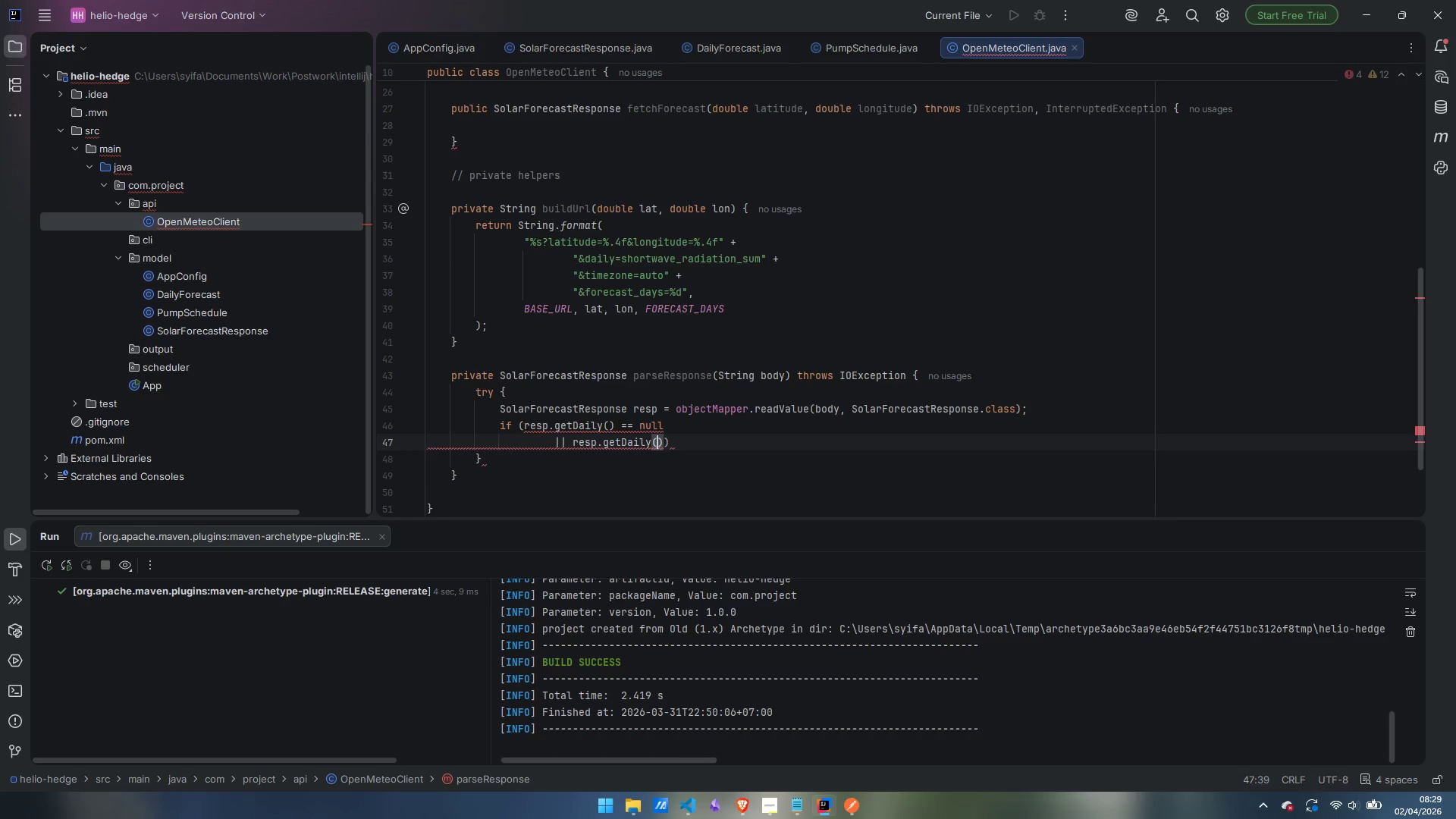 
 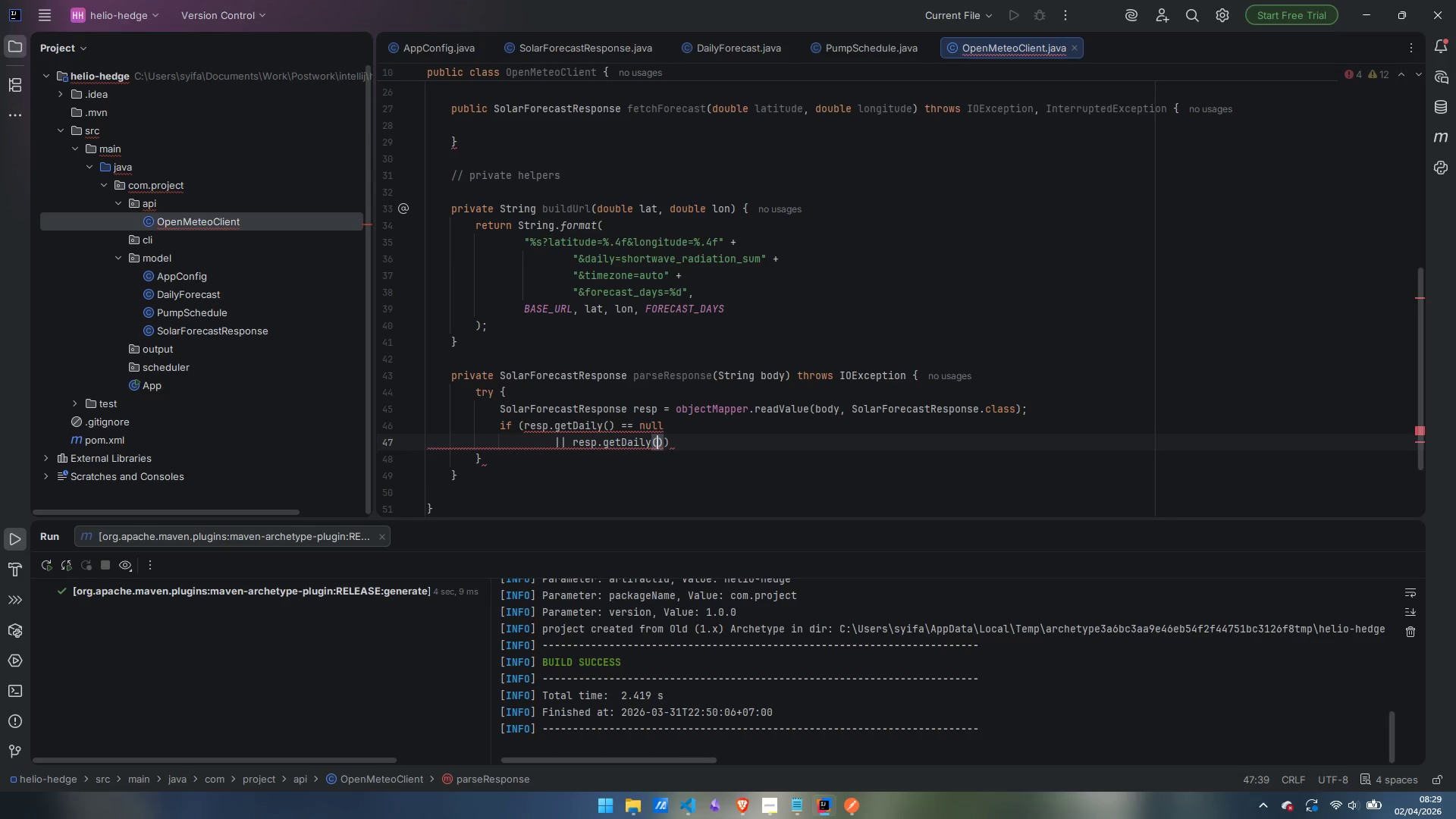 
key(ArrowRight)
 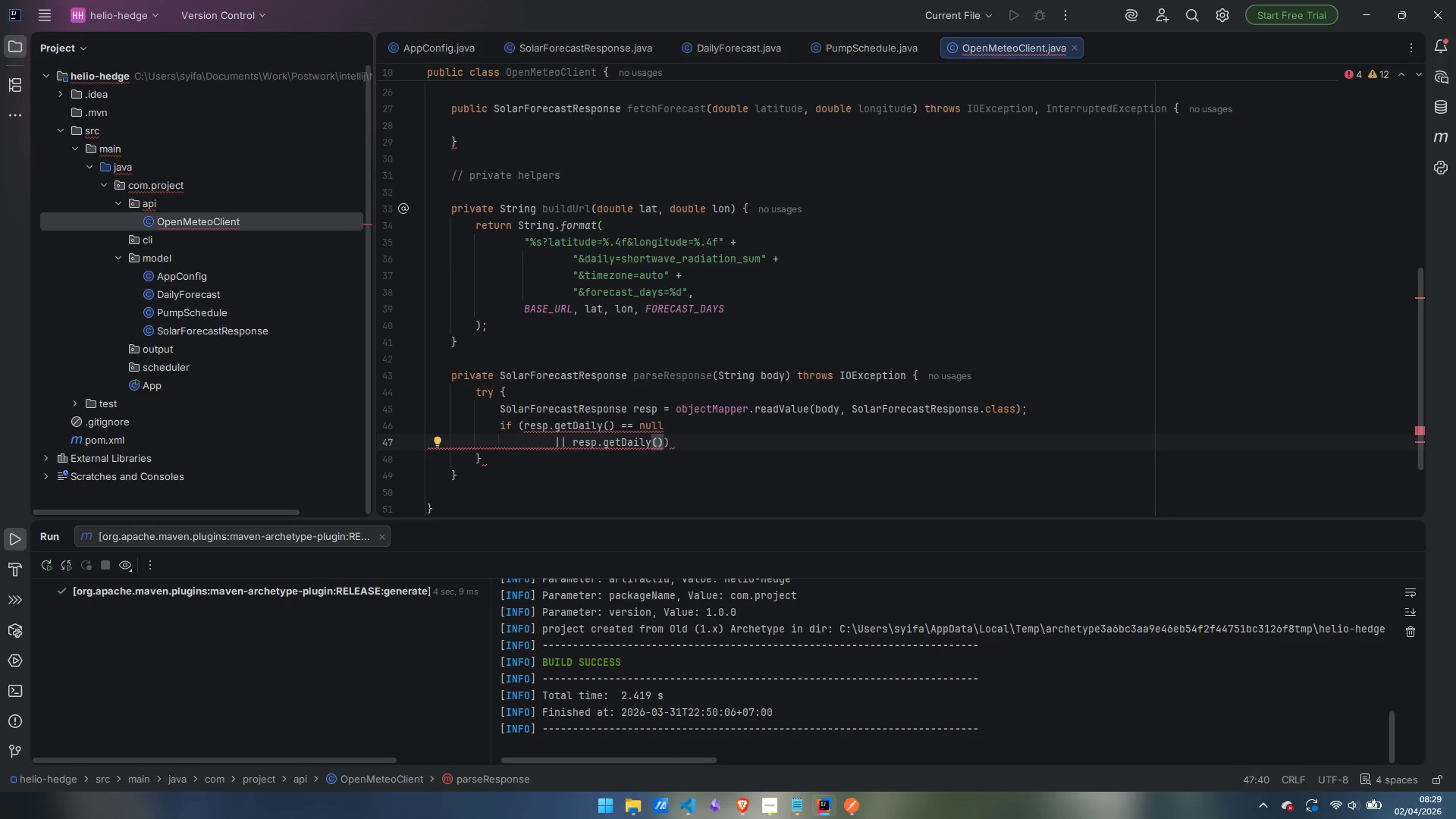 
type(.getTime() == null)
 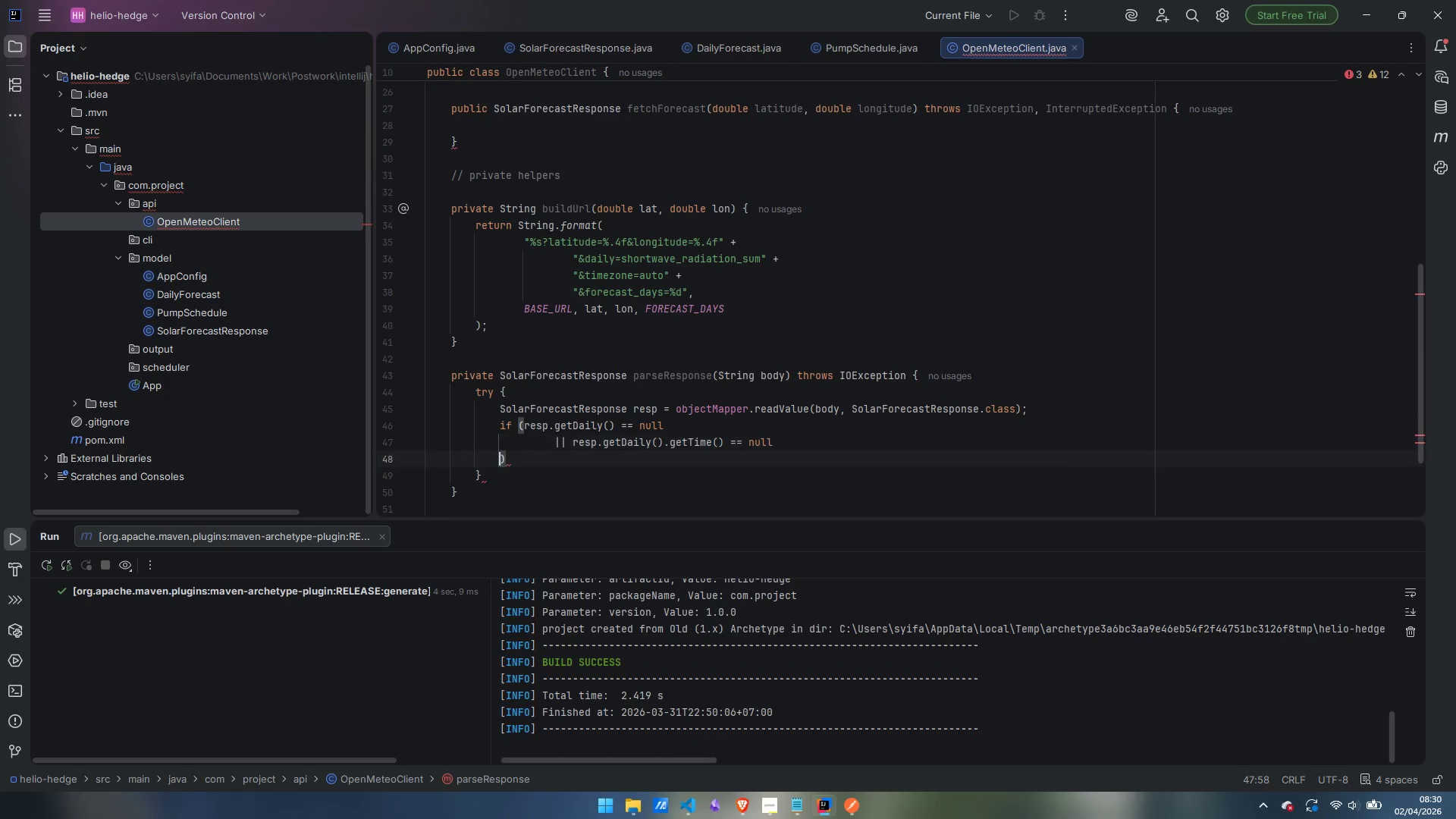 
key(Enter)
 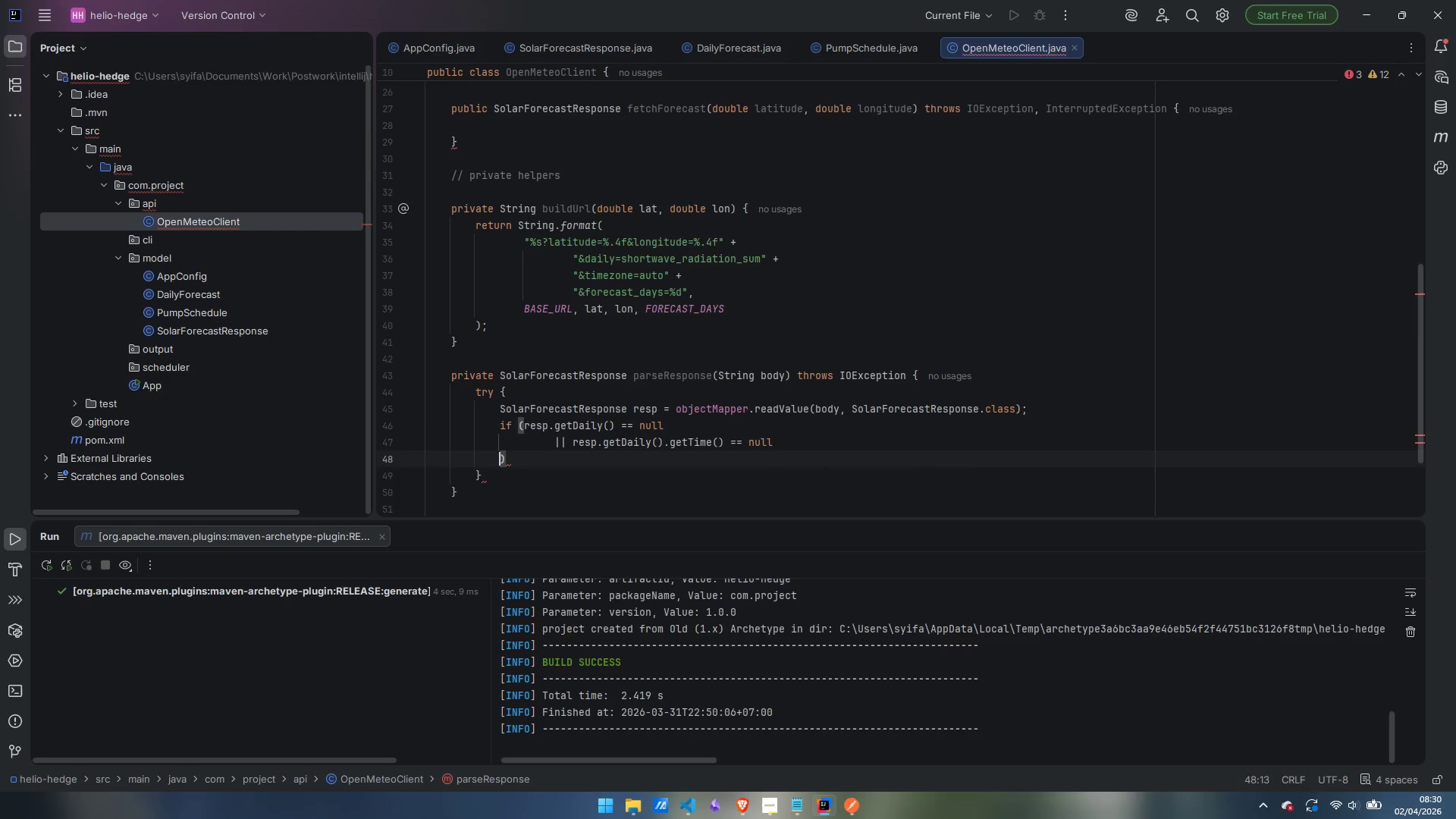 
key(Tab)
 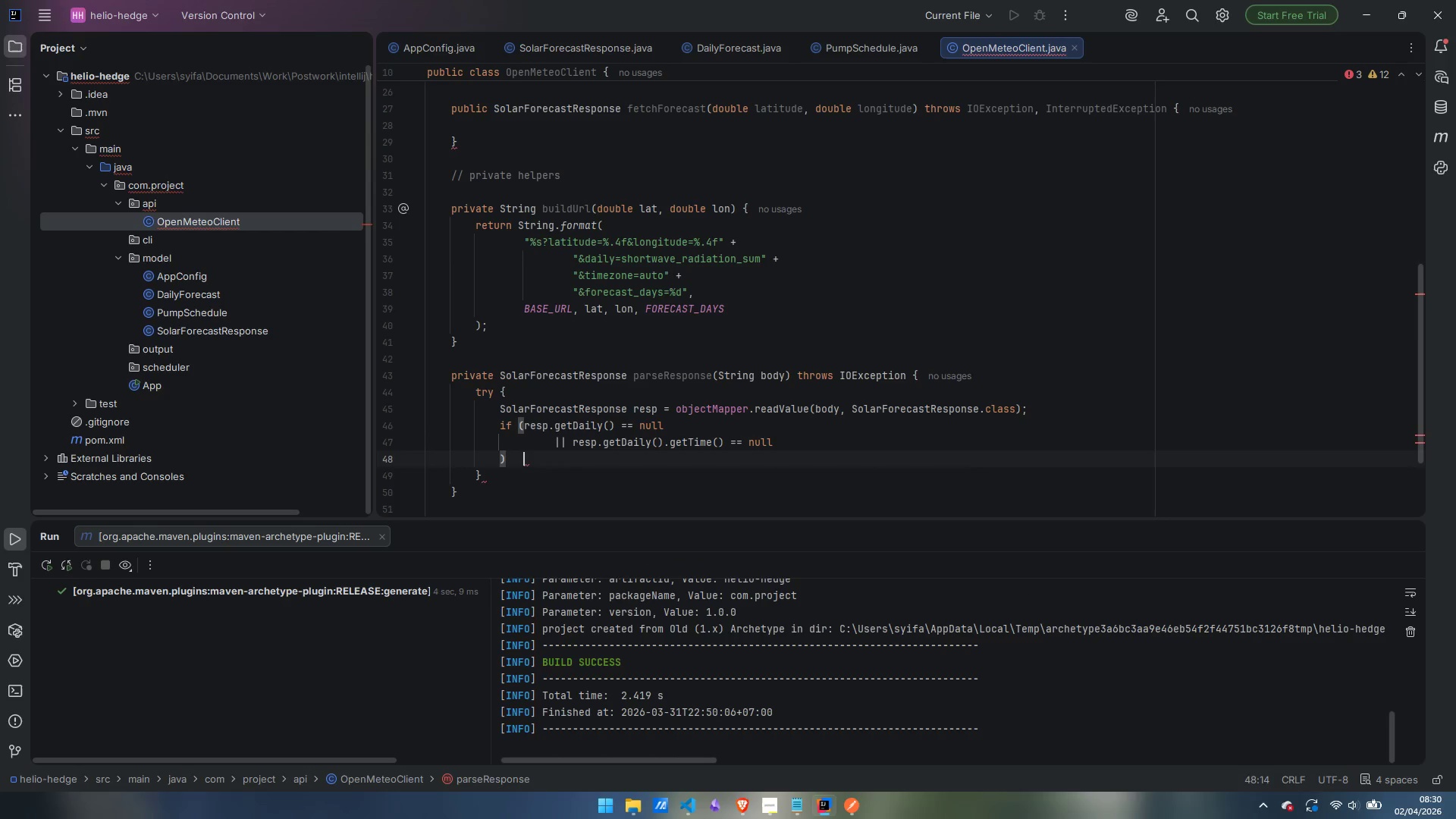 
key(Tab)
 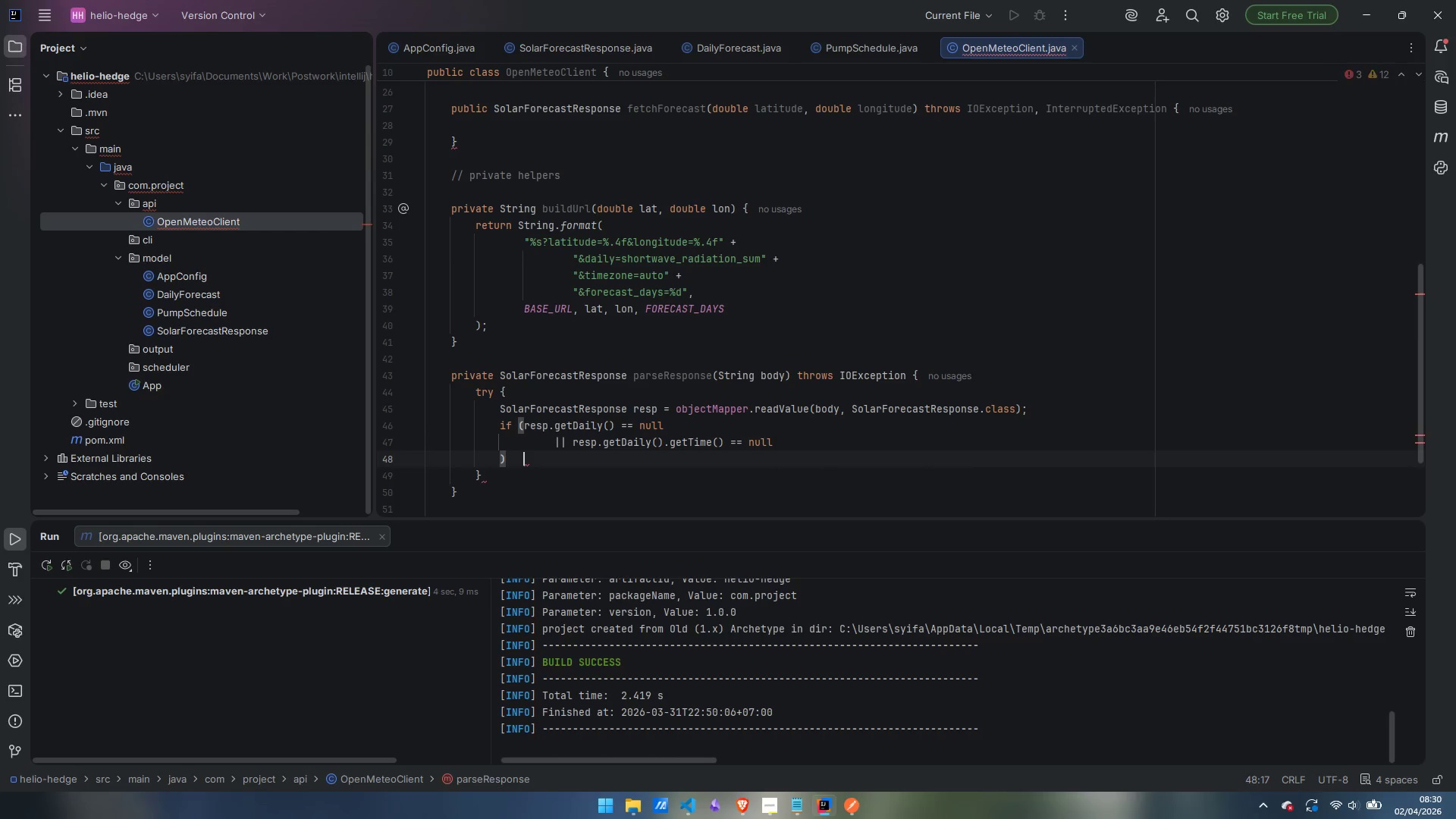 
key(Tab)
 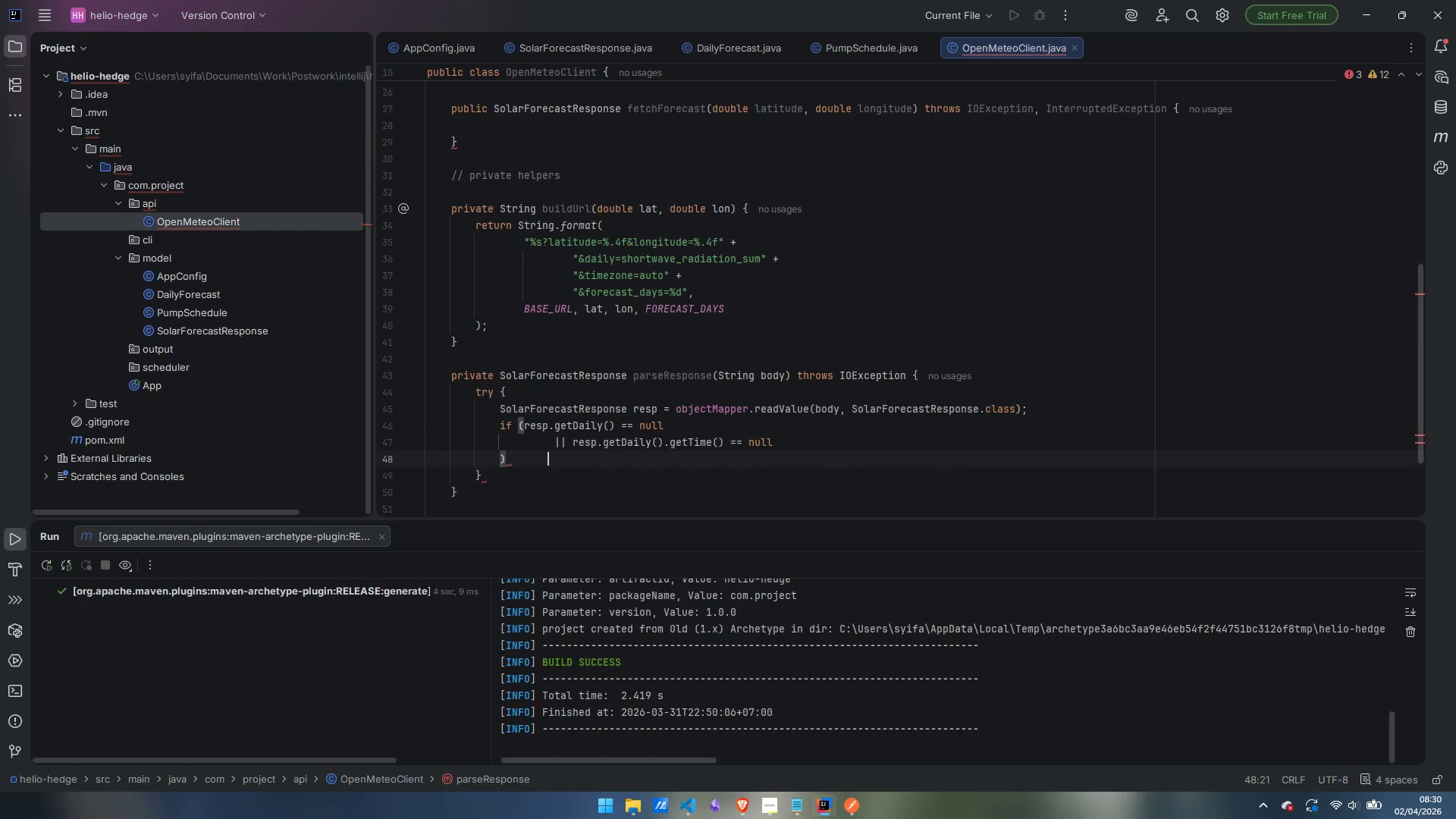 
key(ArrowLeft)
 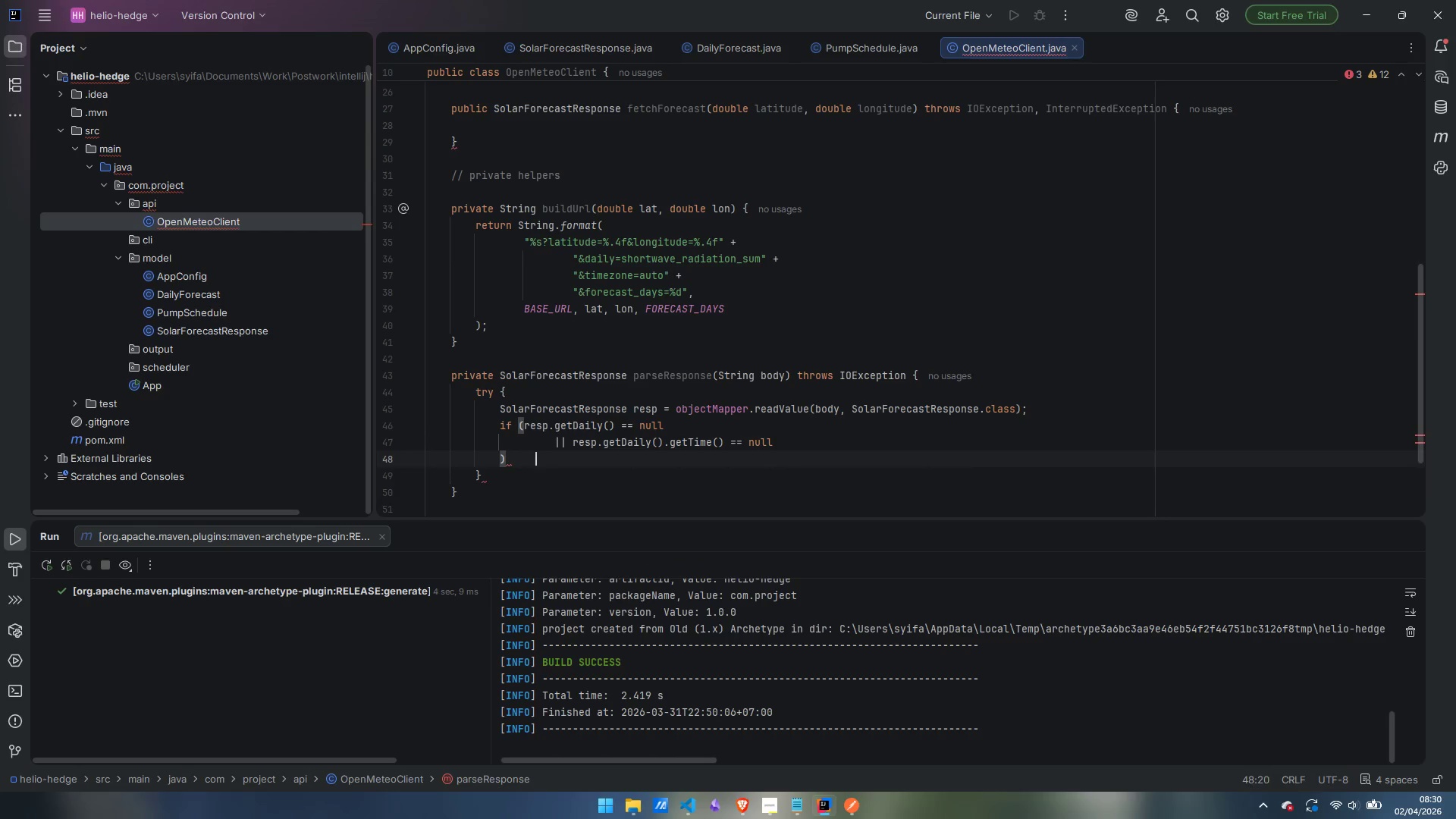 
key(ArrowLeft)
 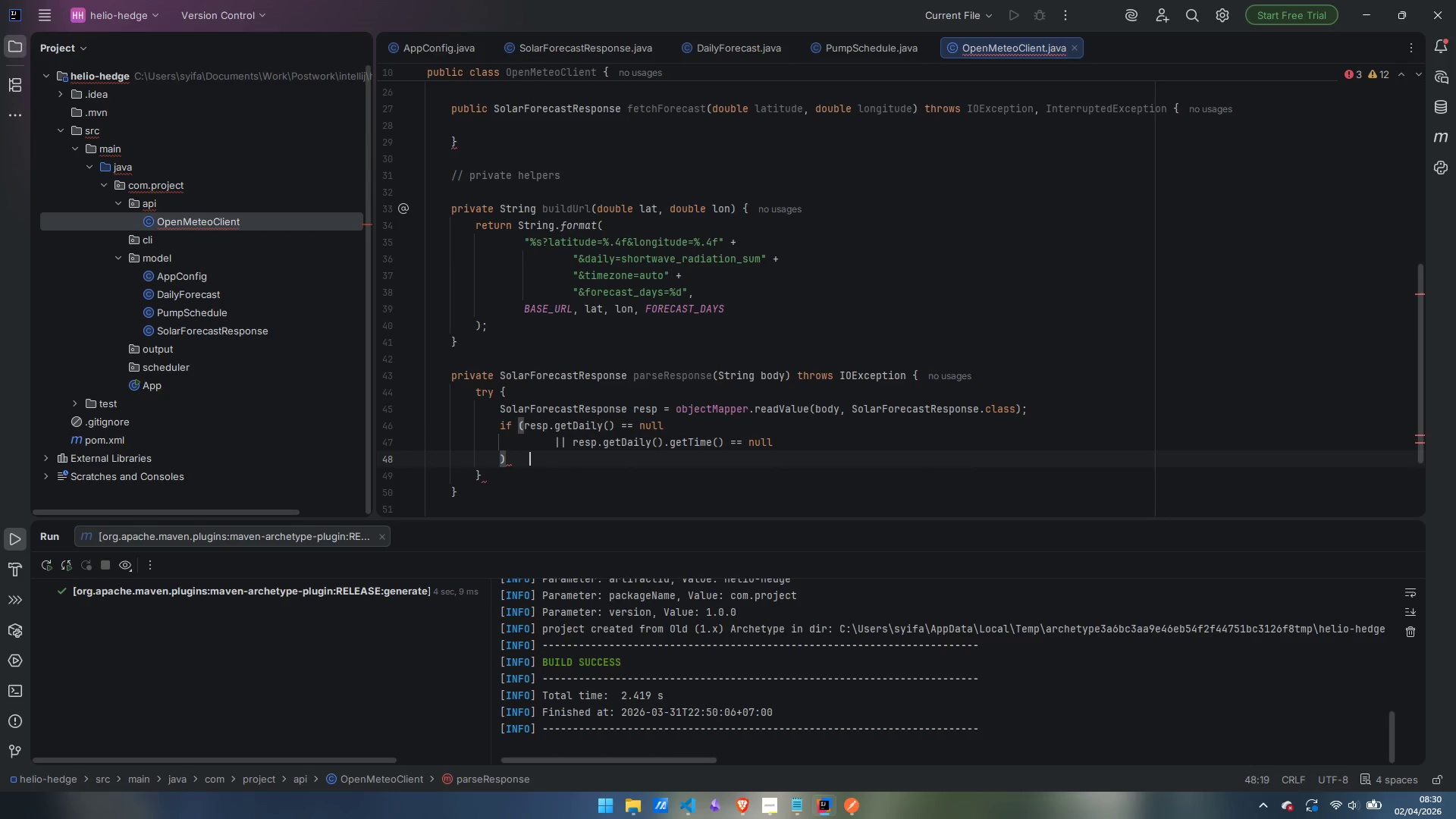 
key(ArrowLeft)
 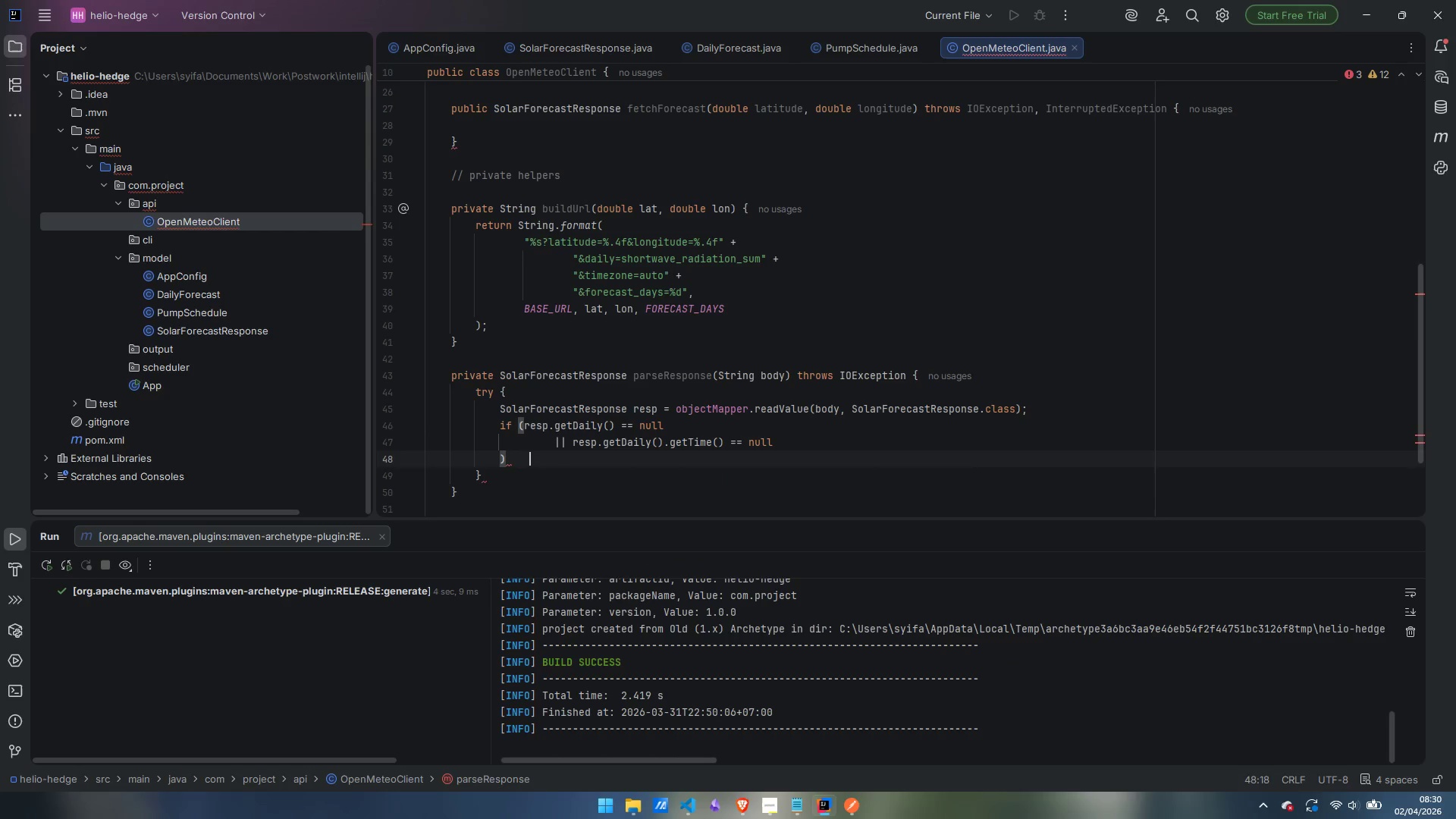 
key(ArrowLeft)
 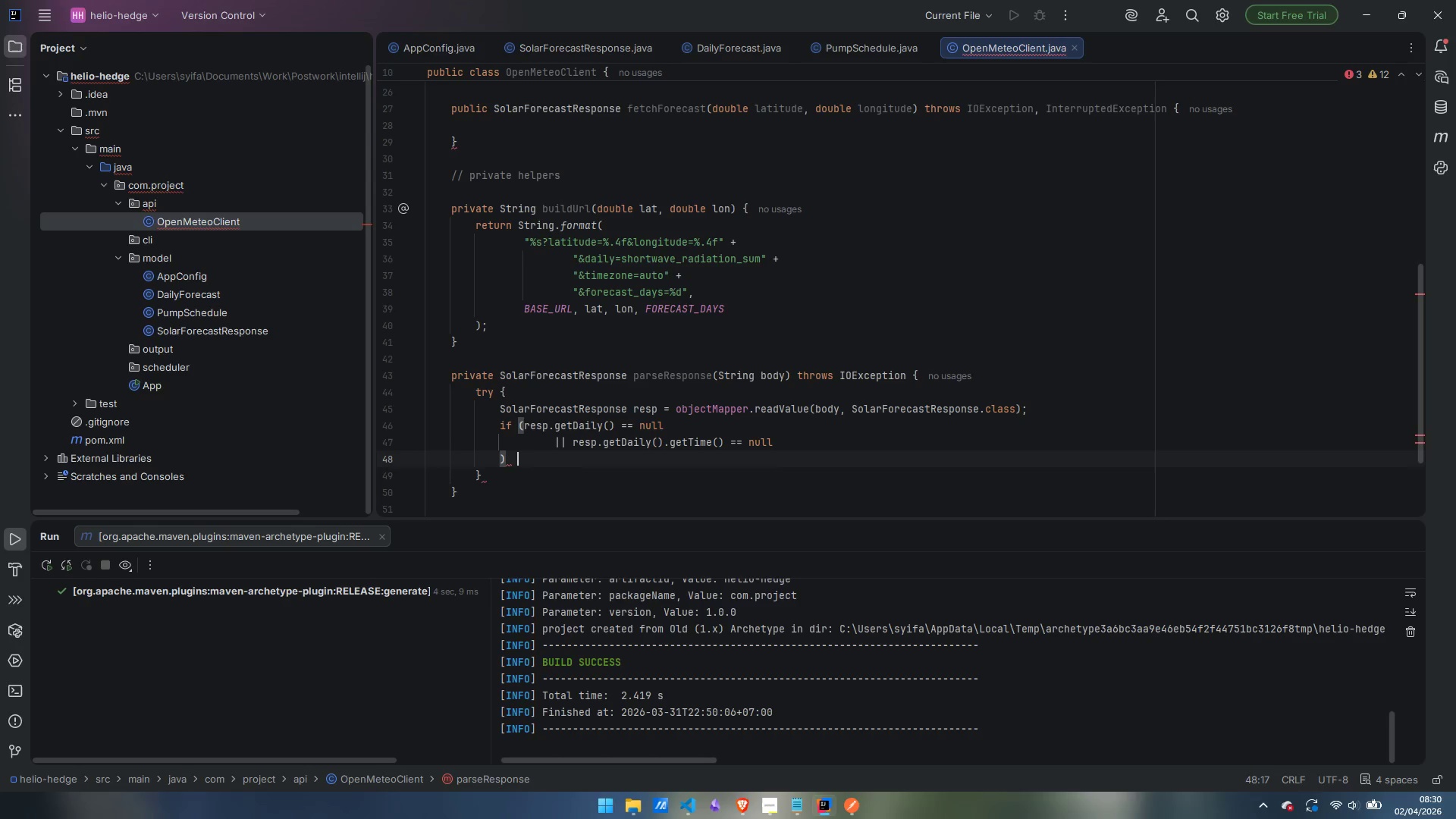 
key(ArrowLeft)
 